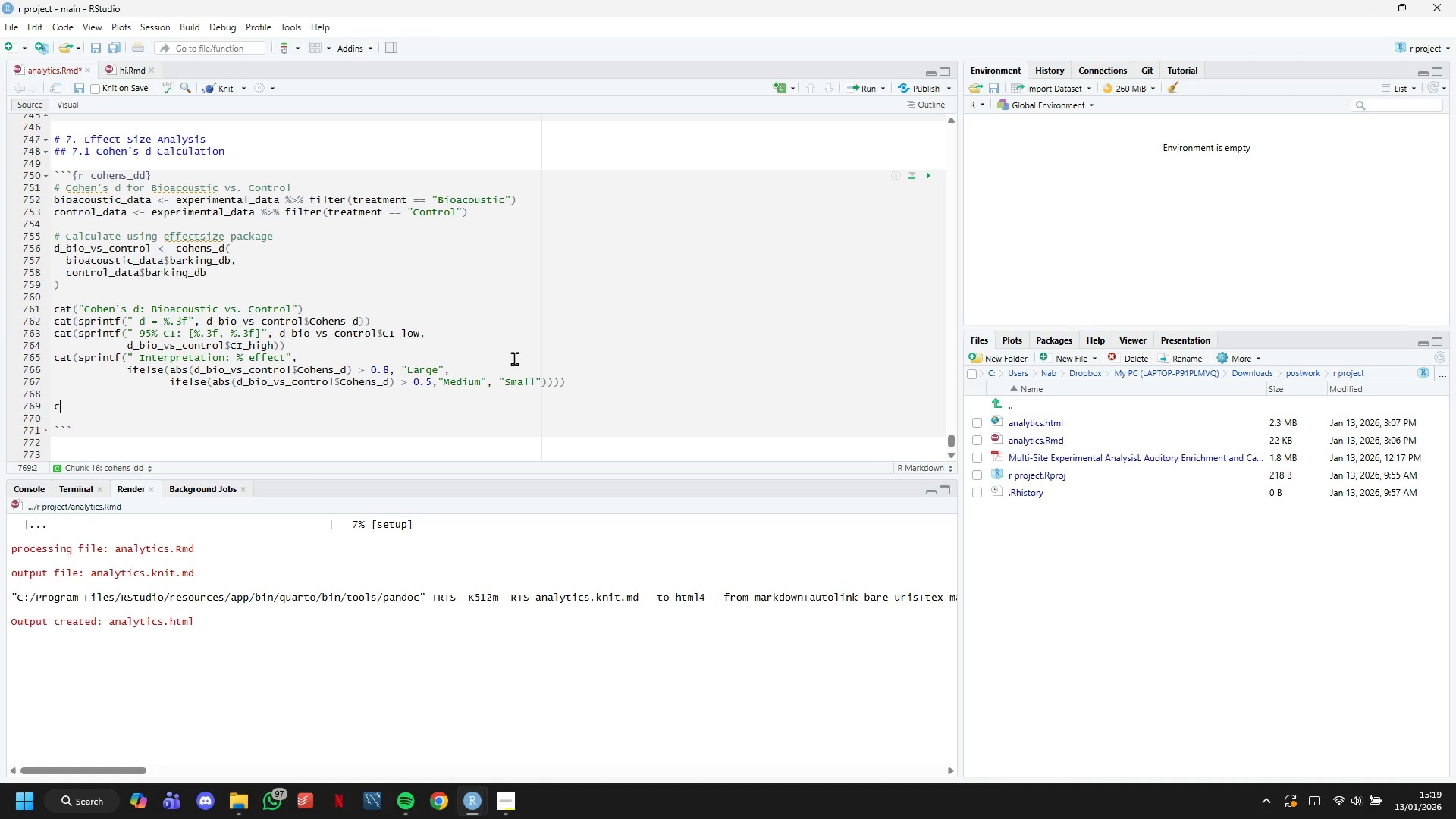 
key(Backspace)
 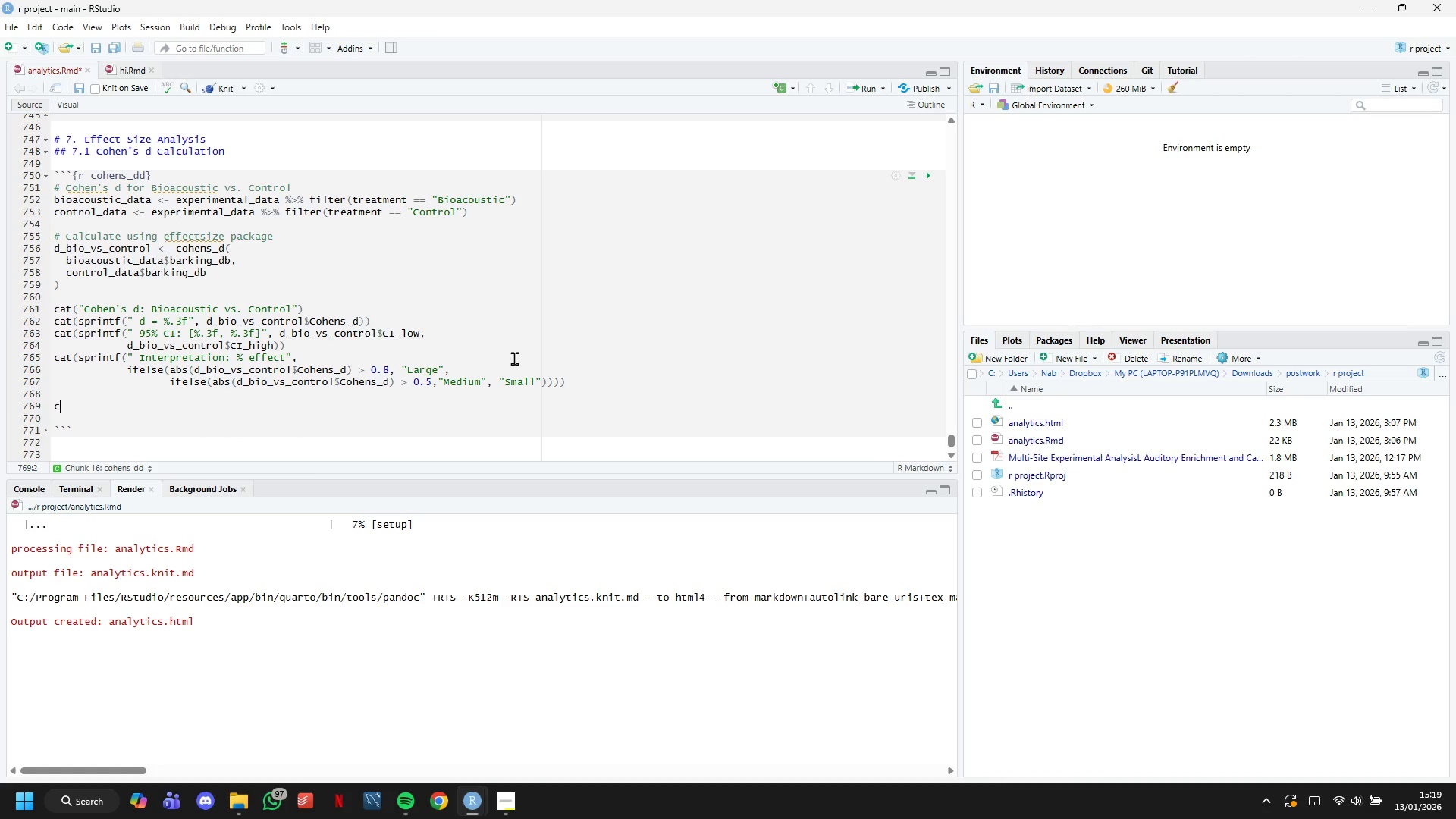 
key(Backspace)
 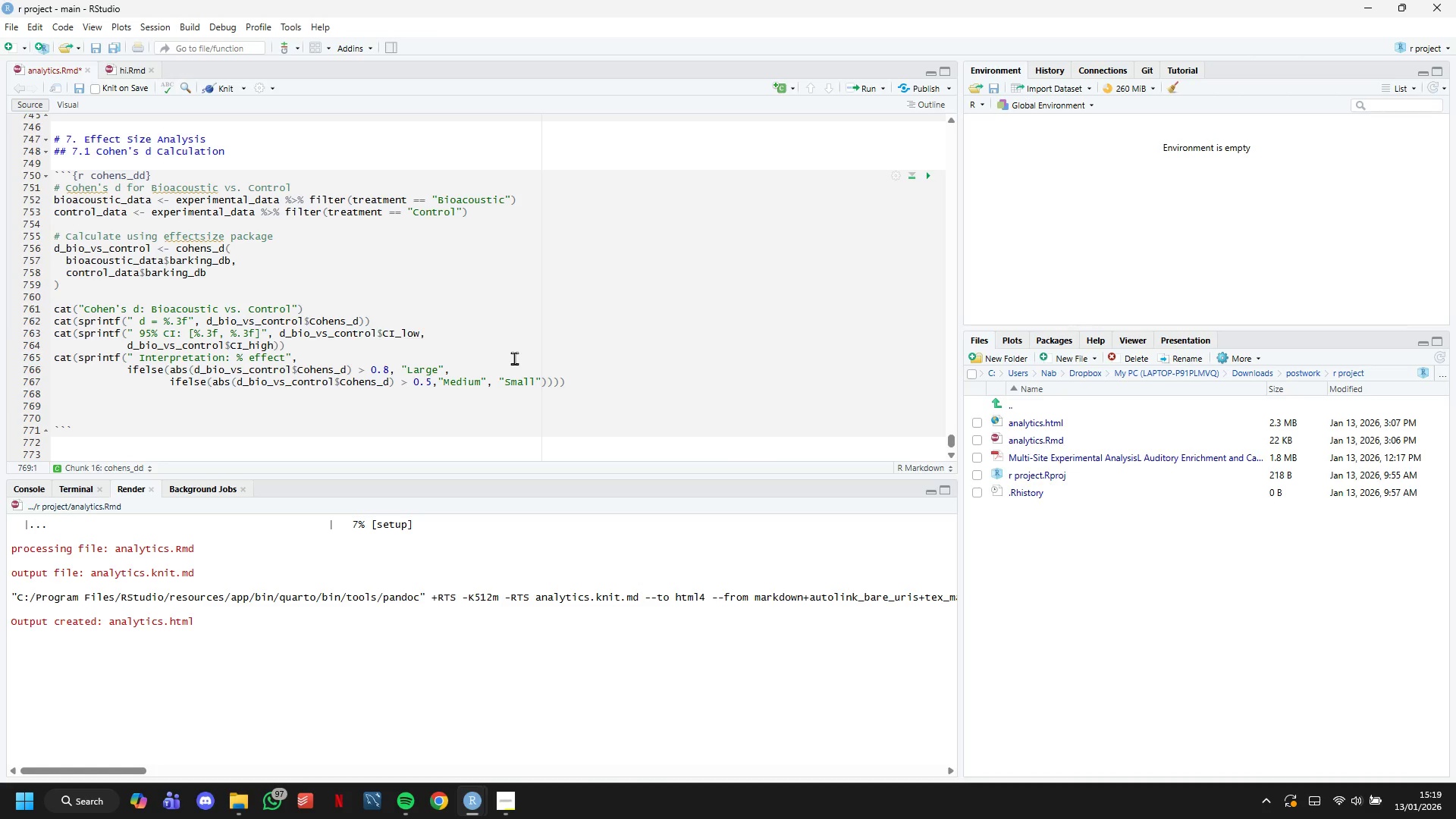 
wait(5.12)
 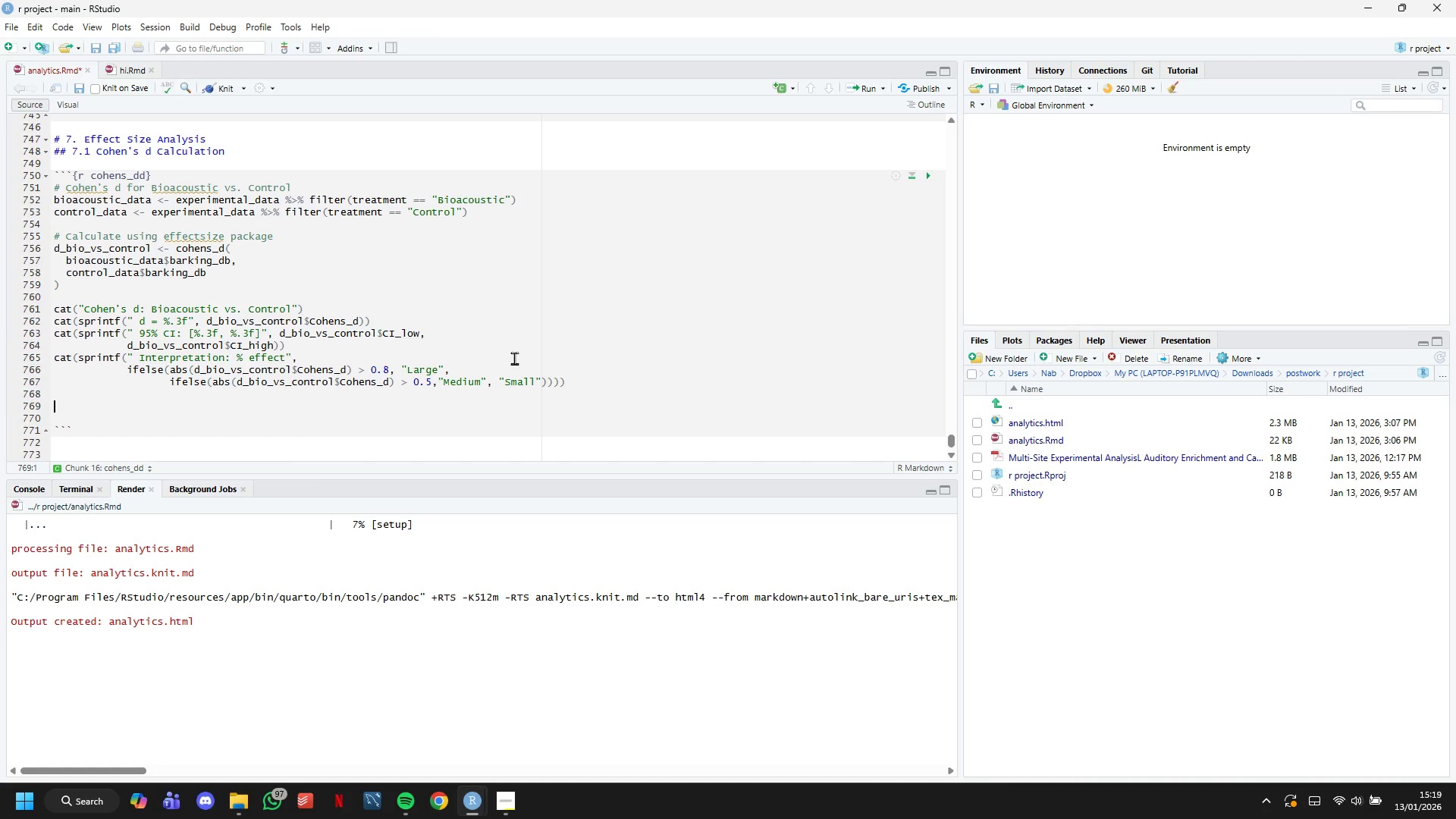 
type(# Coe)
key(Backspace)
type(hen's)
 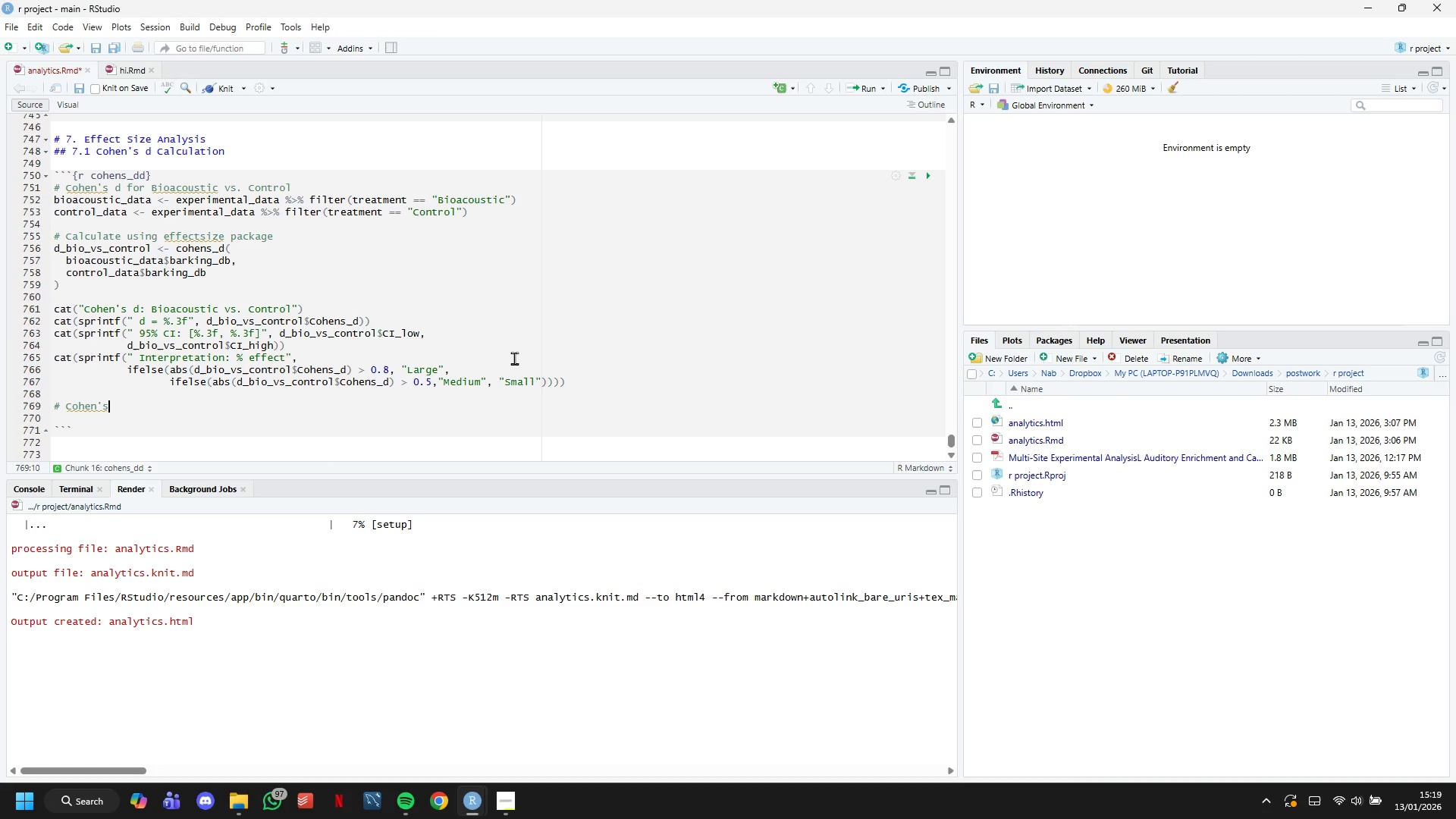 
wait(5.22)
 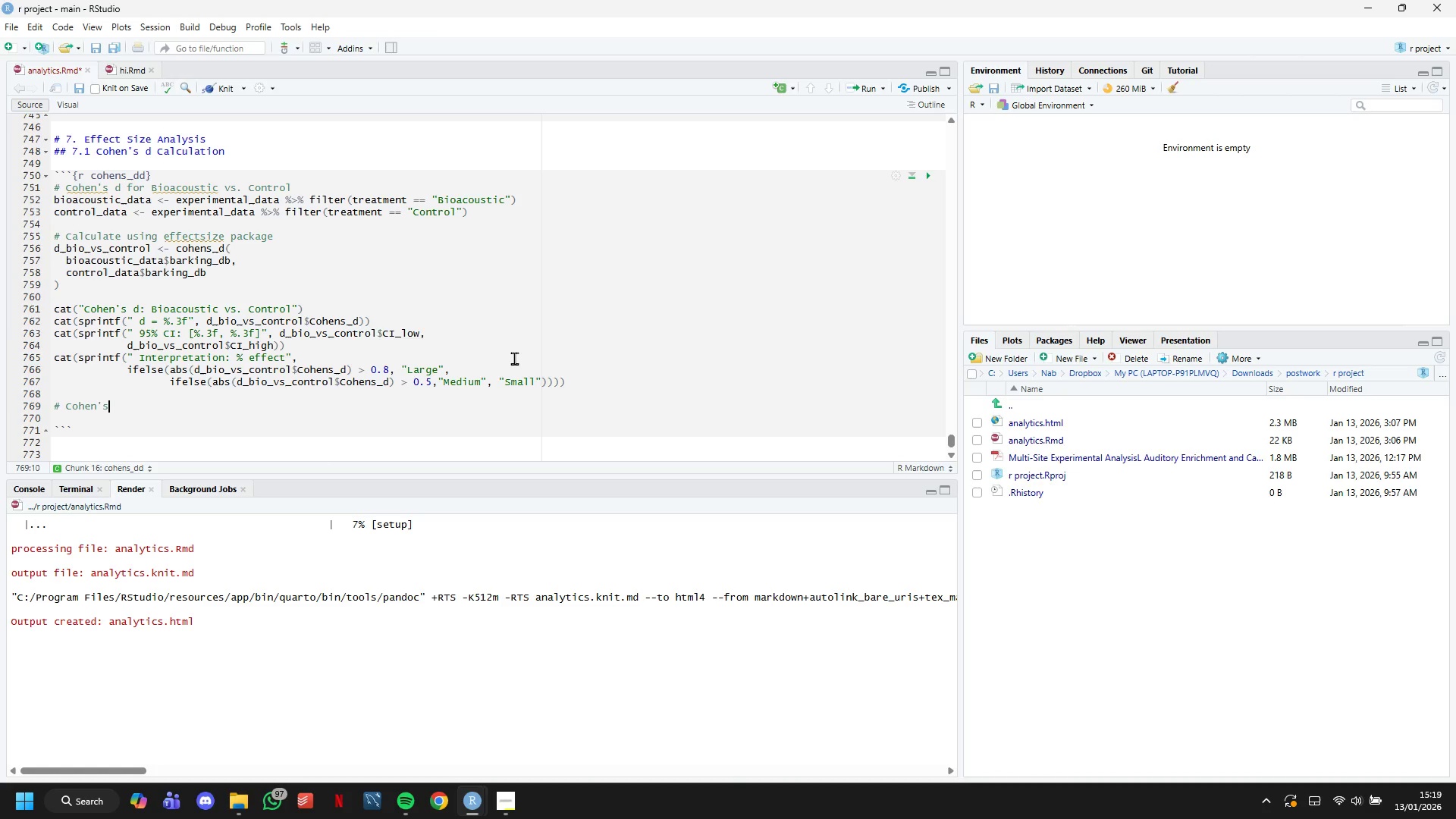 
type(d for Bioacoustic vs. Cal)
key(Backspace)
key(Backspace)
type(lassical)
 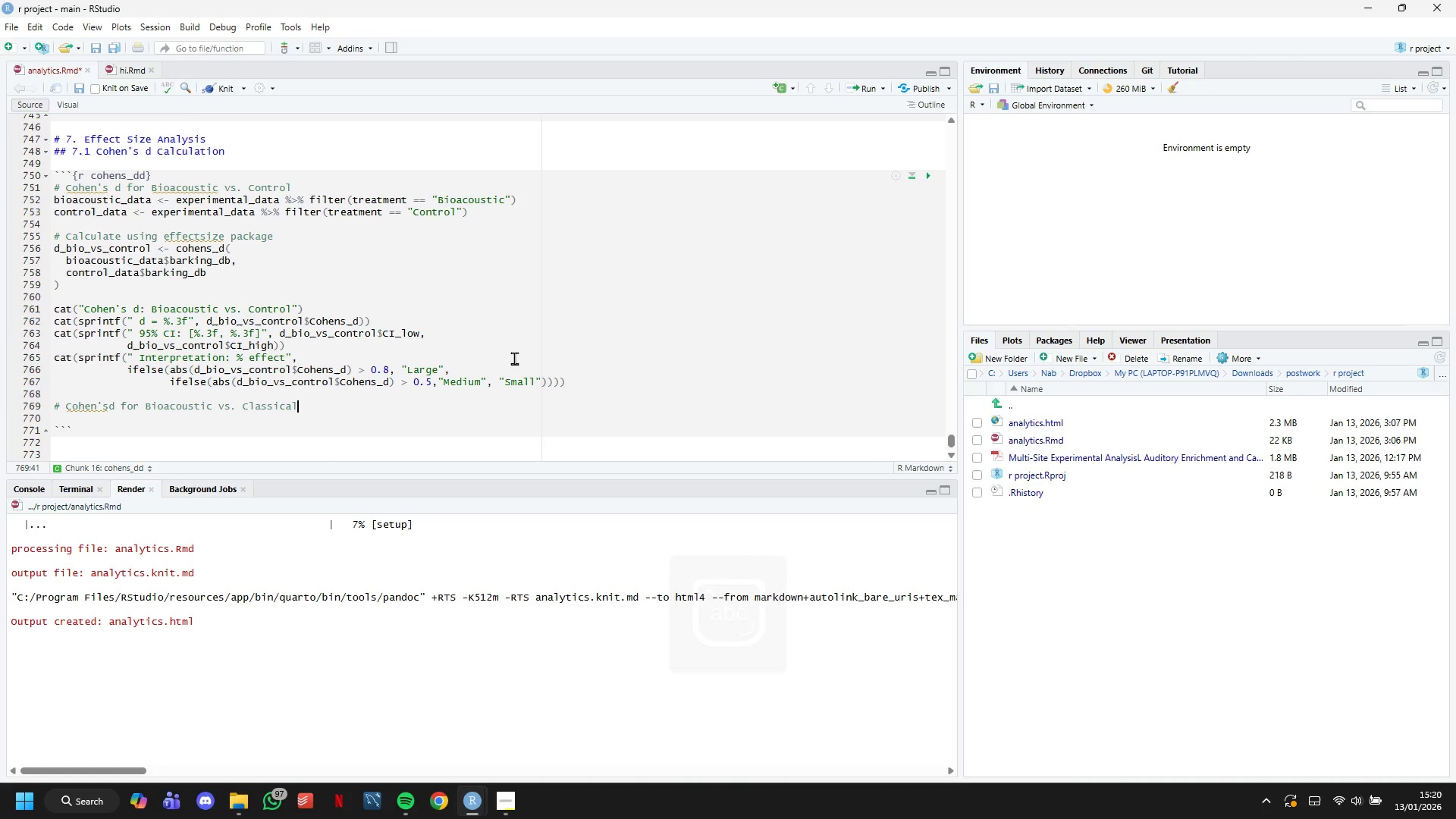 
key(Enter)
 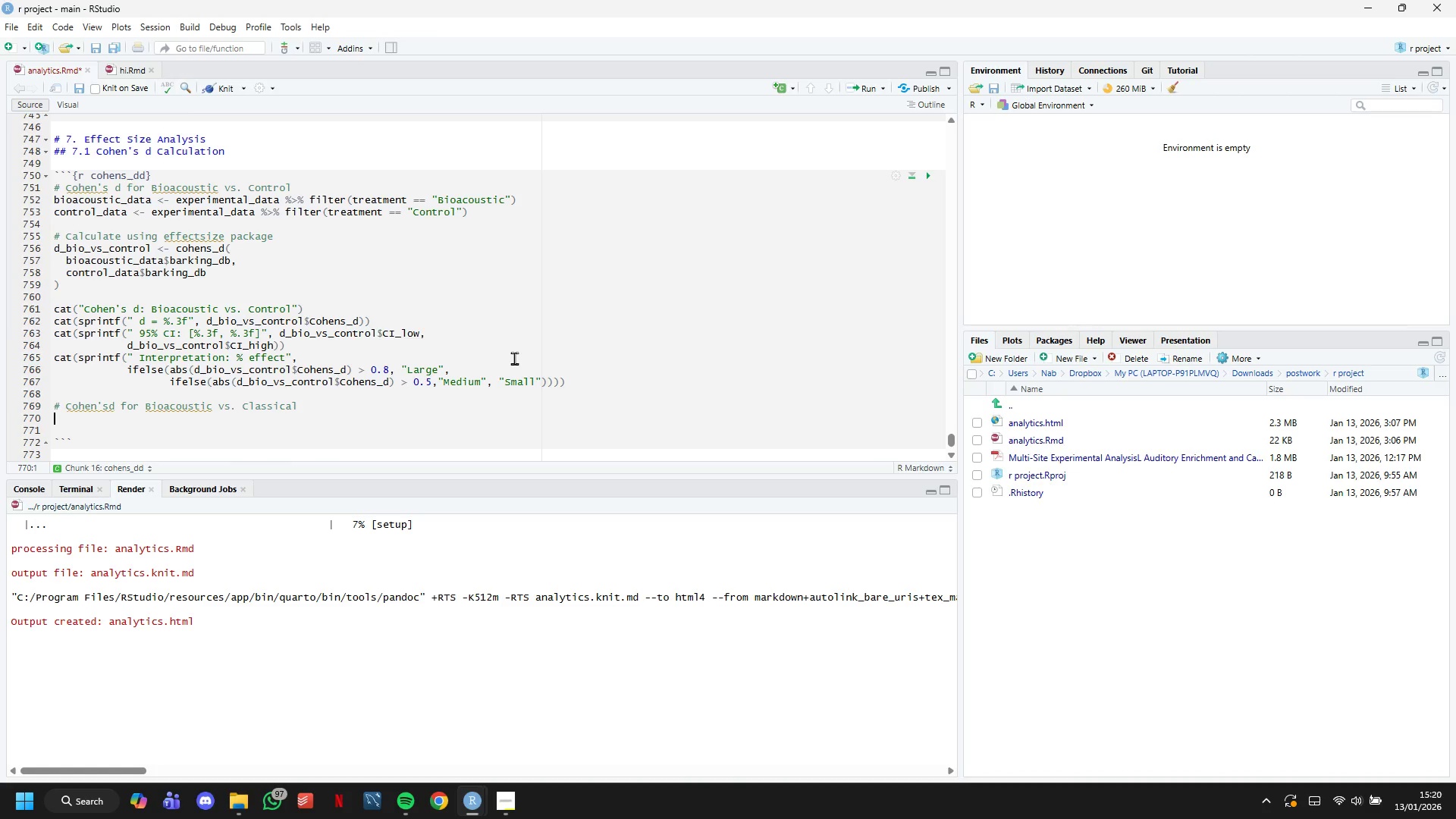 
type(classical_data <- experi)
key(Tab)
type( %>% filter(treatment == "Classical)
 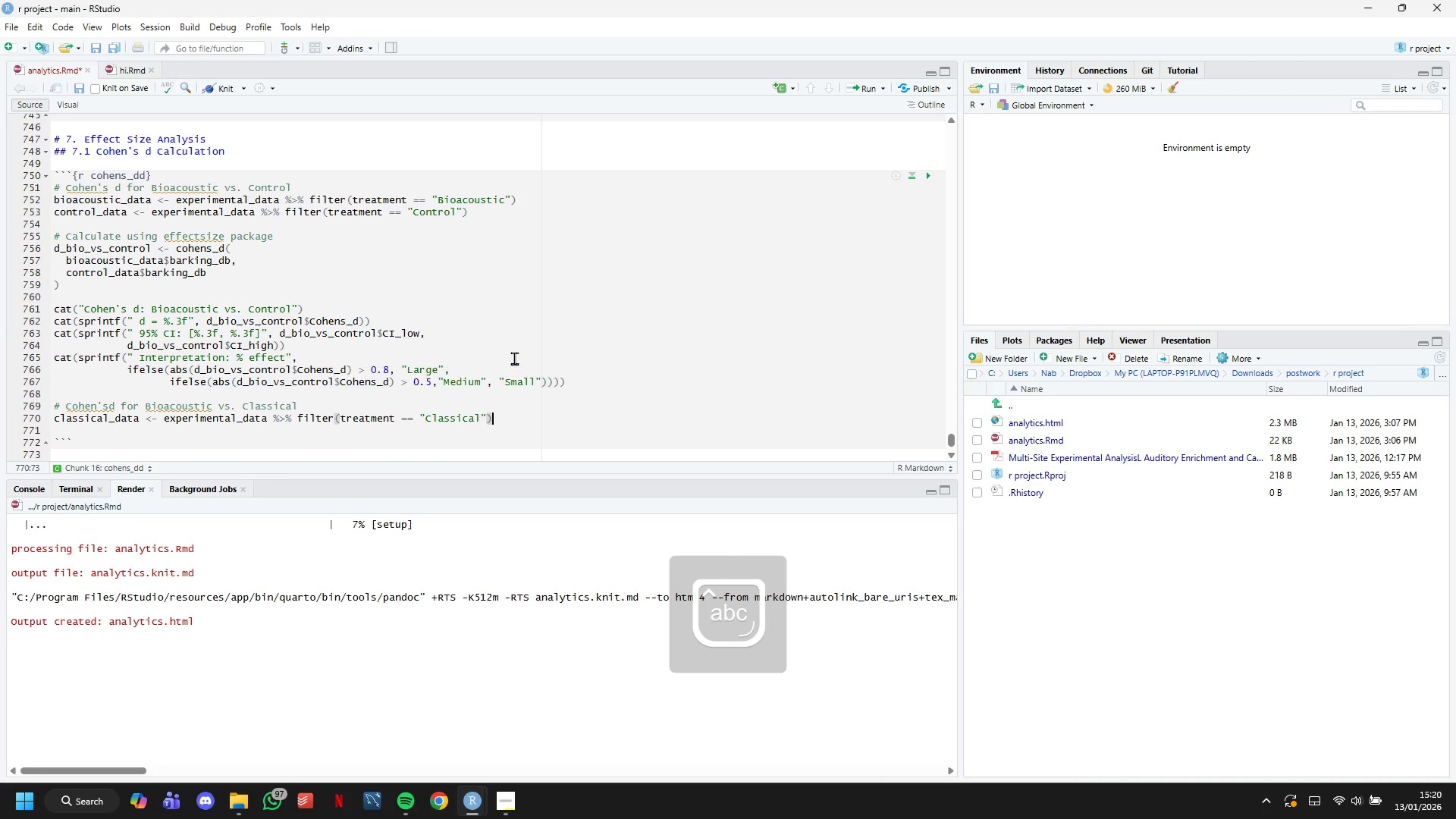 
 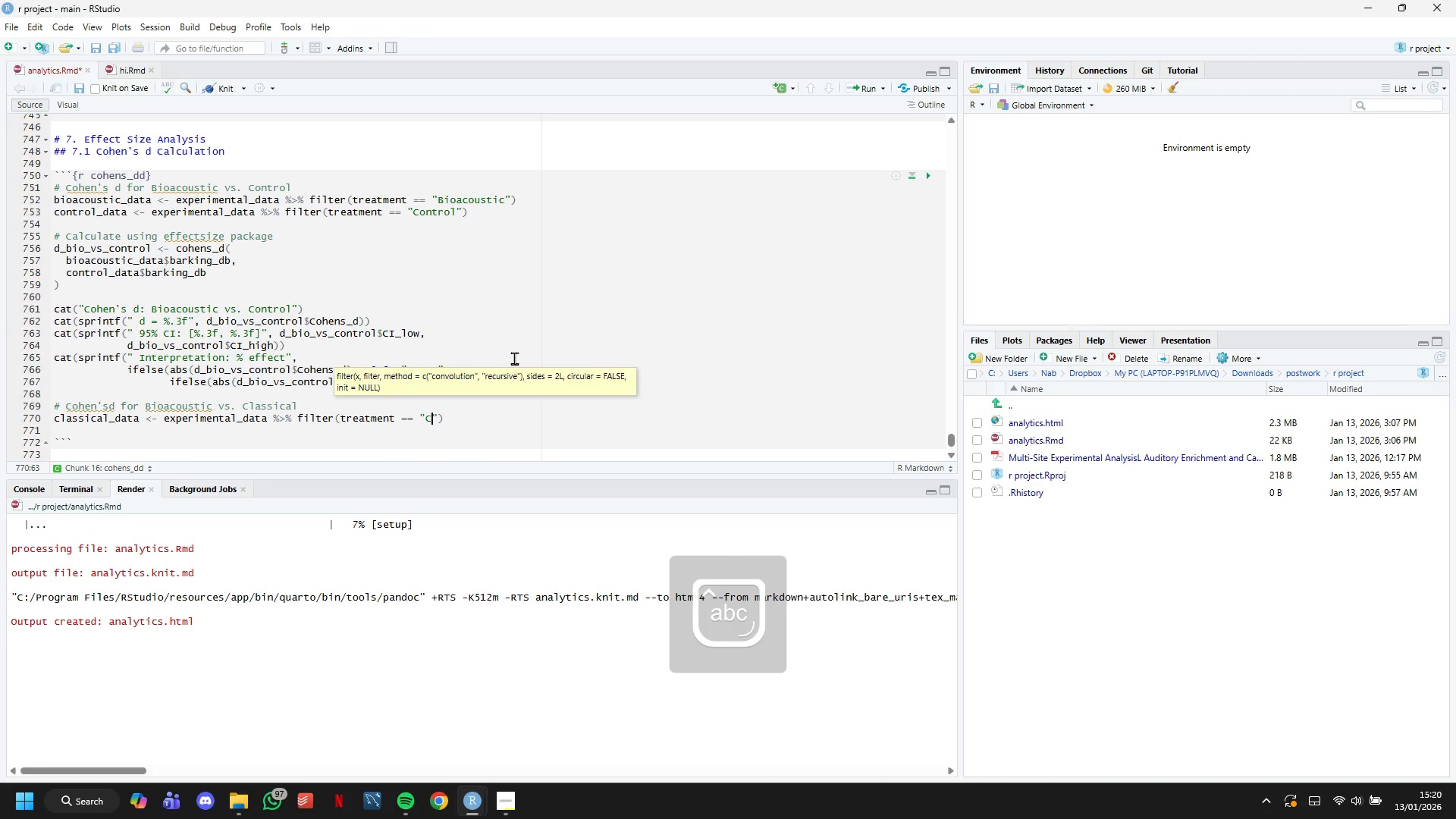 
key(ArrowRight)
 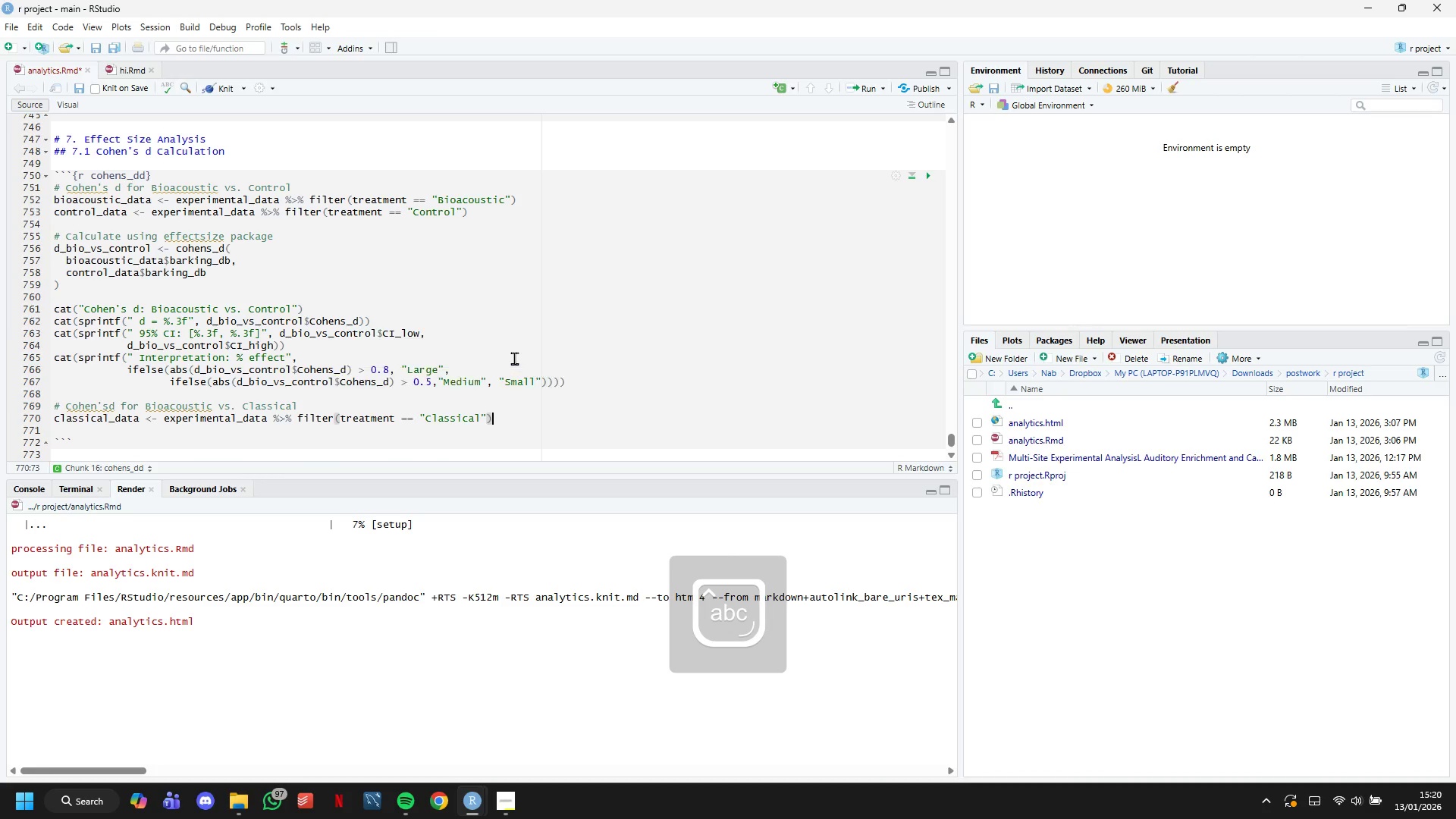 
key(ArrowRight)
 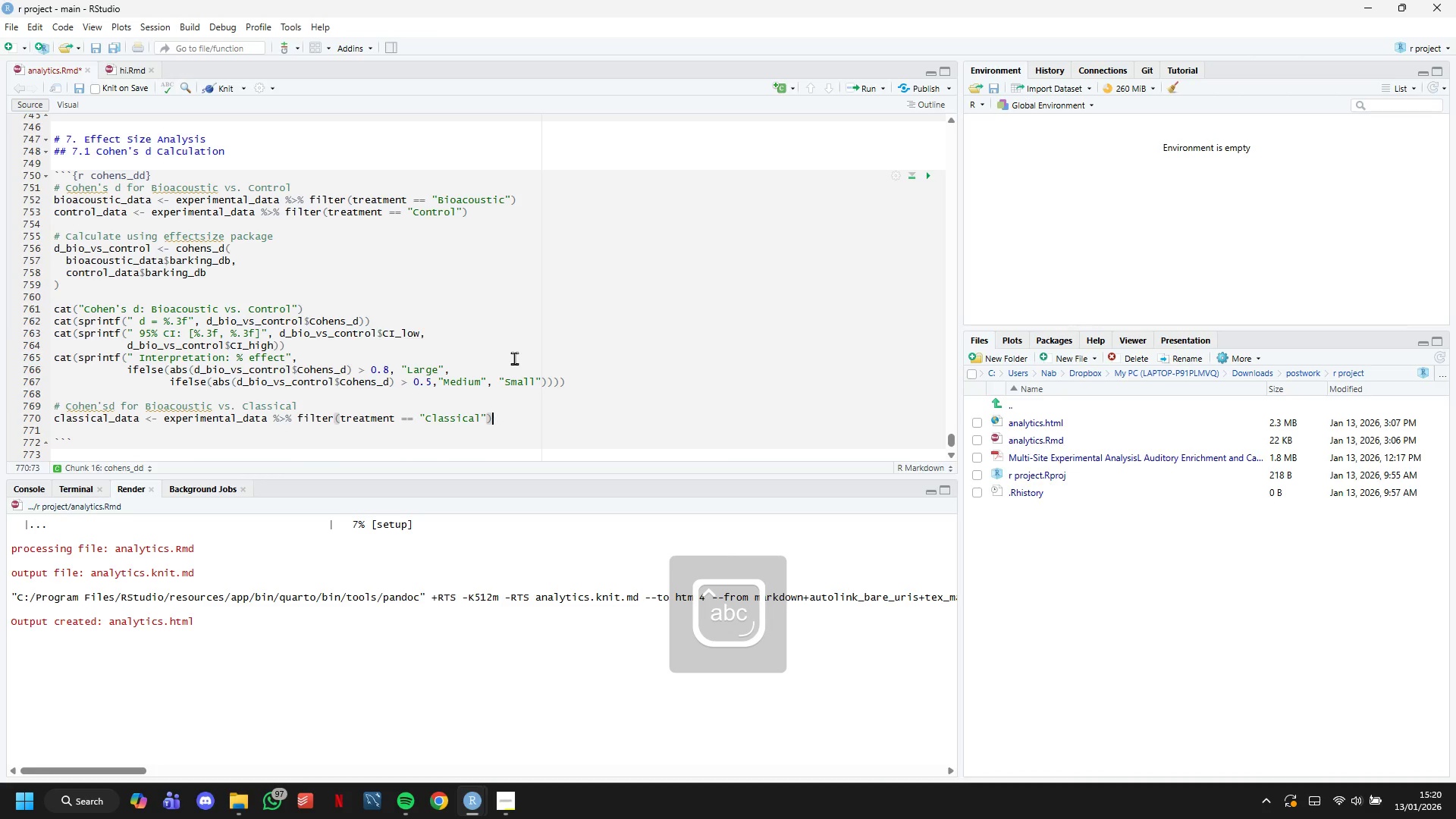 
key(Enter)
 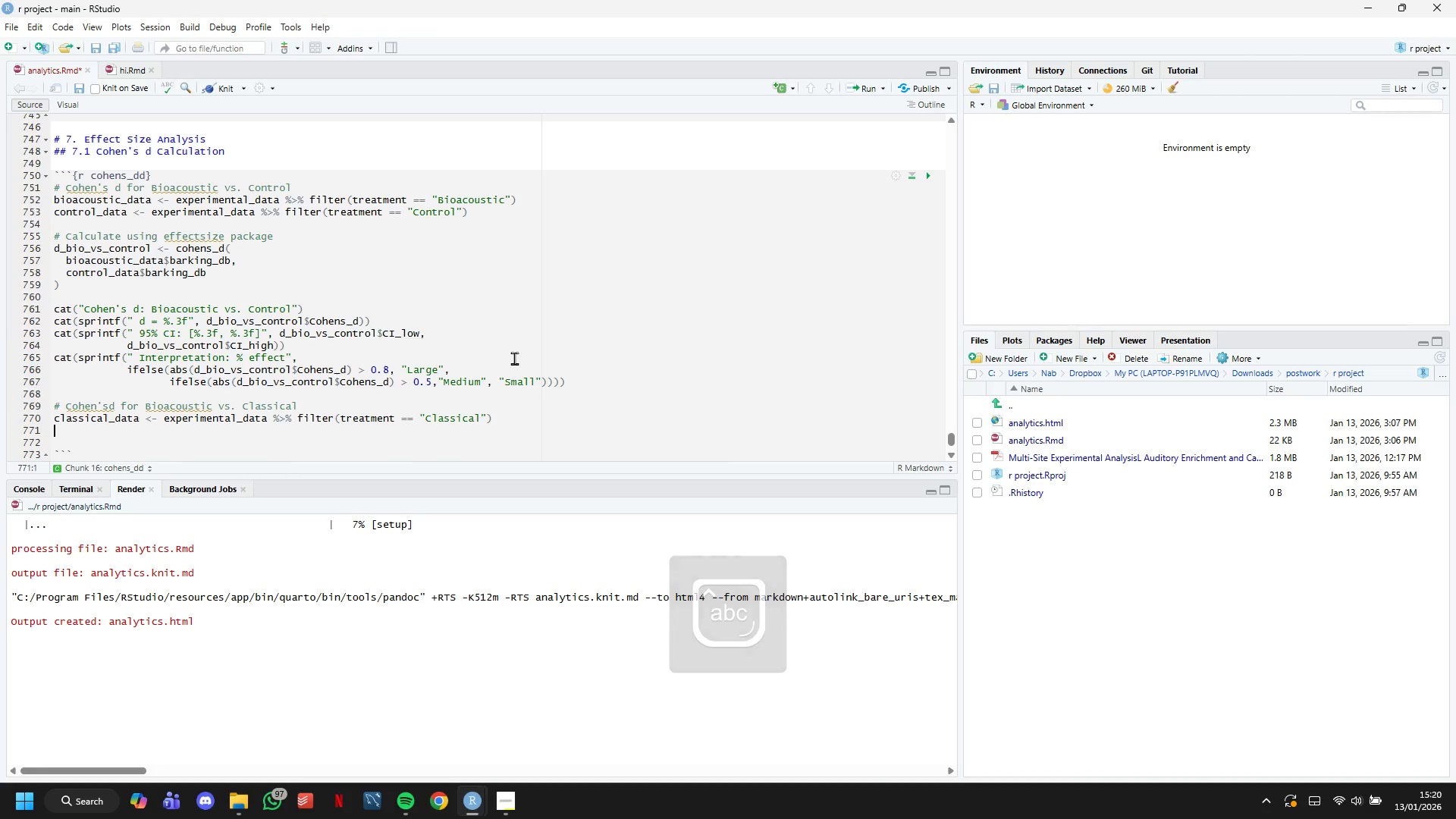 
key(Enter)
 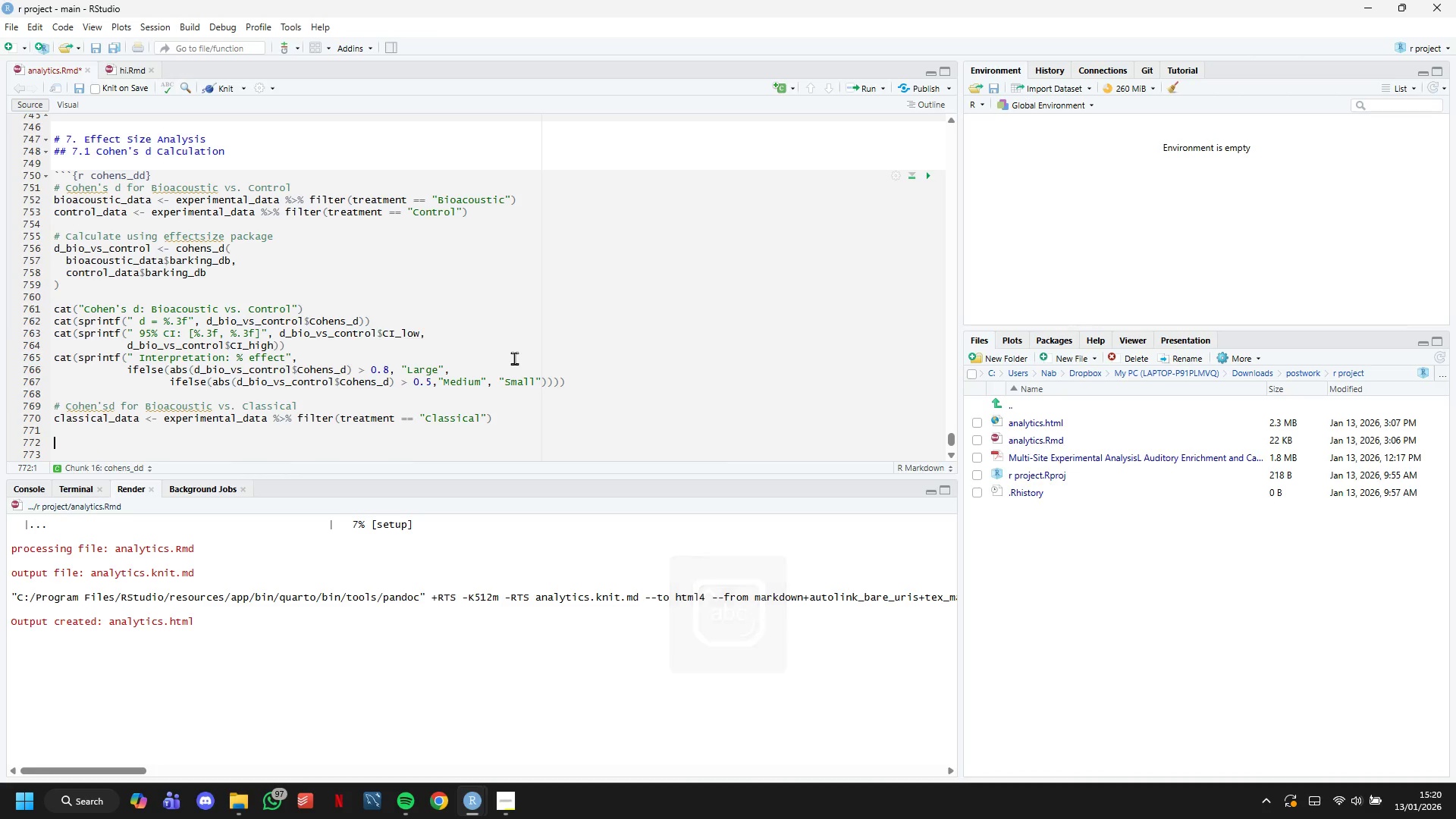 
type(d_bio_vs_classical <- cohens_d()
 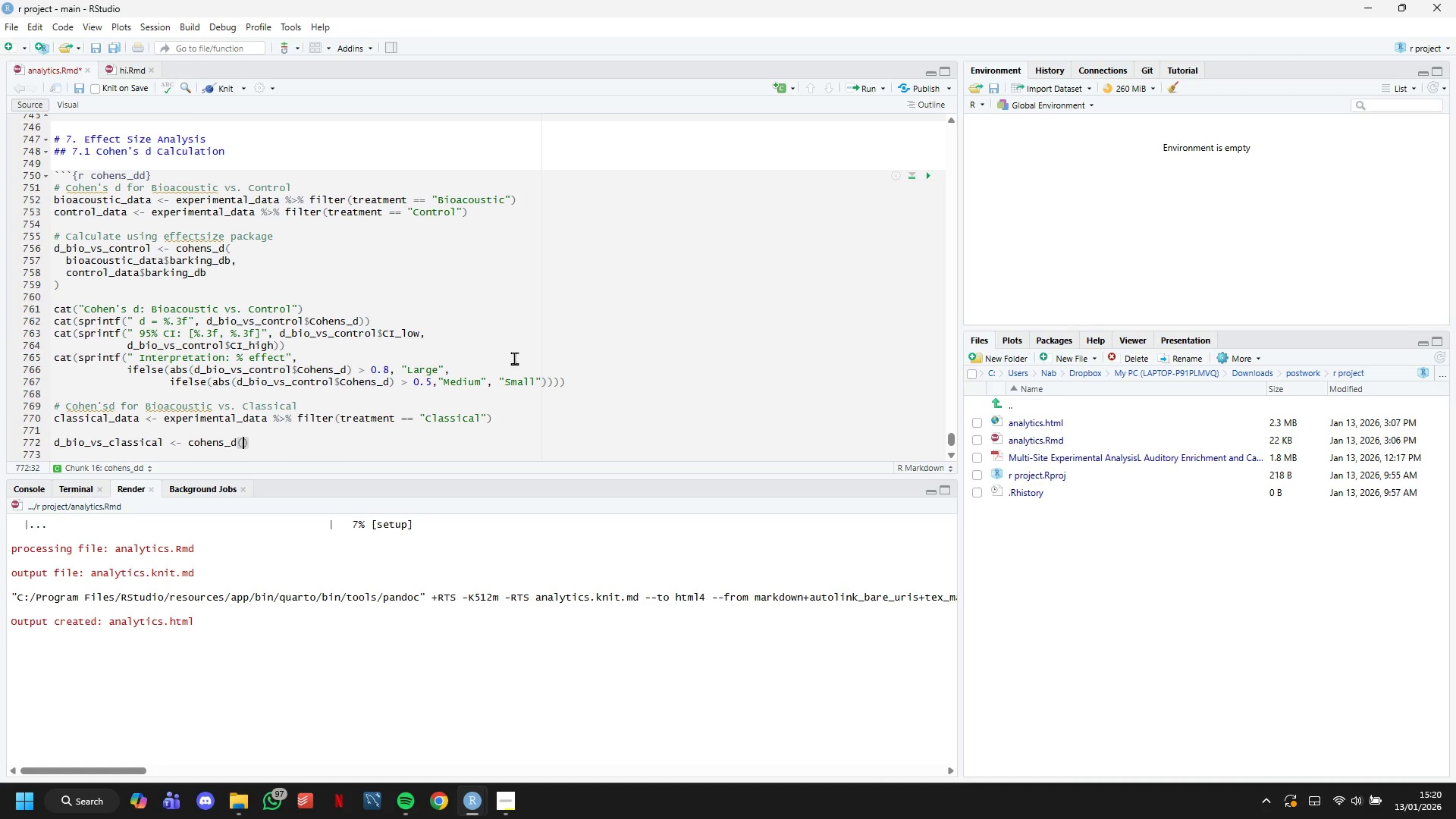 
wait(52.44)
 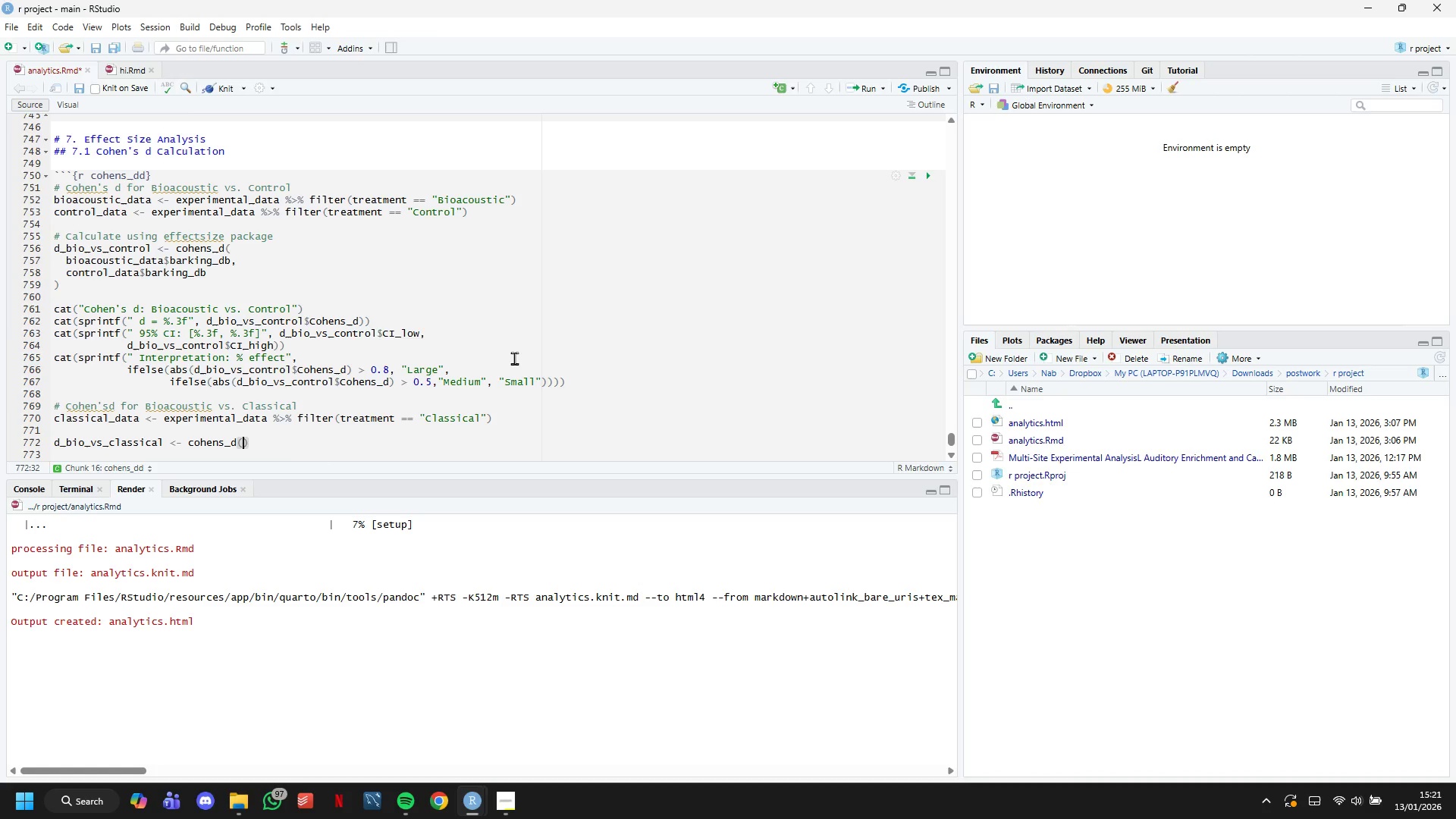 
key(Enter)
 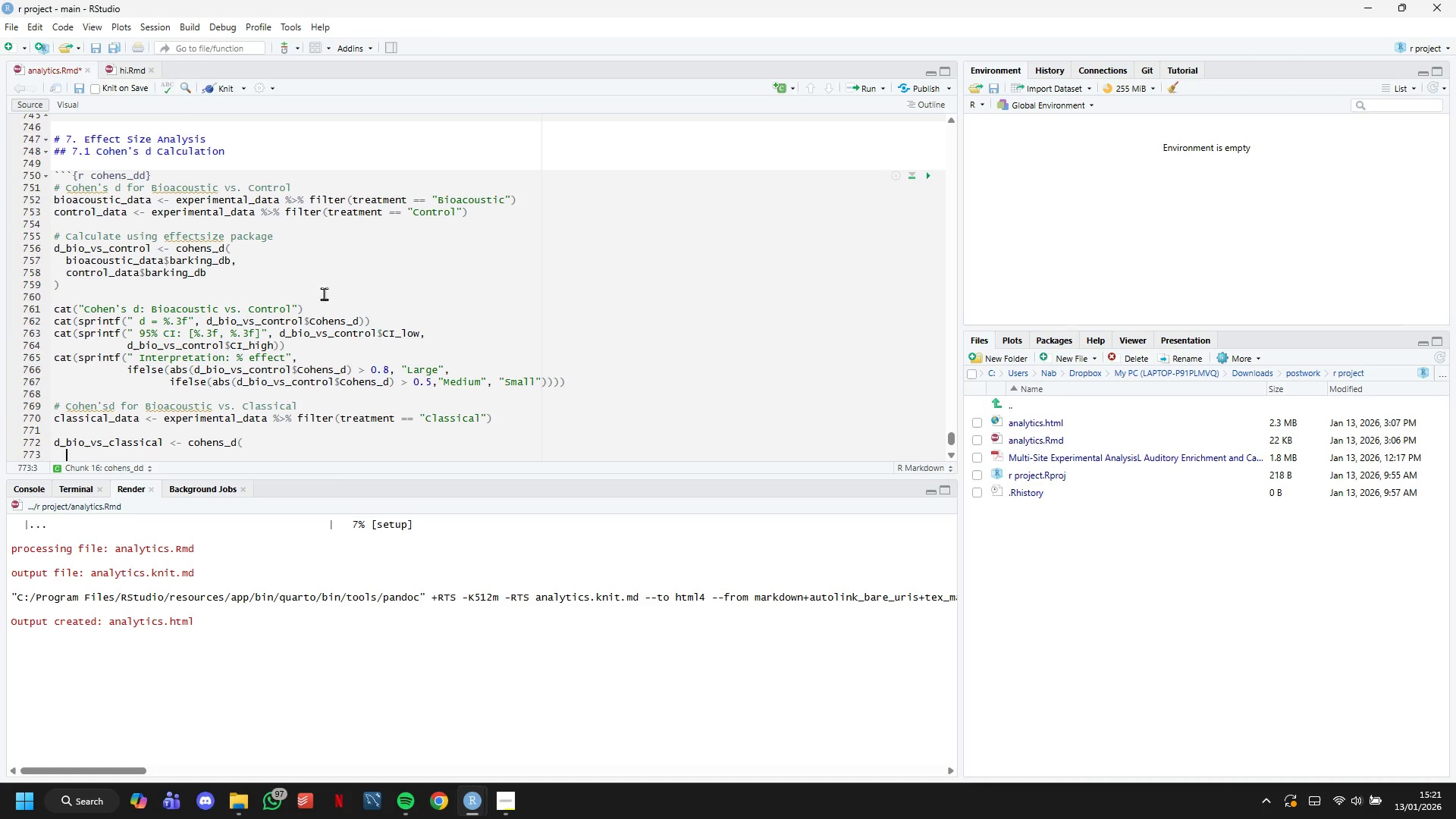 
scroll: coordinate [376, 283], scroll_direction: down, amount: 4.0
 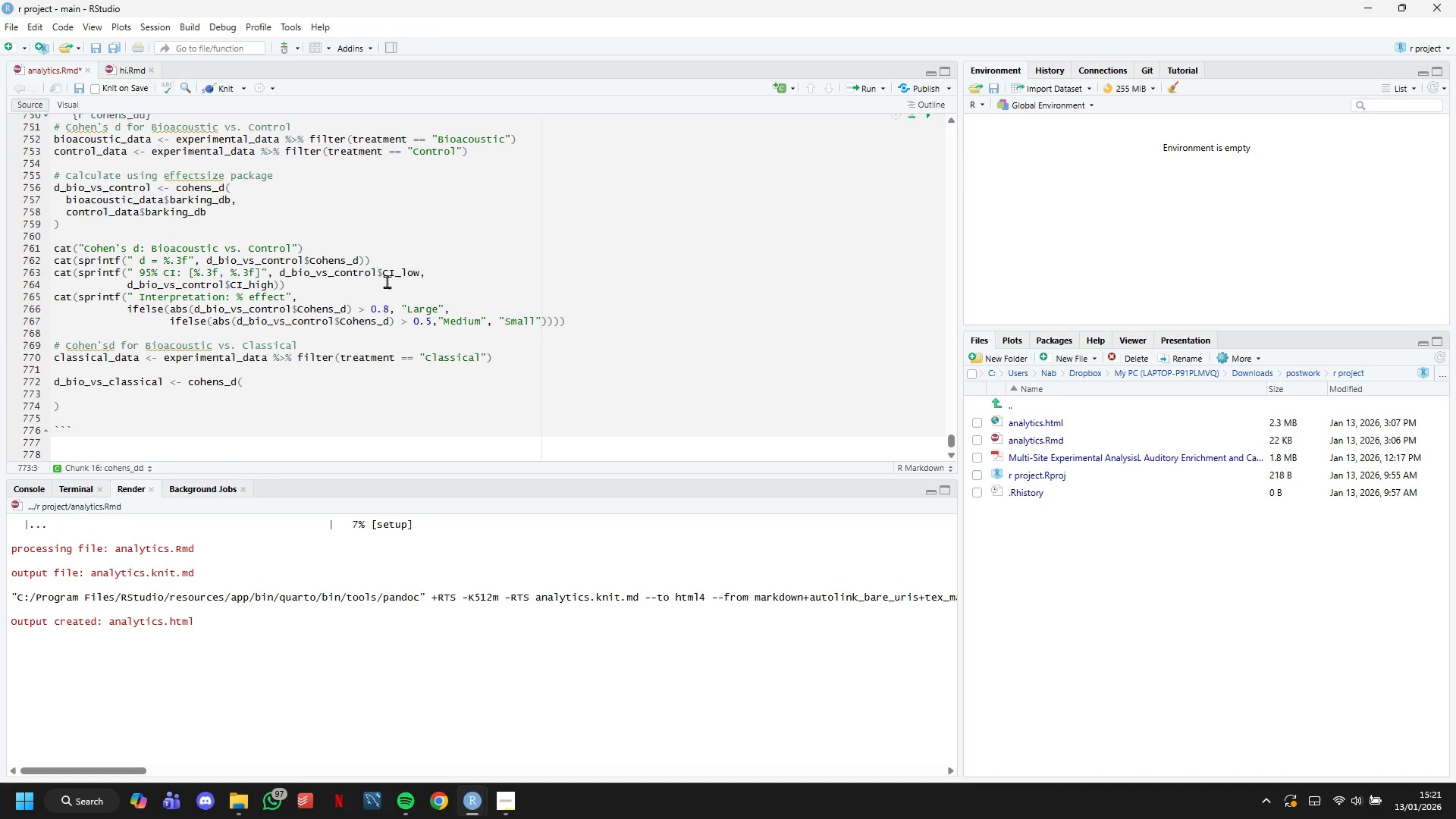 
type(bioac)
key(Tab)
type($barking_db,)
 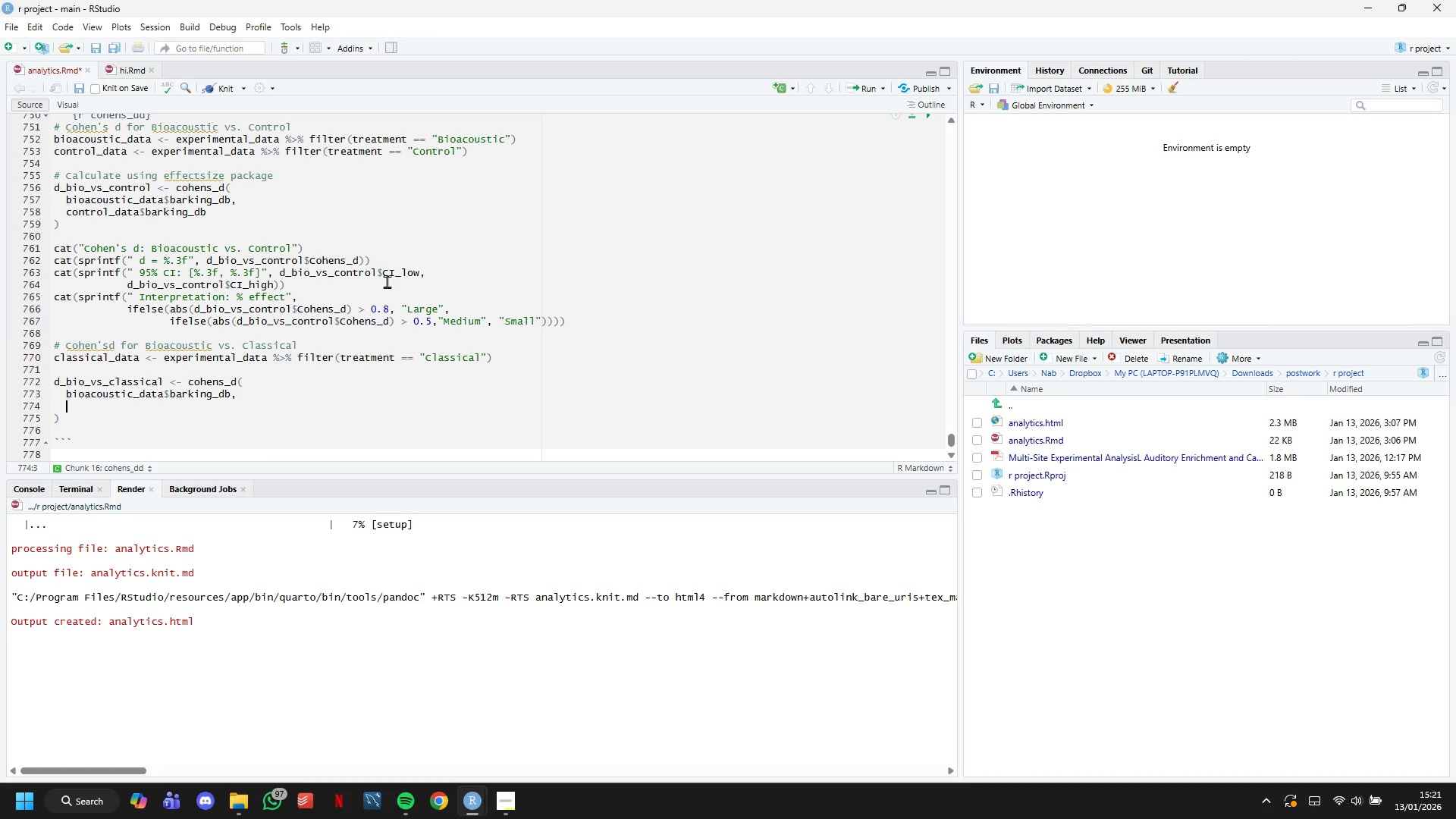 
 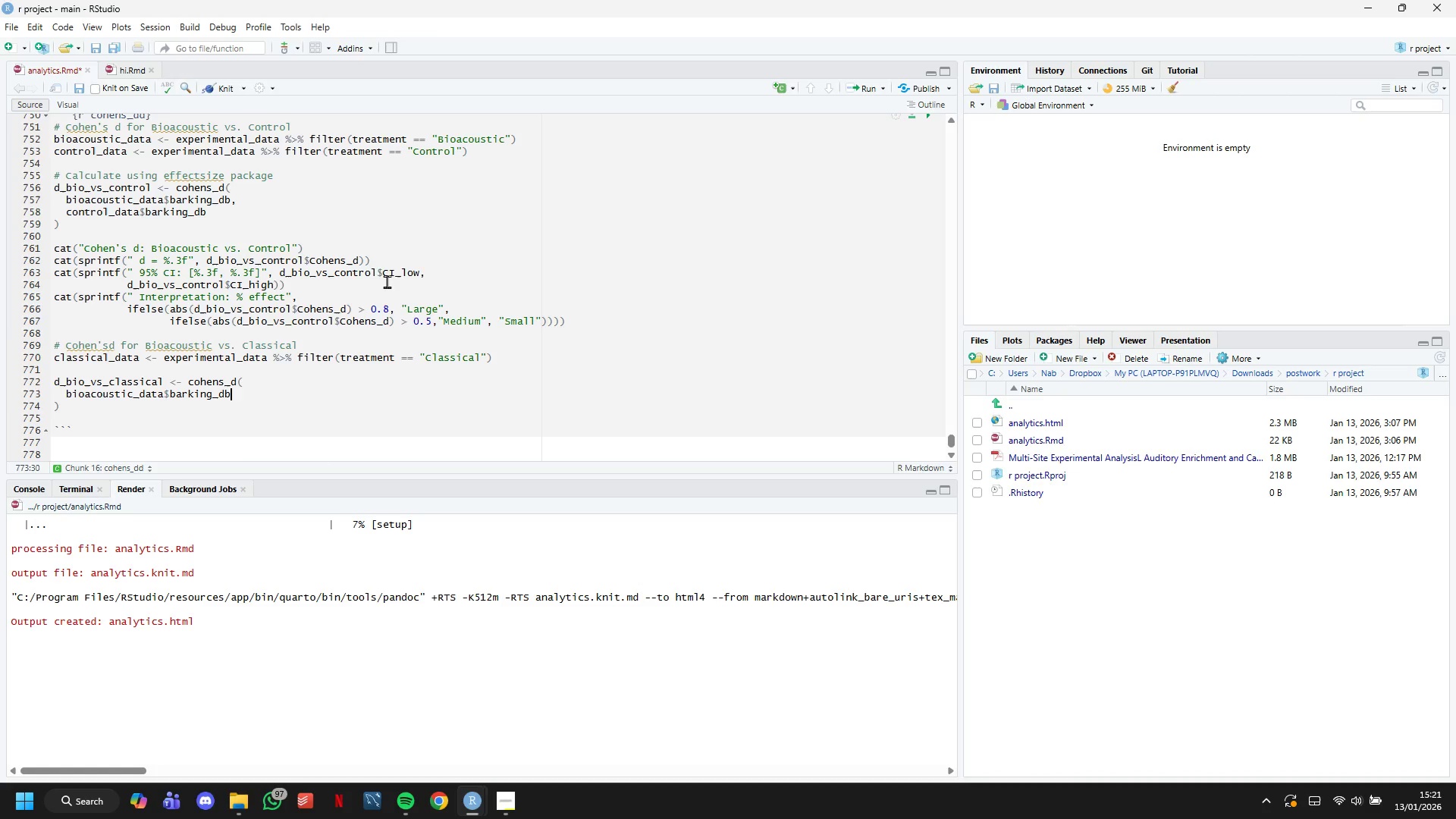 
key(Enter)
 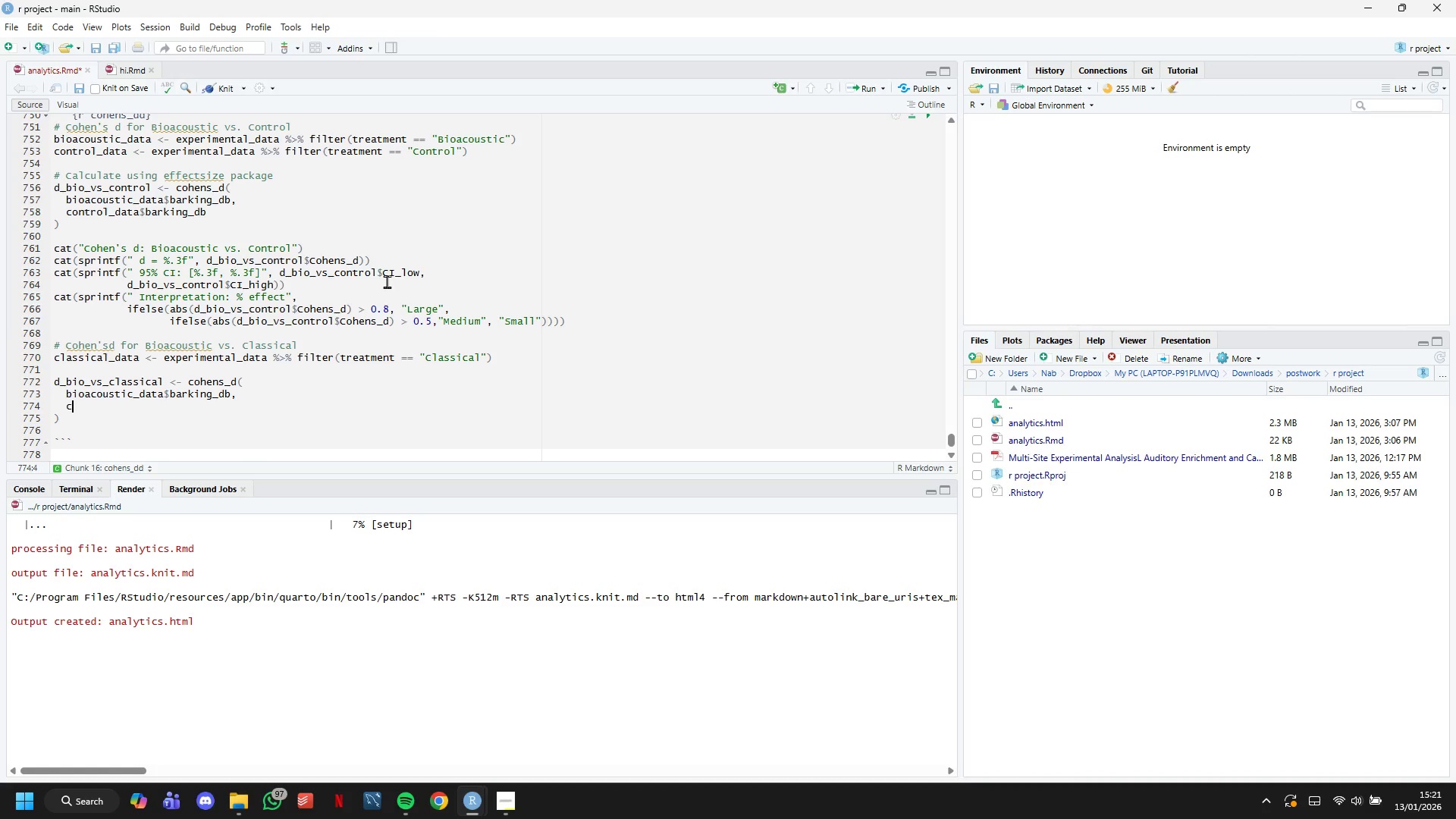 
type(classical_data)
 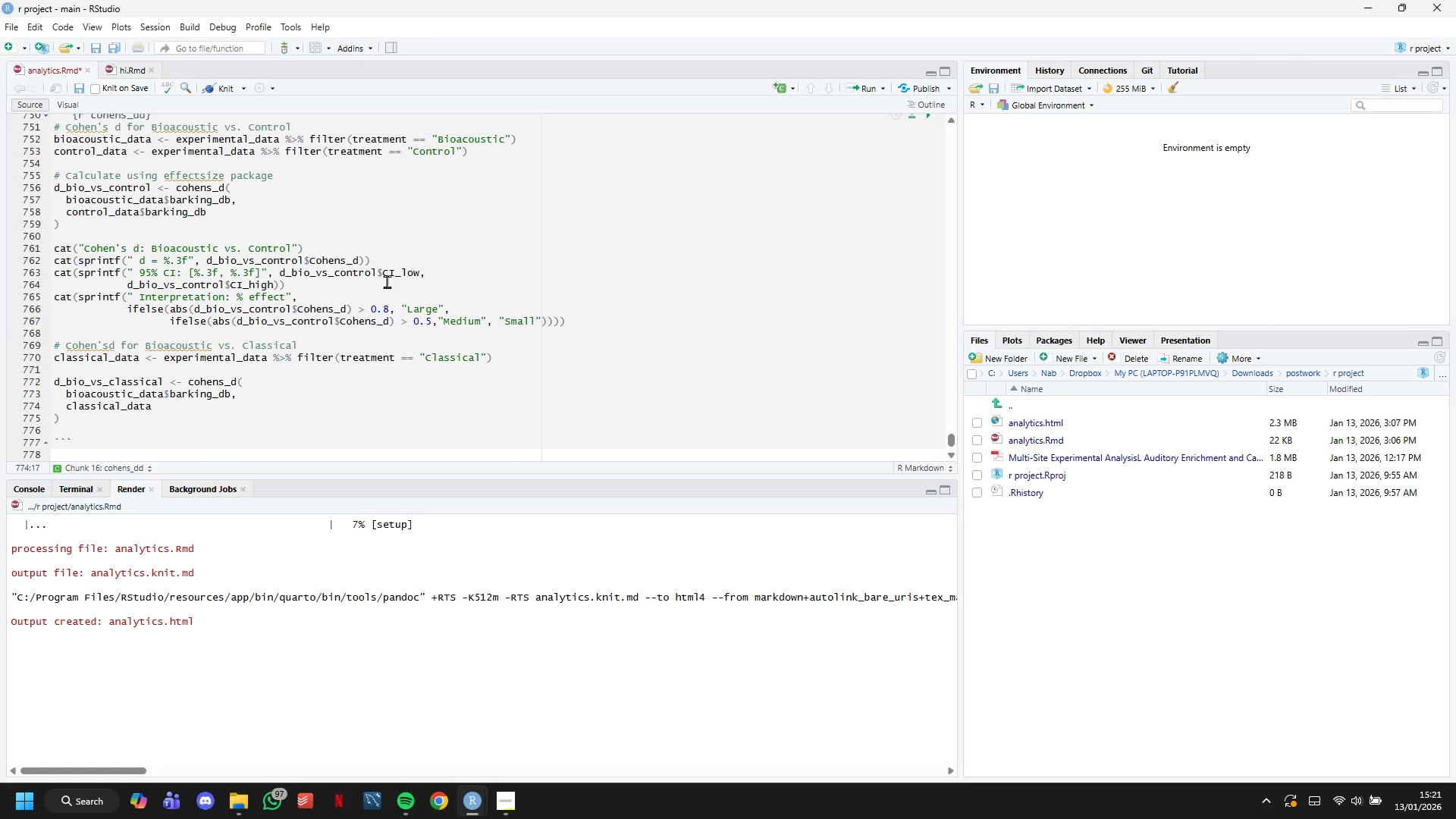 
hold_key(key=ShiftLeft, duration=1.52)
 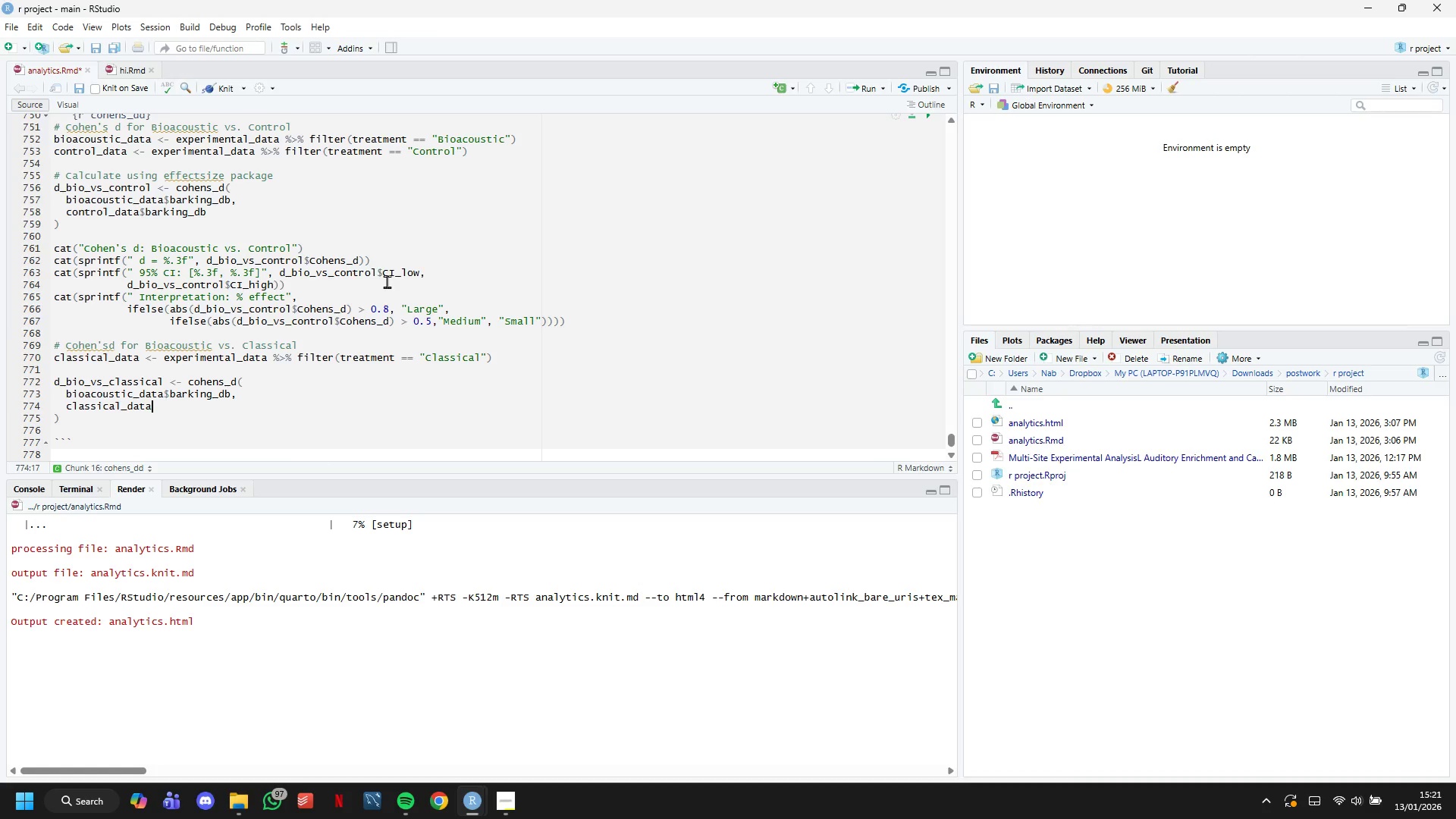 
type($barking_db)
 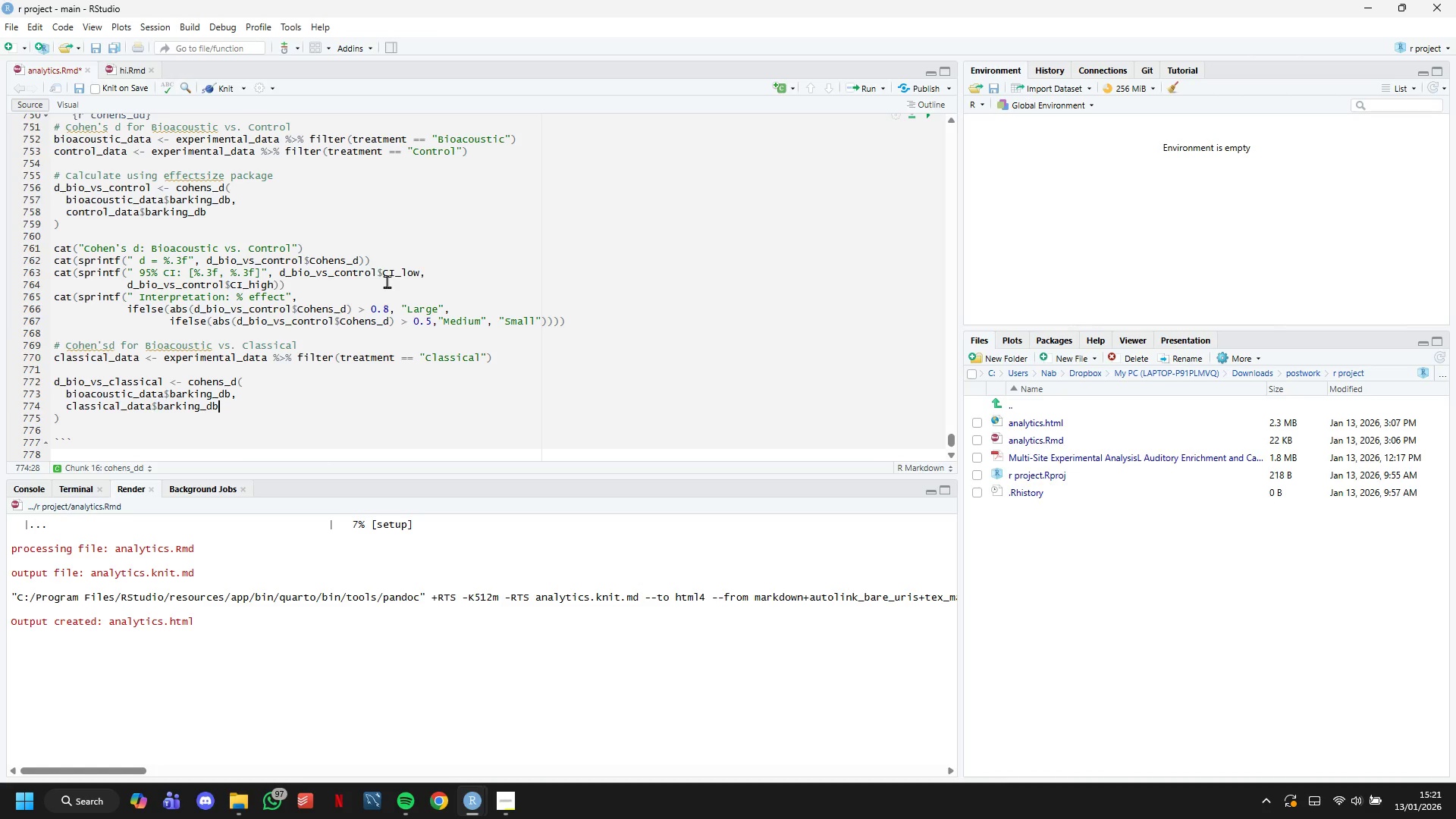 
key(ArrowDown)
 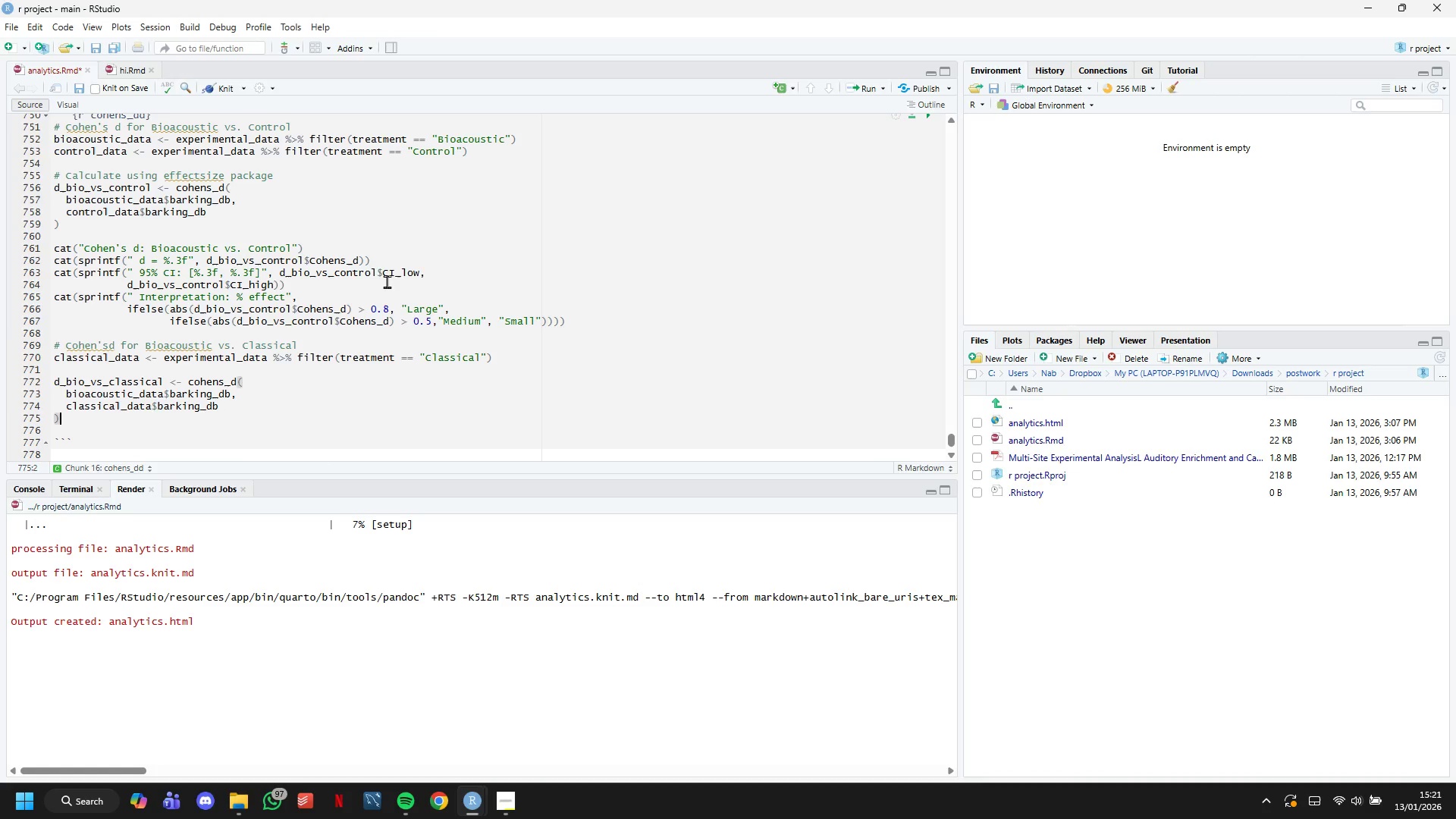 
key(Enter)
 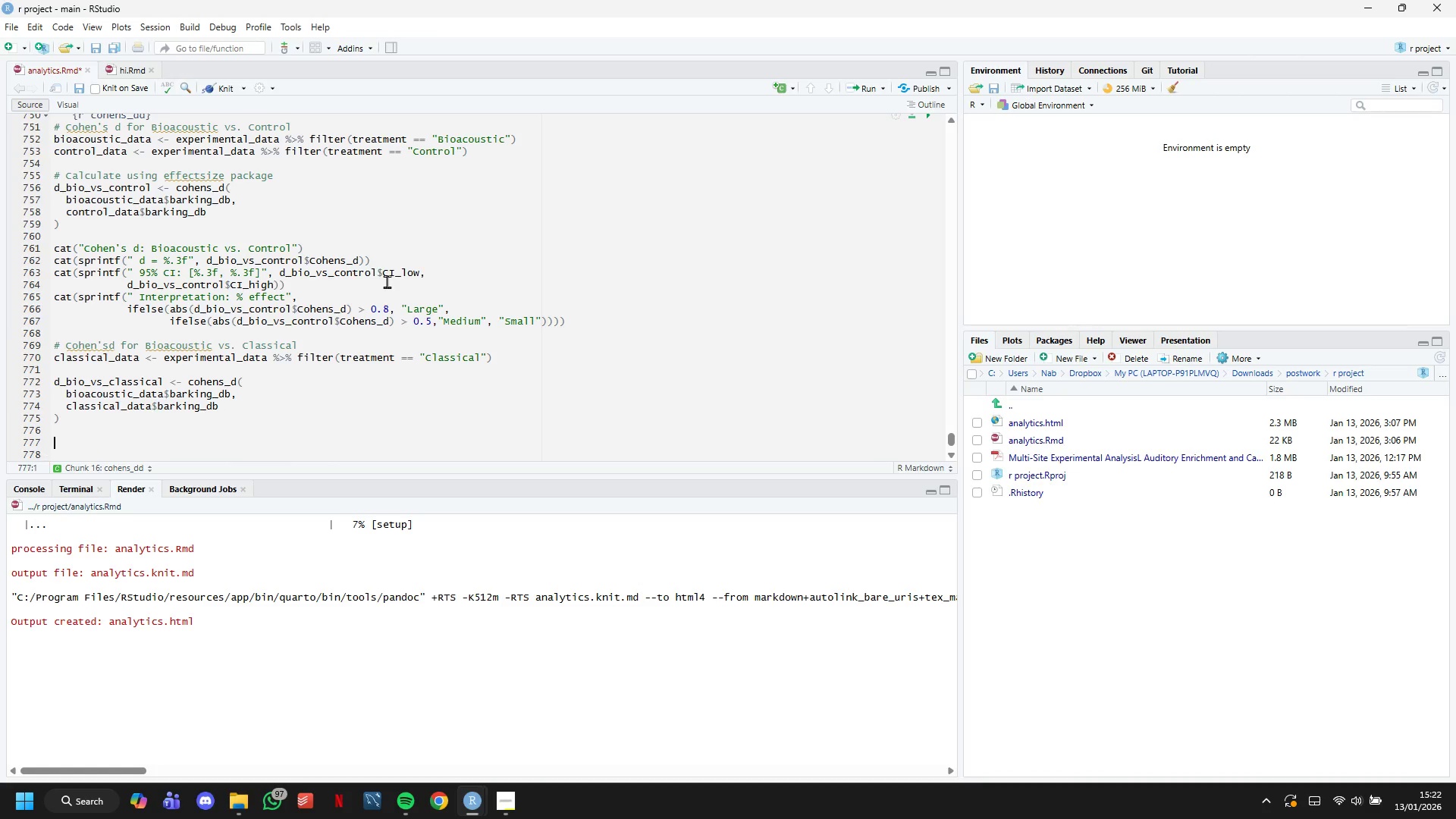 
key(Enter)
 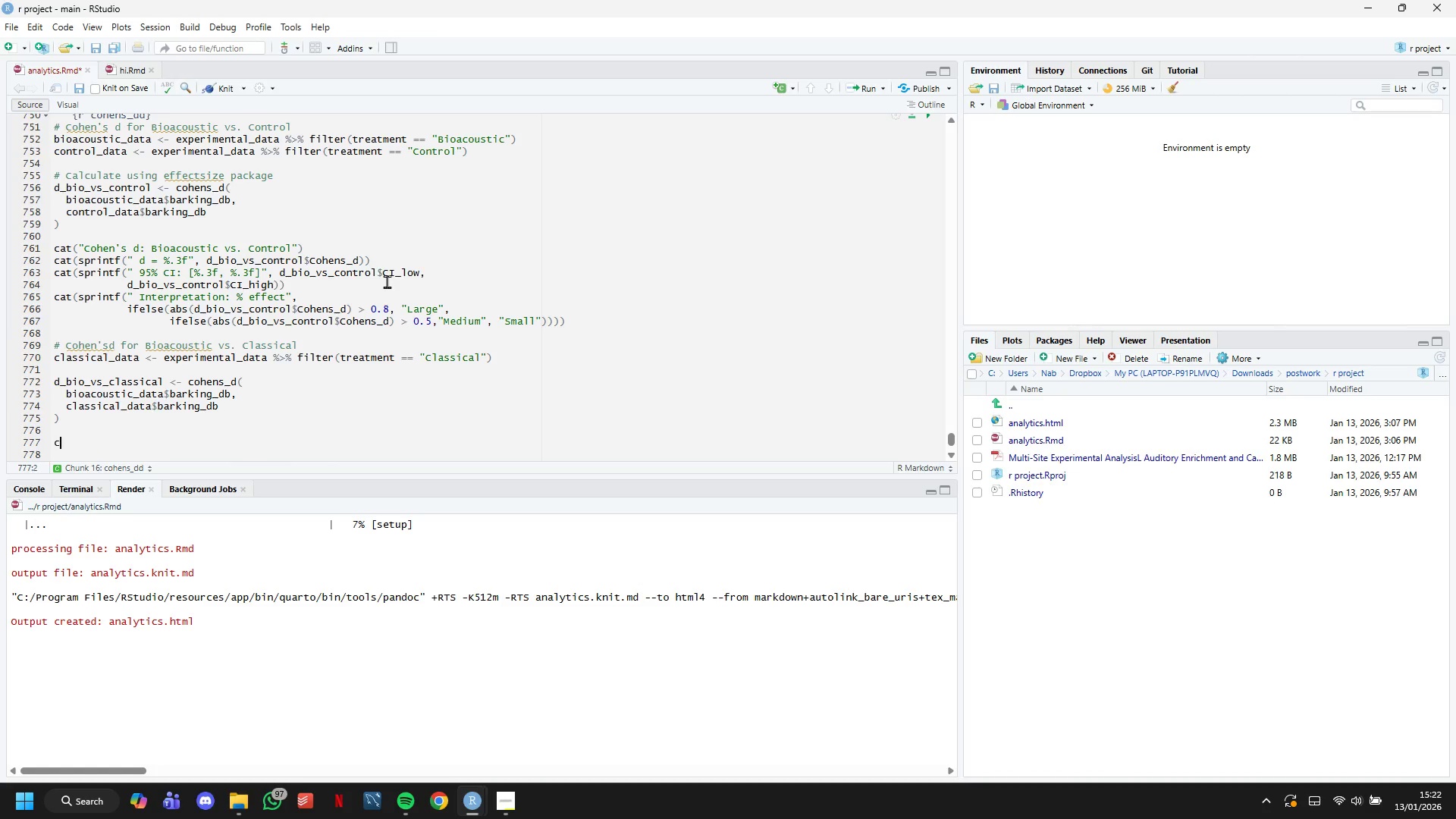 
type(cat("Cohen's dL)
key(Backspace)
type(: Bioacoustic vs. Classical)
 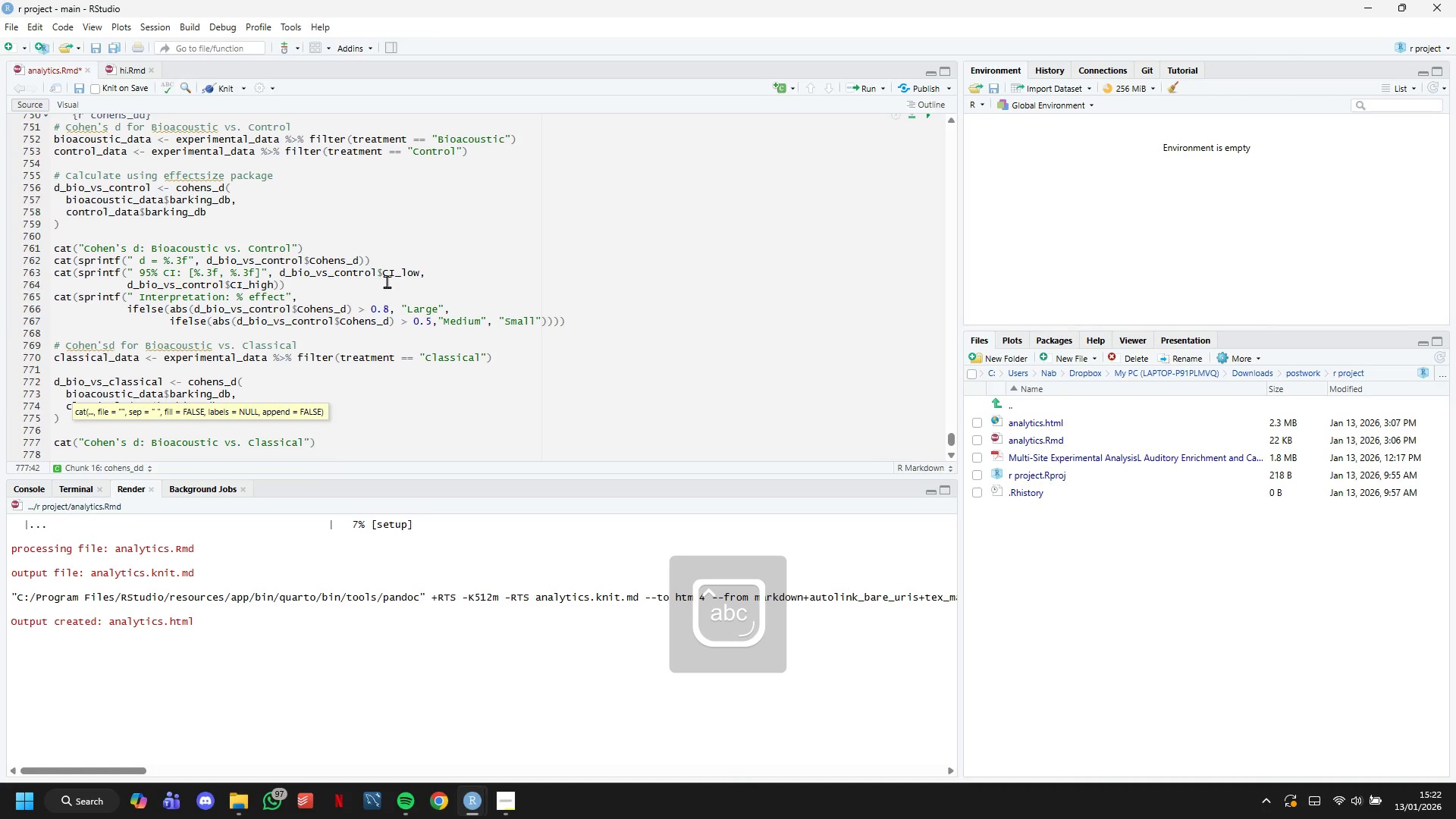 
key(ArrowRight)
 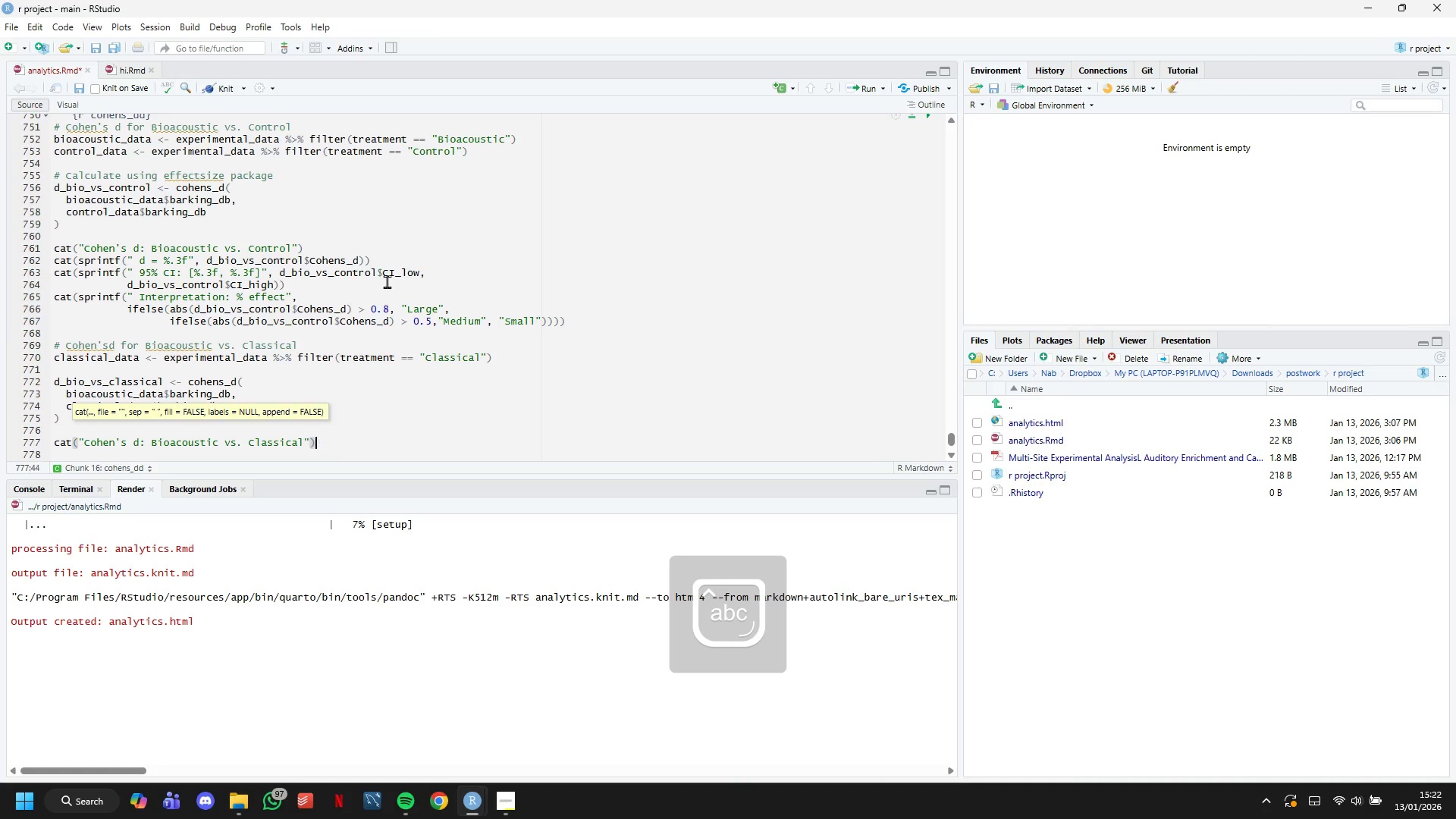 
key(ArrowRight)
 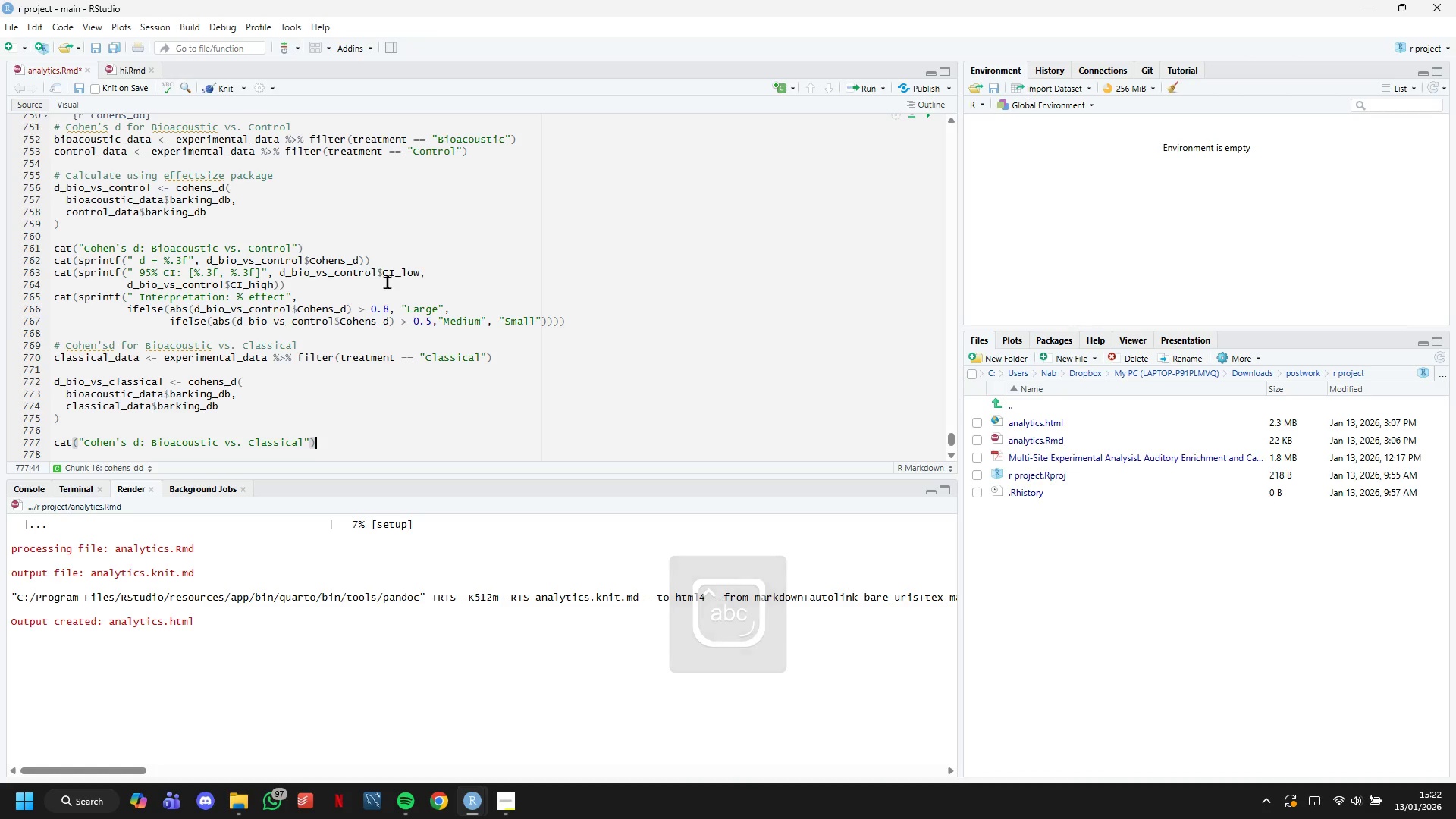 
key(Enter)
 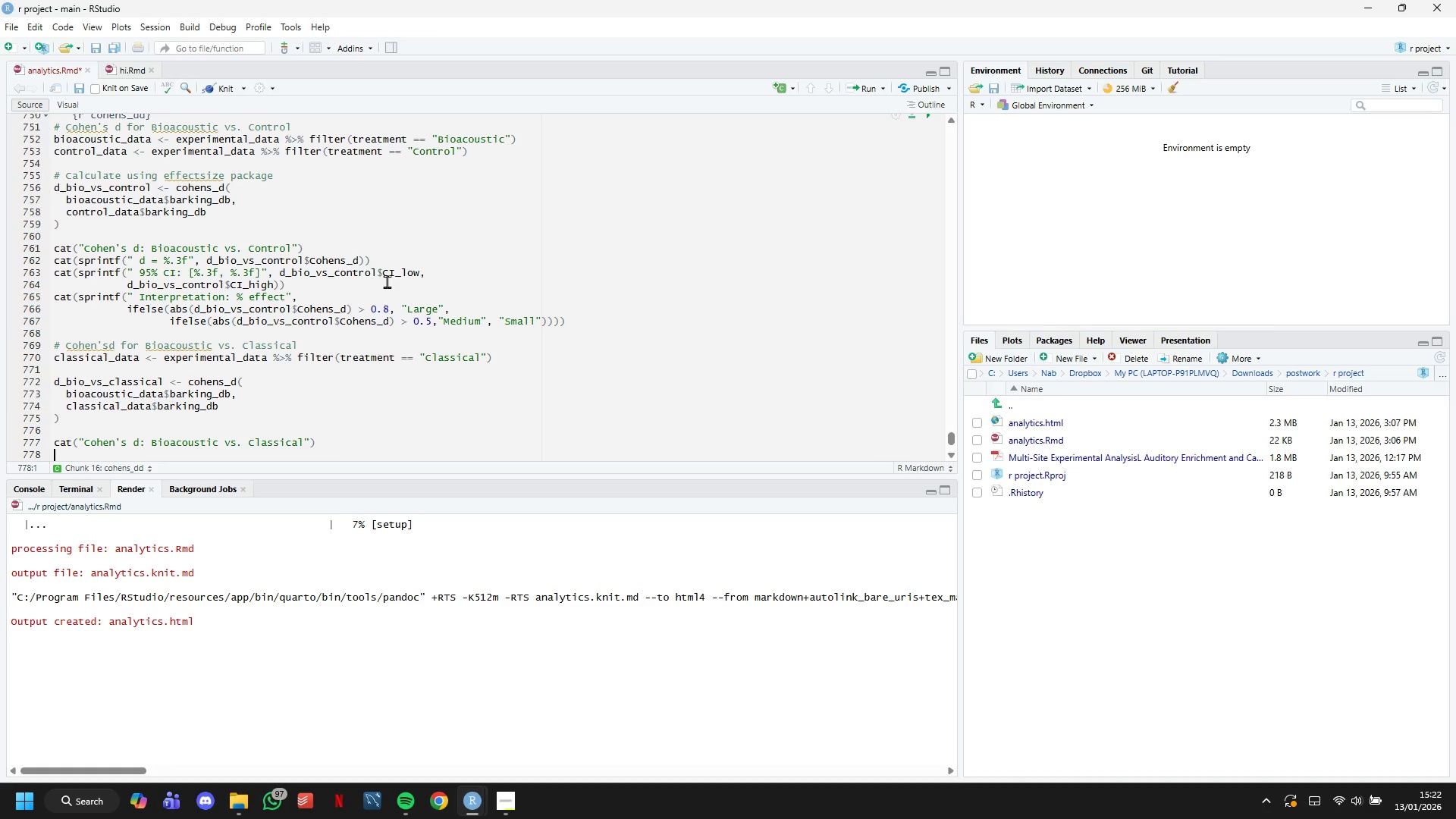 
type(cat(sprintf(" d = %.3f)
 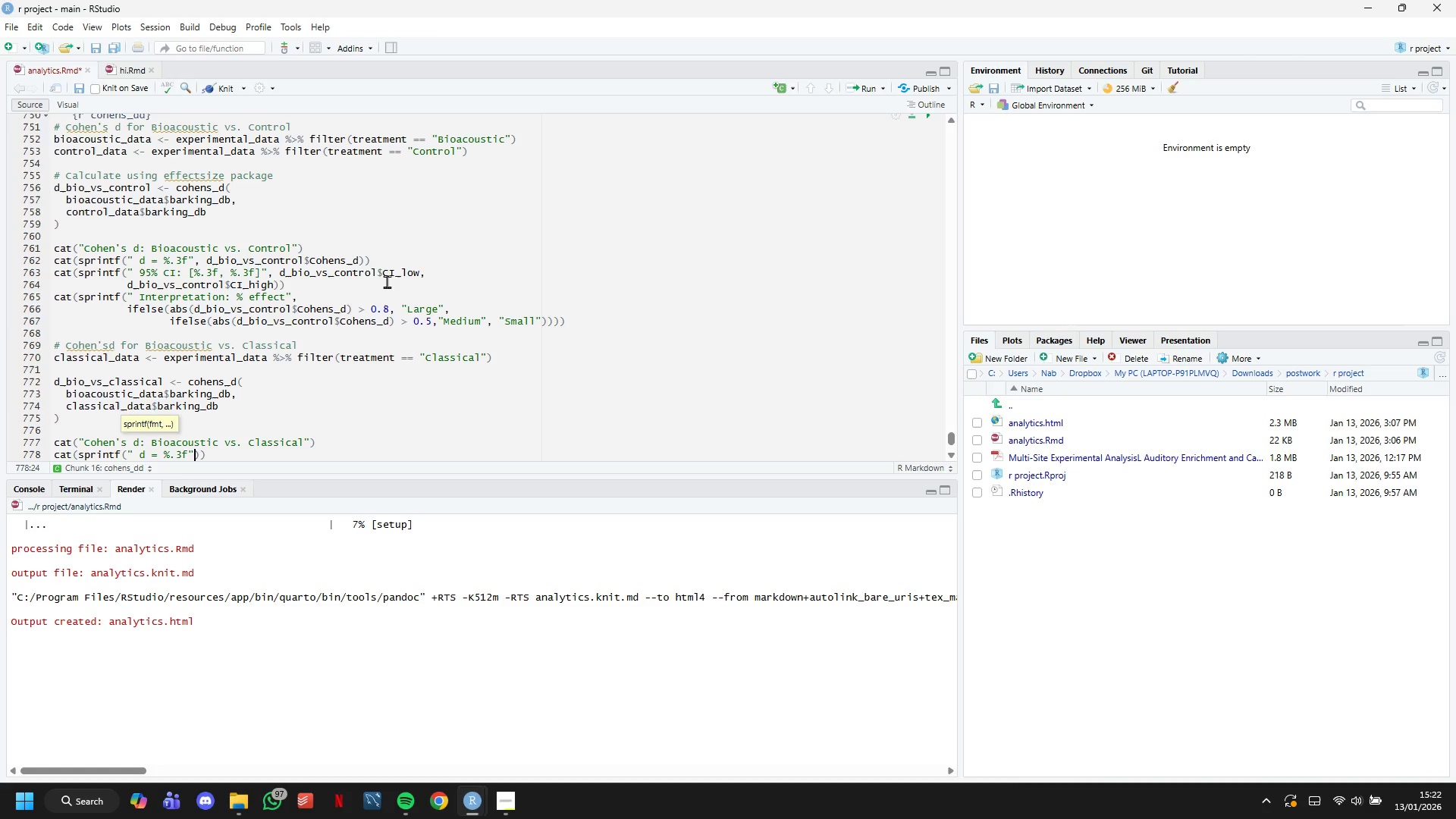 
 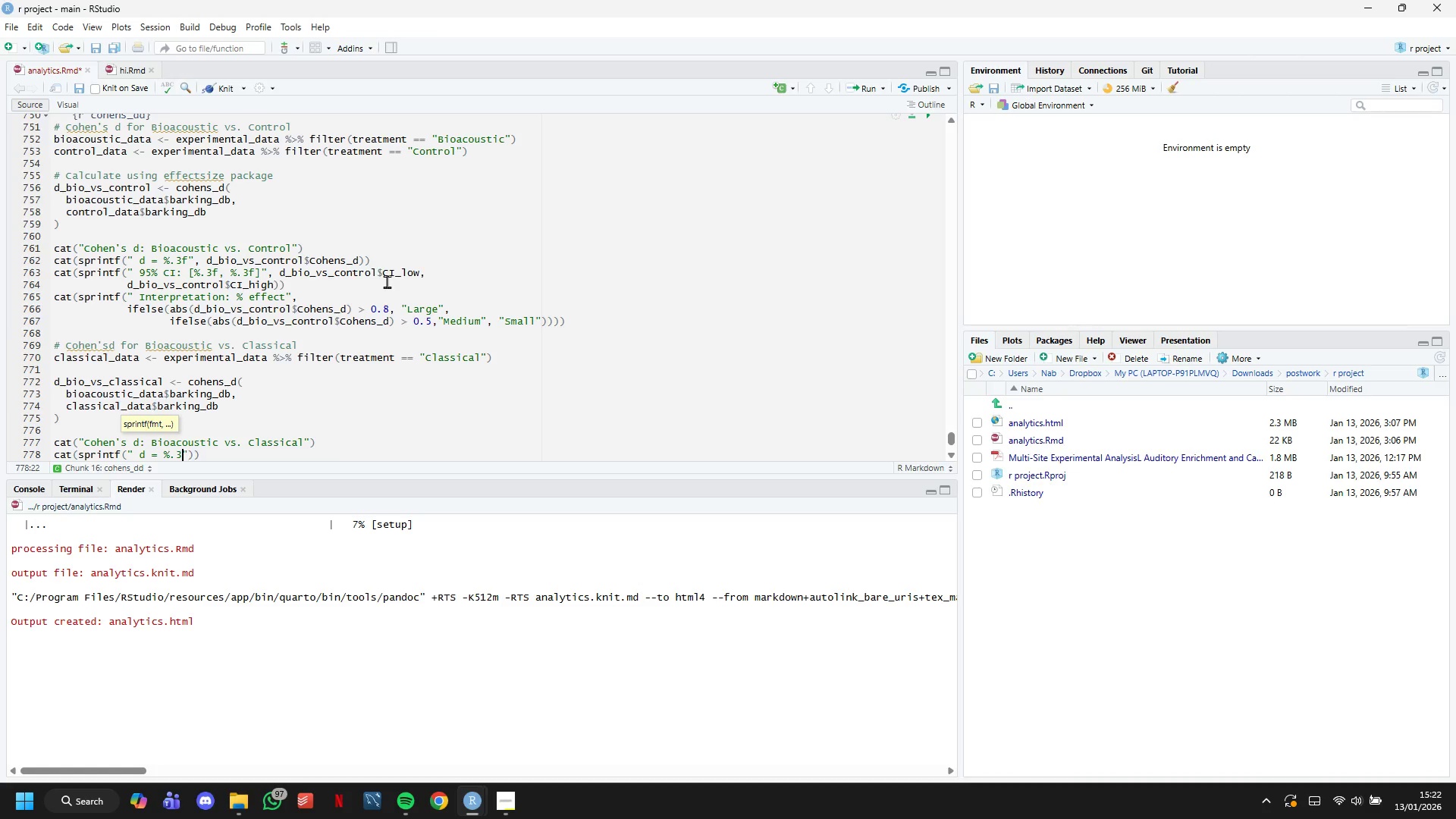 
key(ArrowRight)
 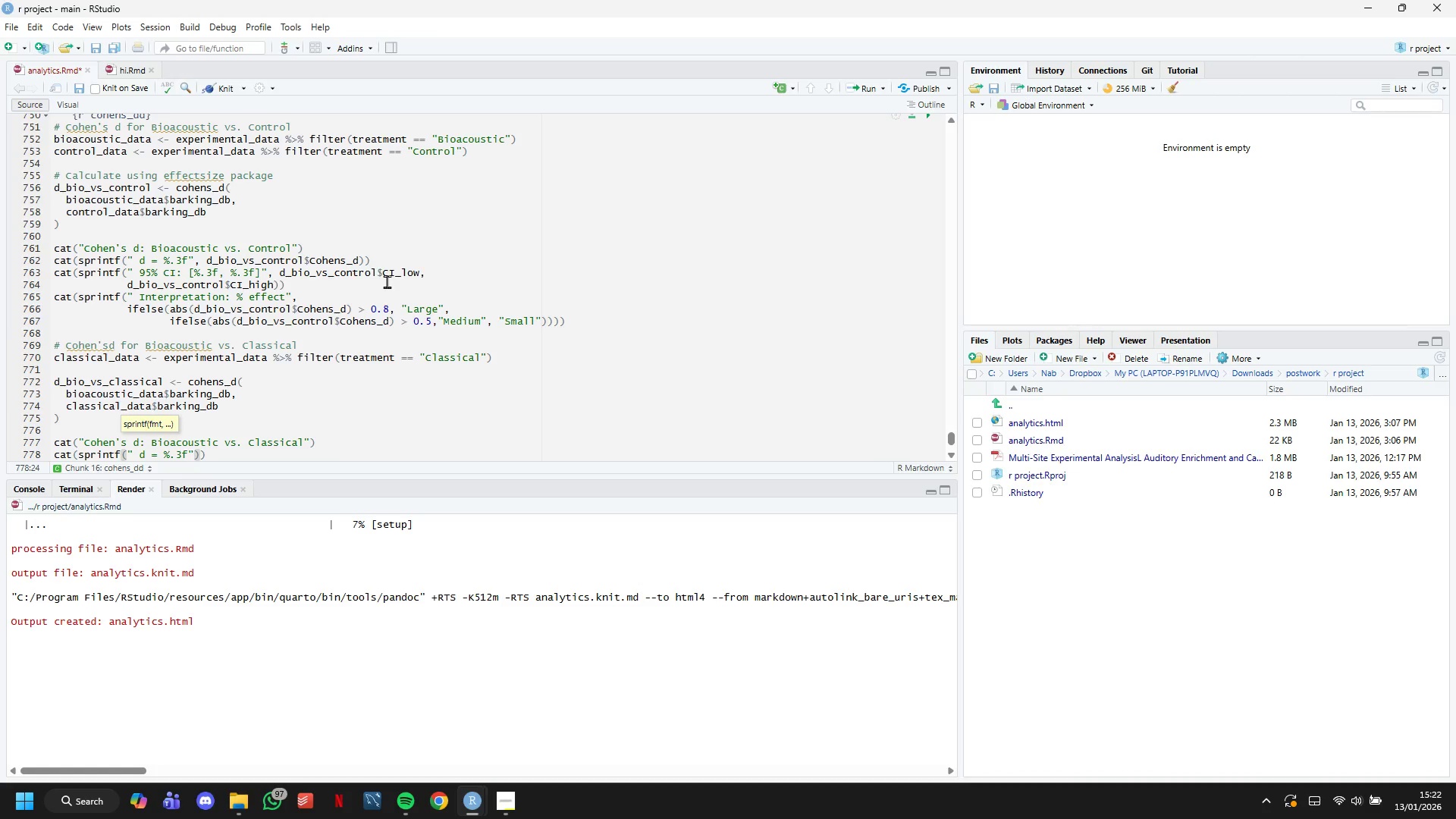 
wait(5.05)
 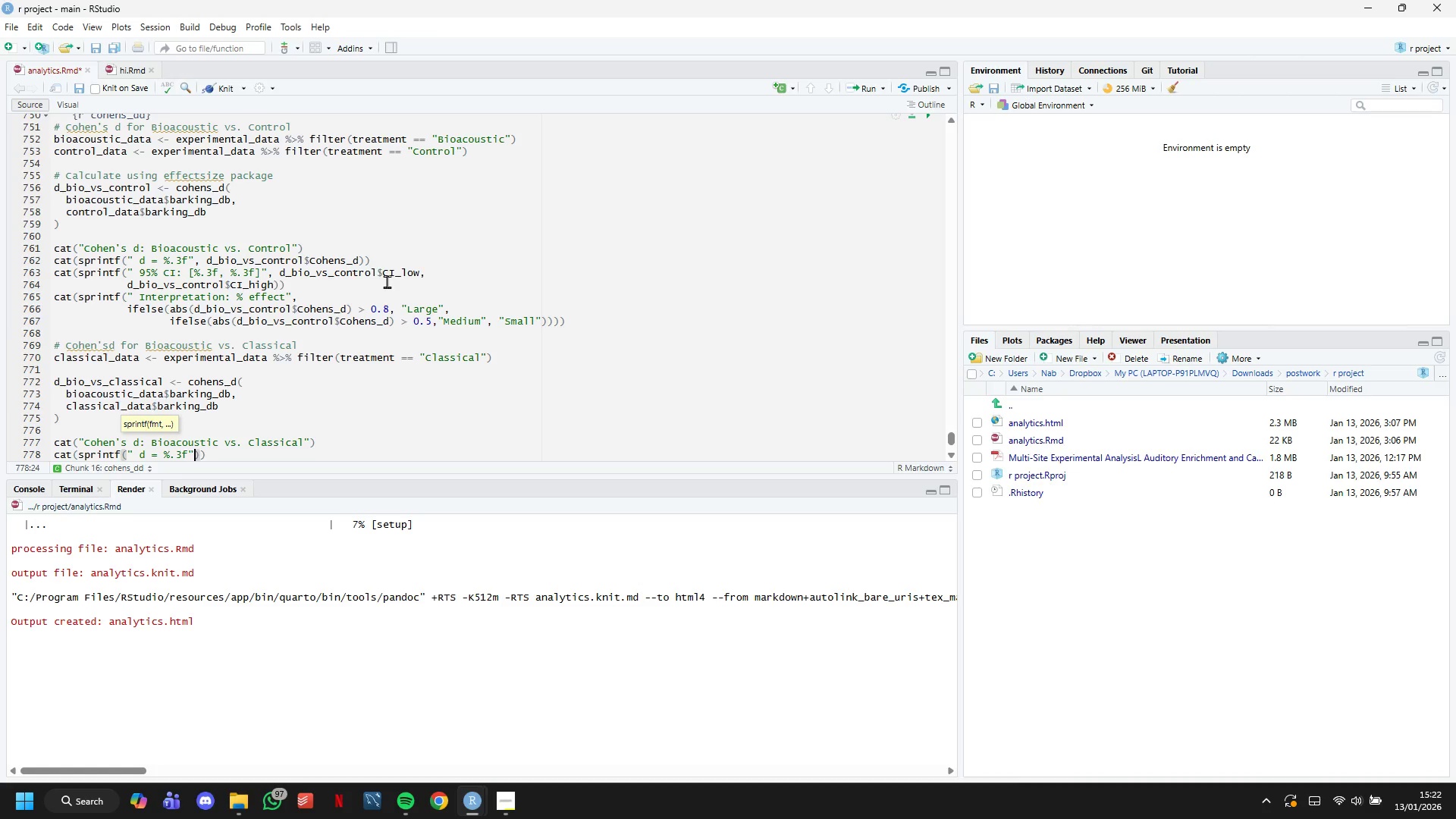 
key(Comma)
 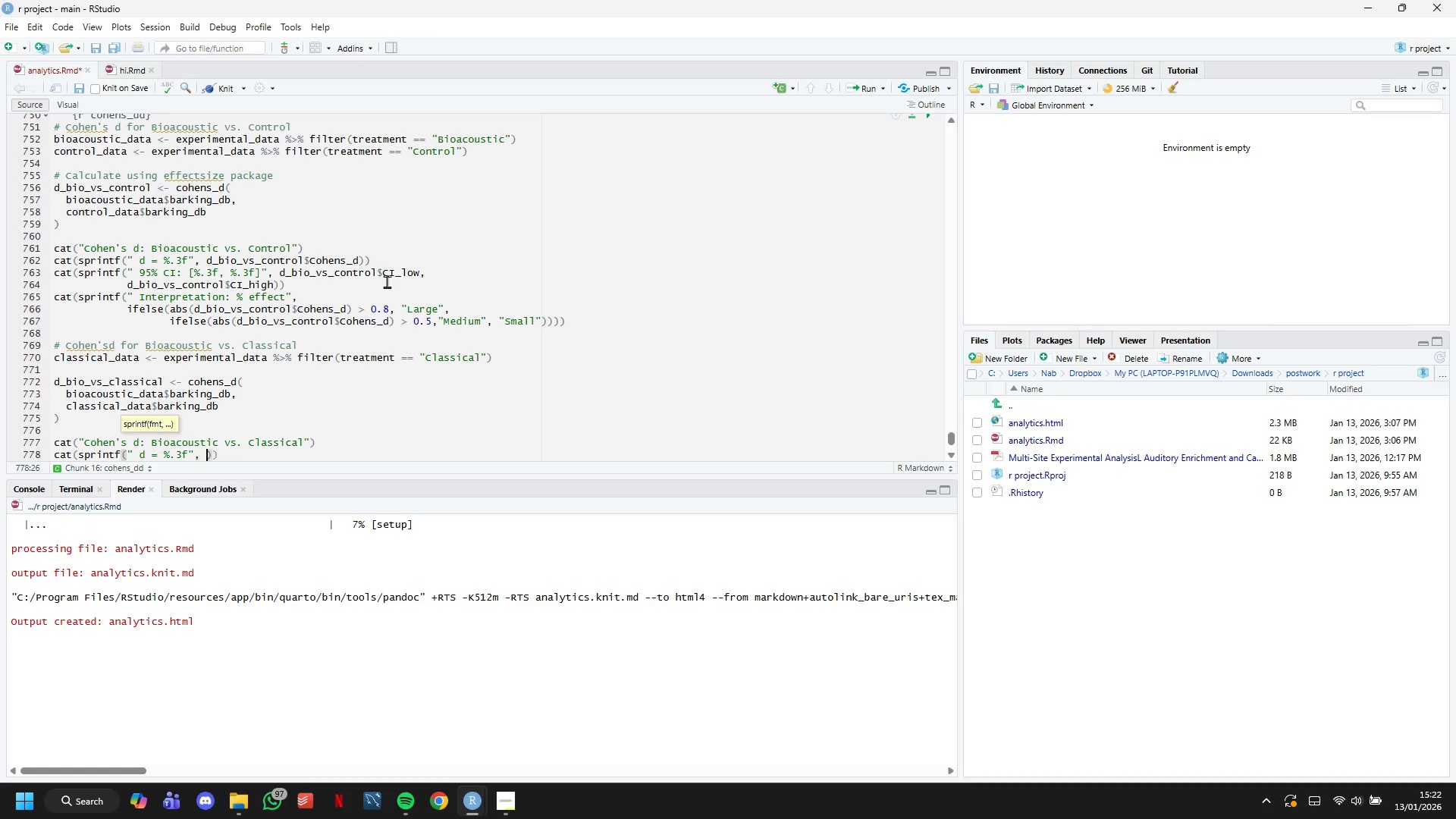 
key(Space)
 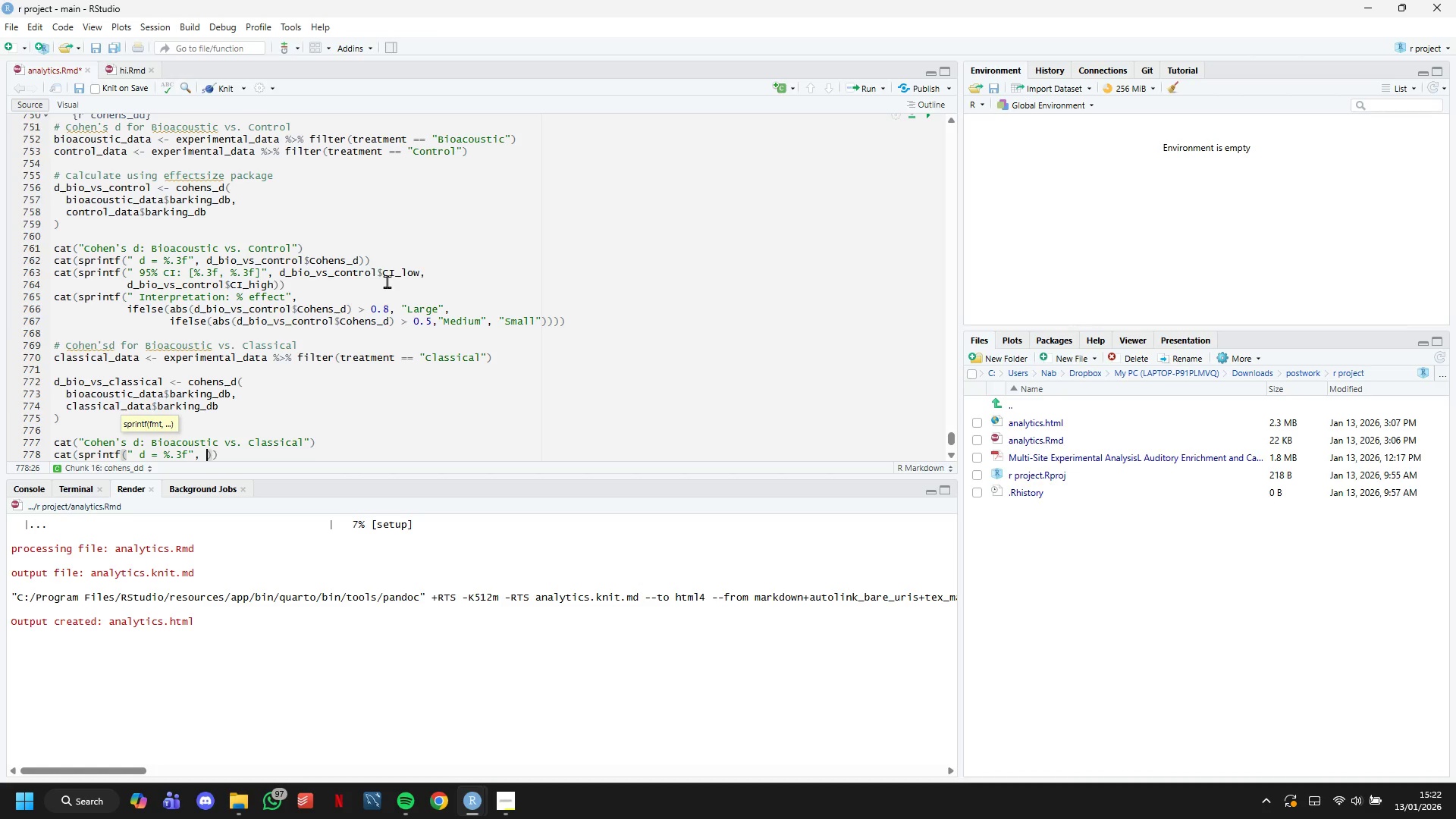 
key(D)
 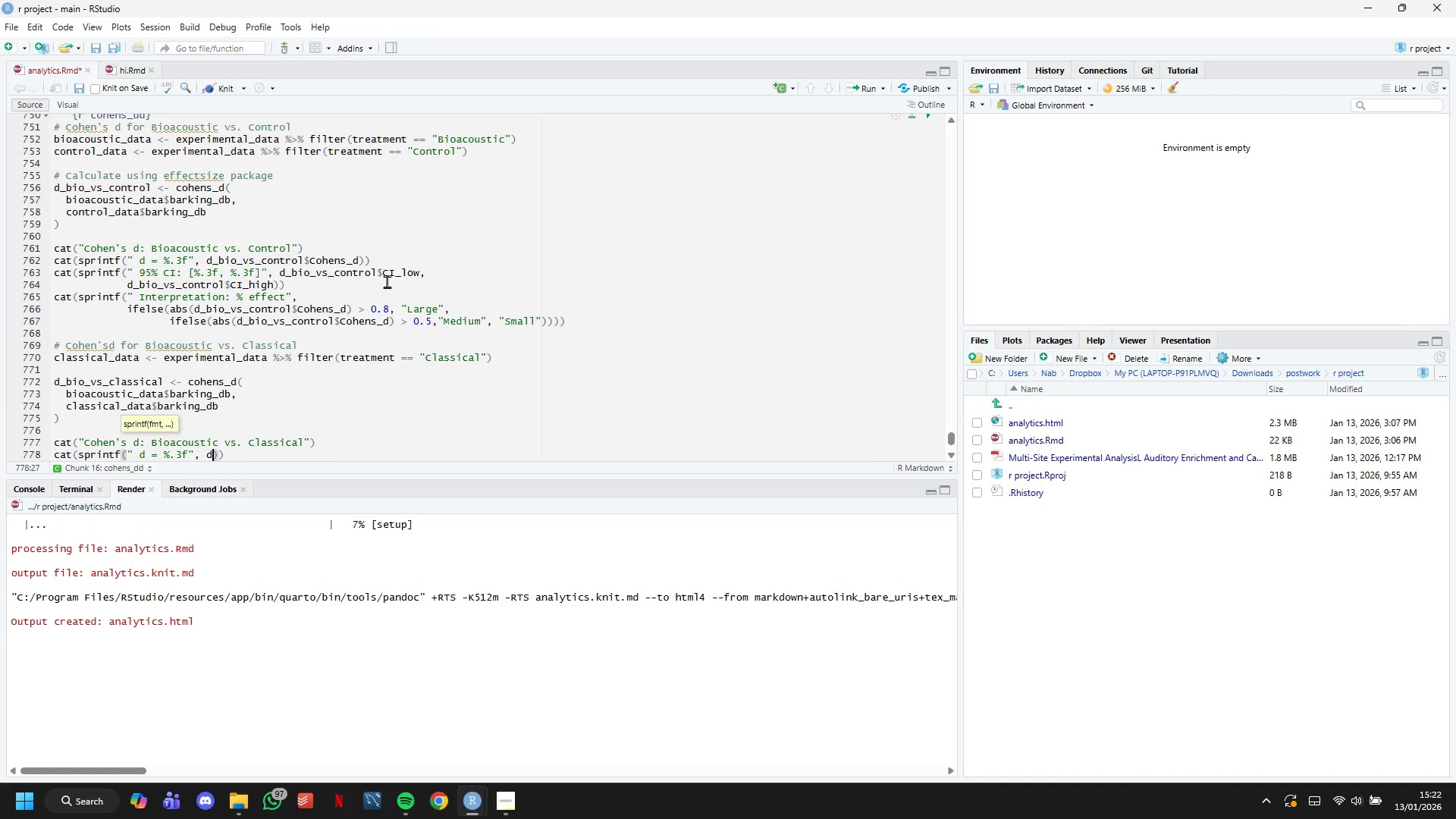 
key(Shift+Minus)
 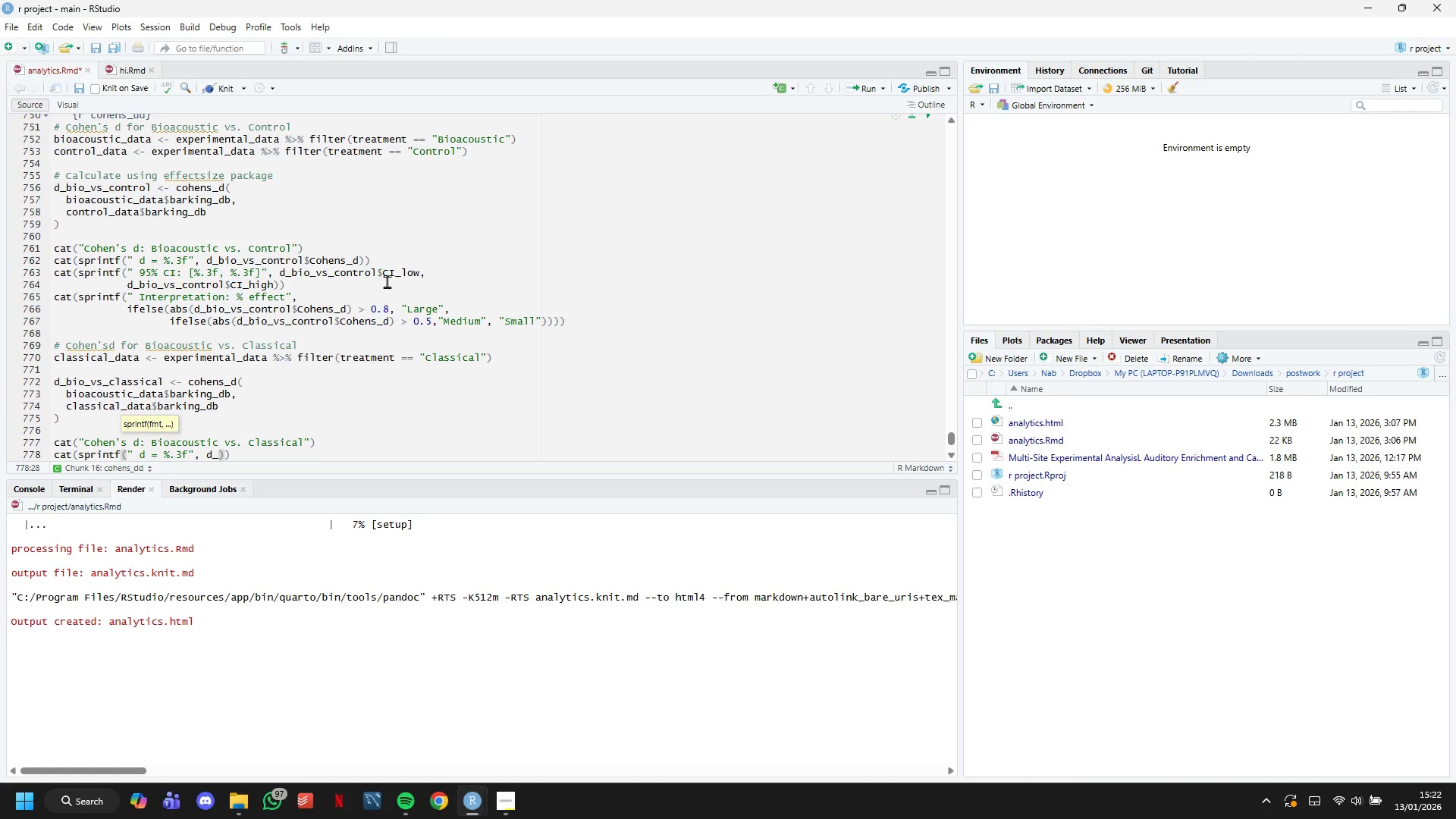 
key(B)
 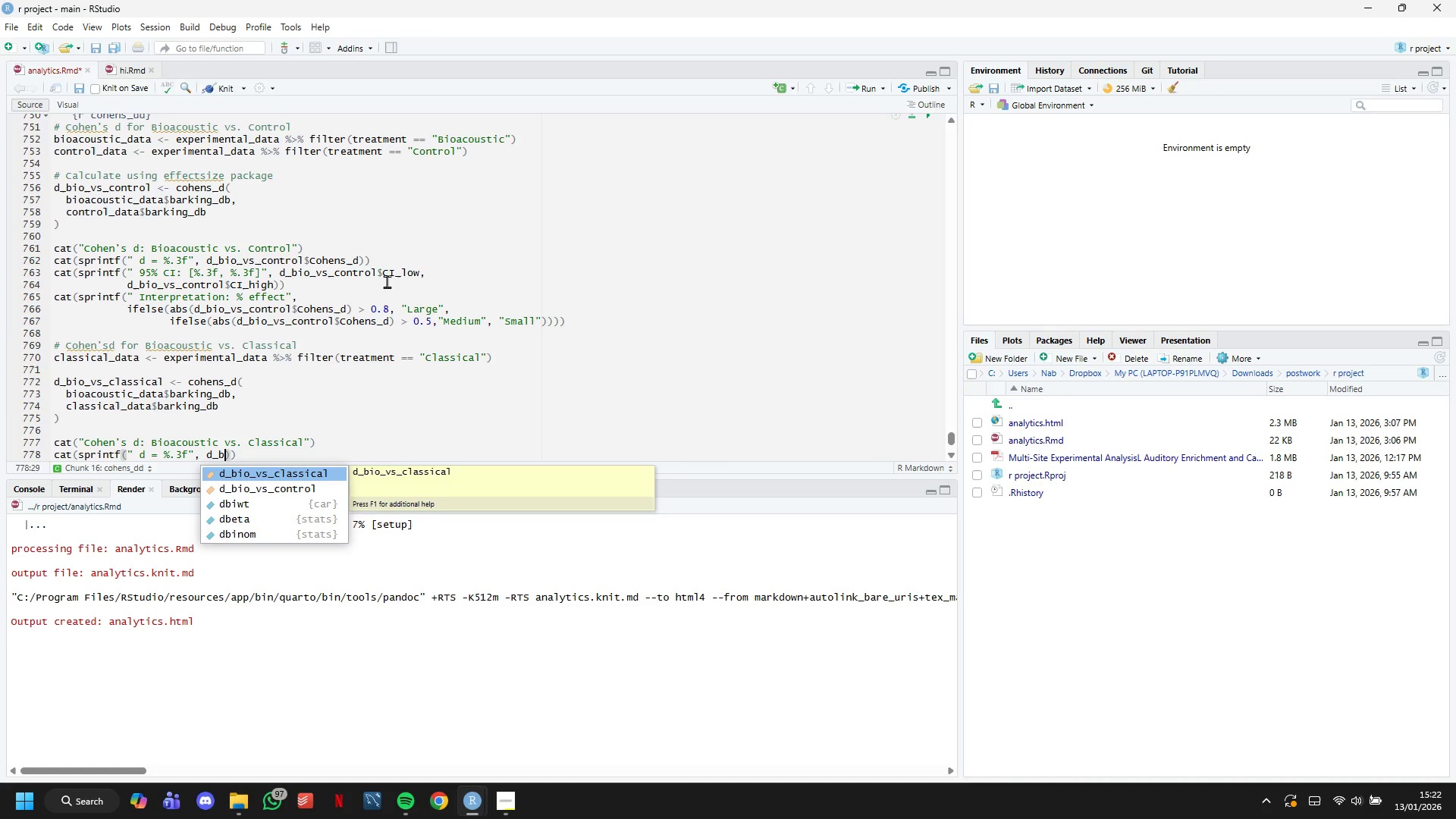 
key(Tab)
 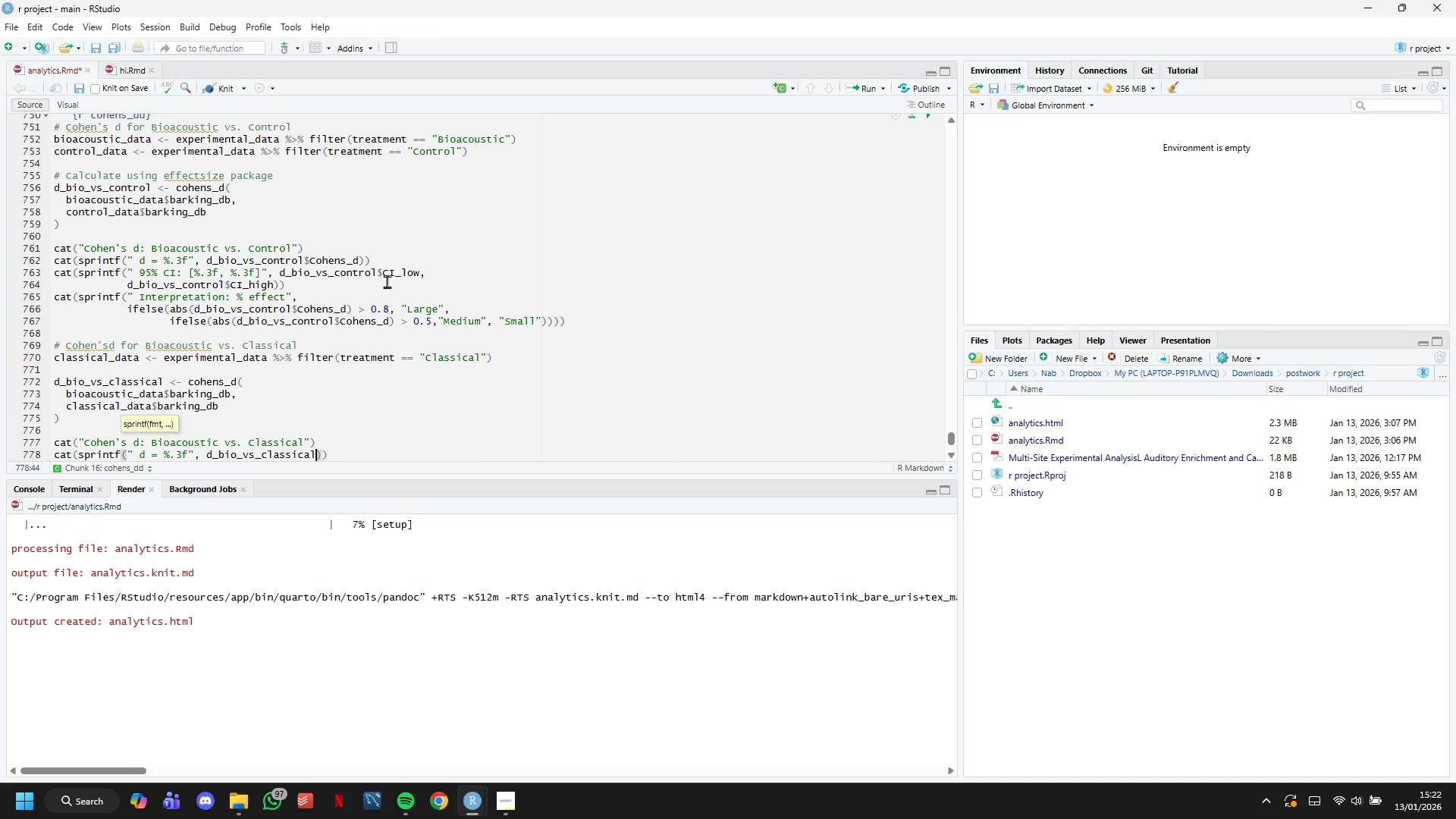 
type($Cohens_d)
 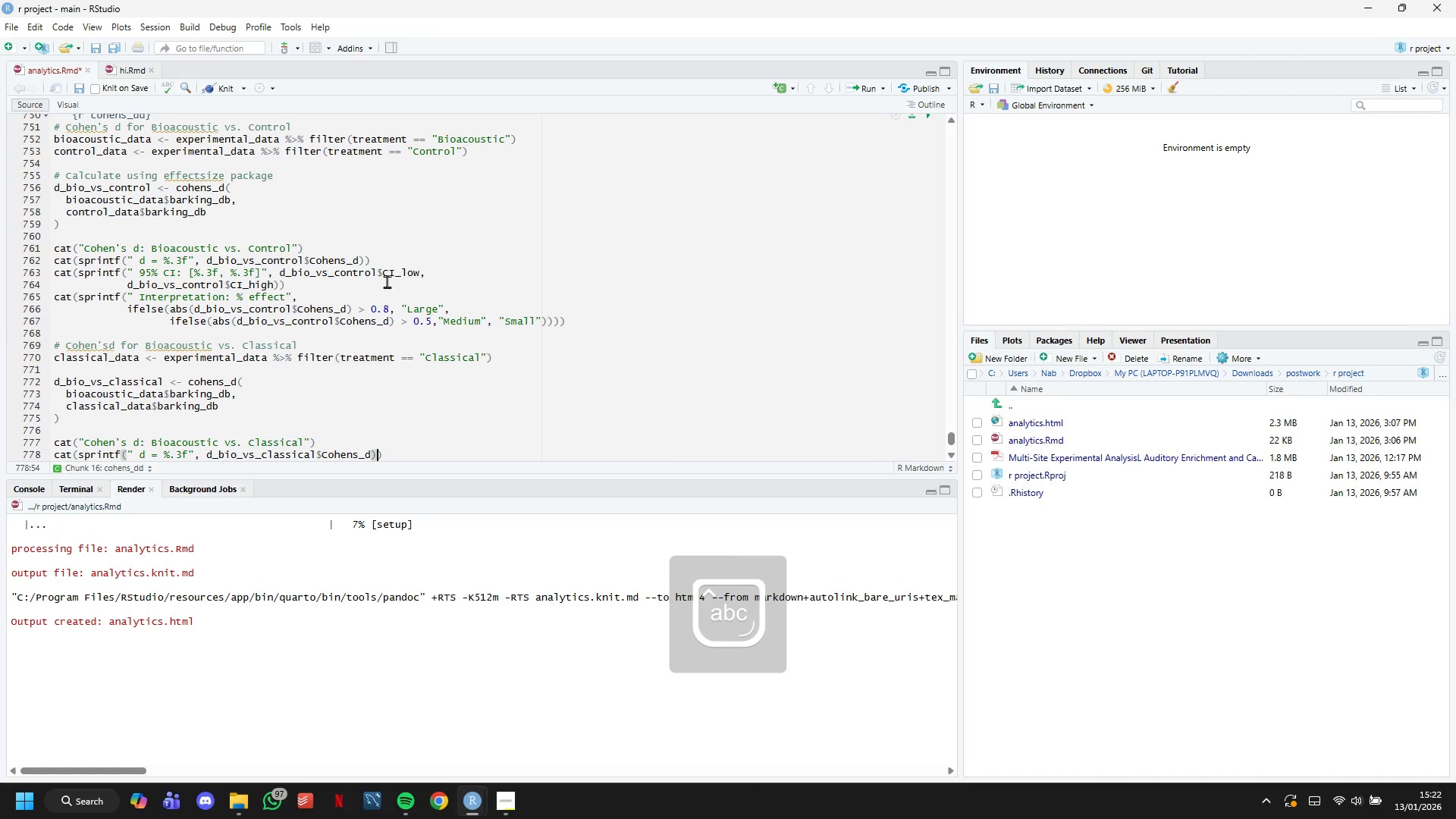 
 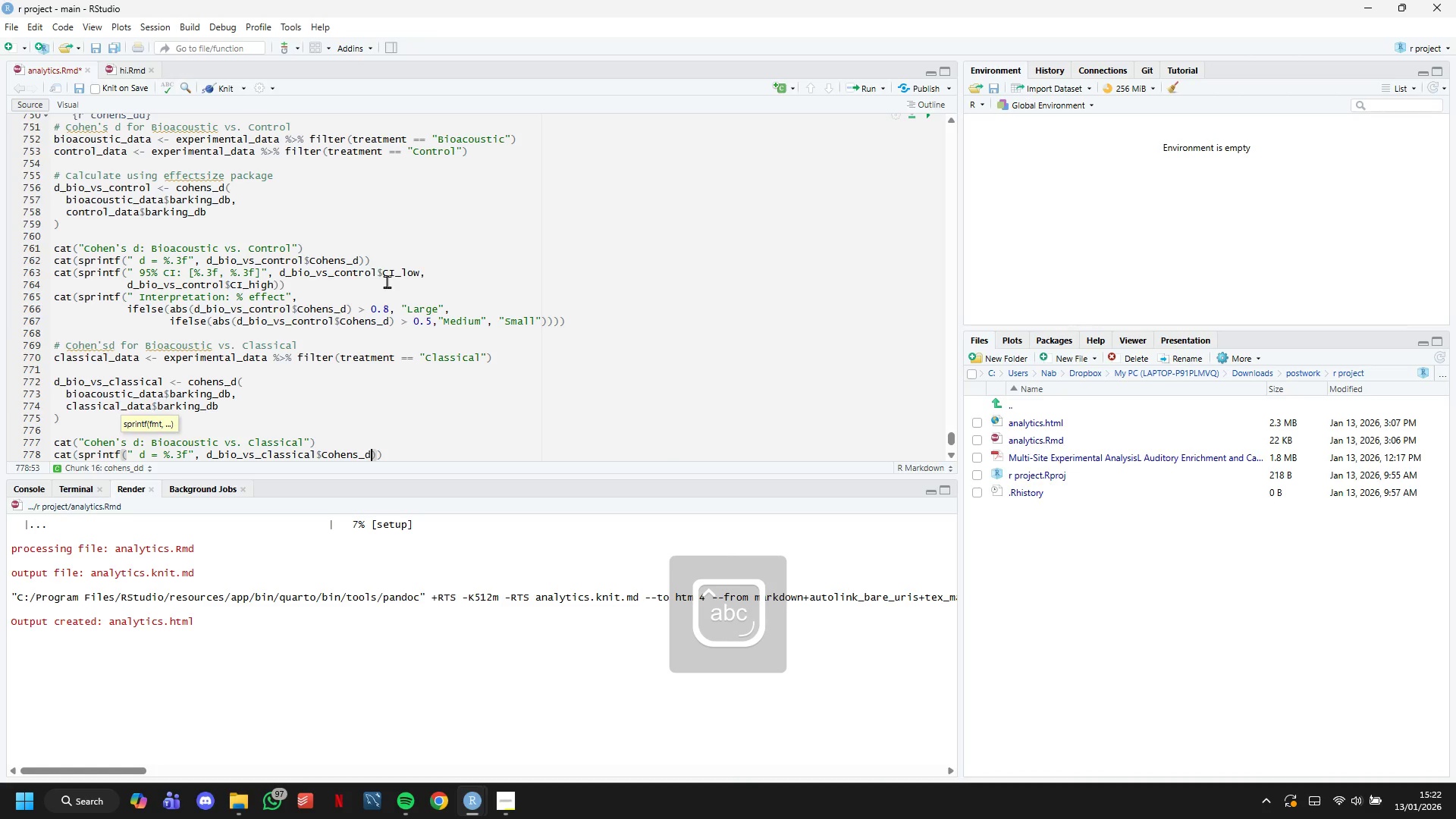 
key(ArrowRight)
 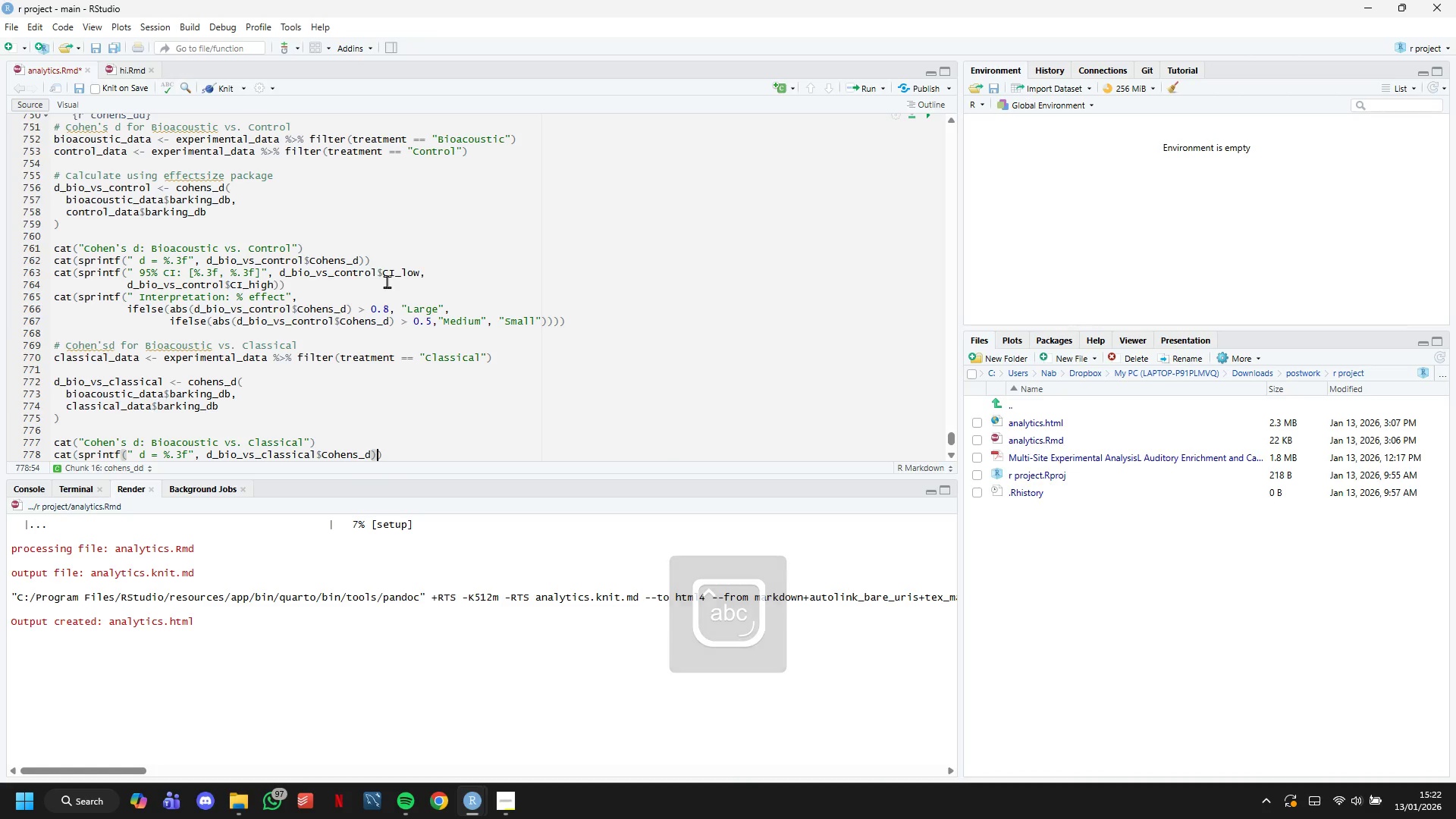 
key(ArrowRight)
 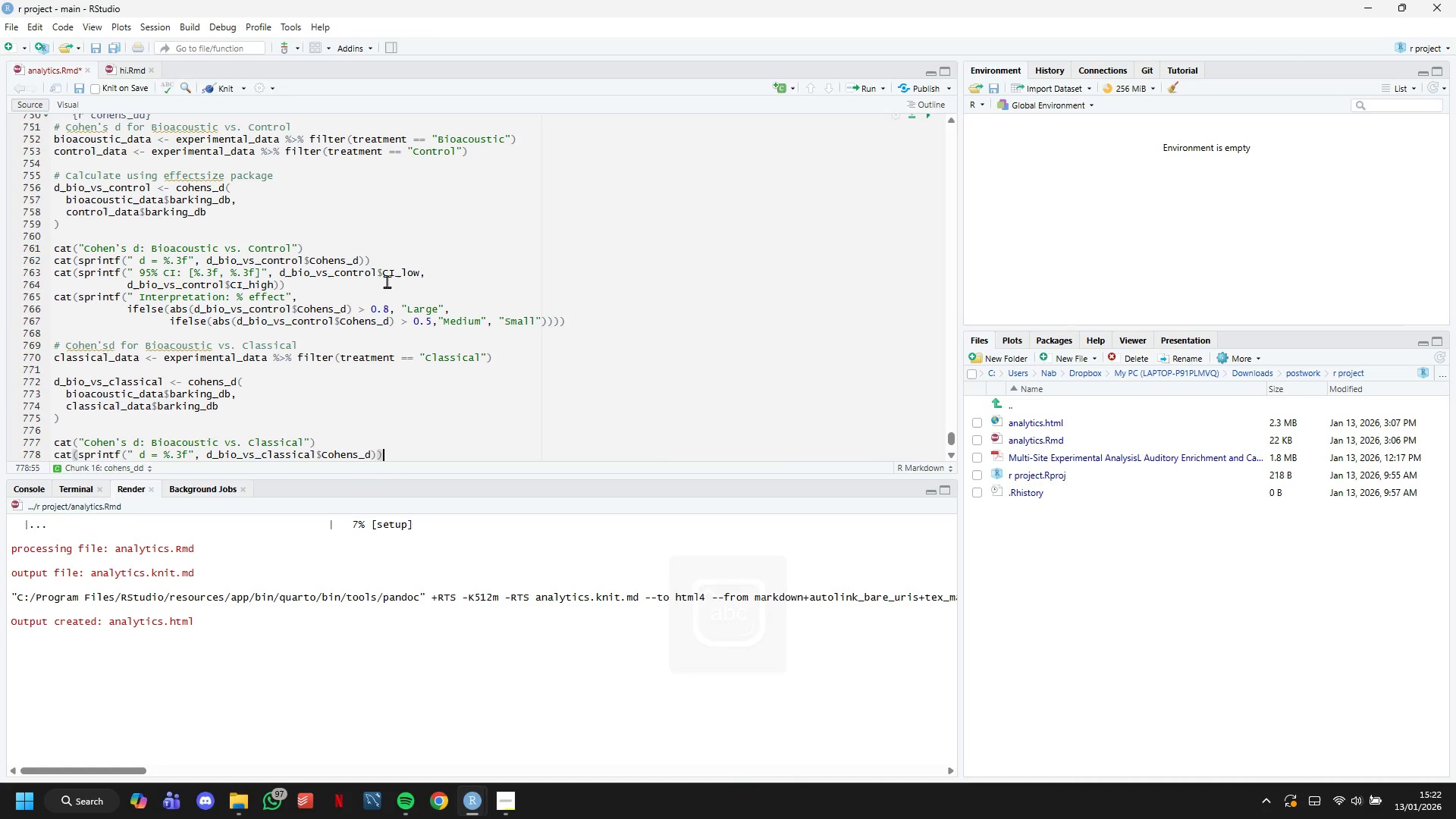 
key(Enter)
 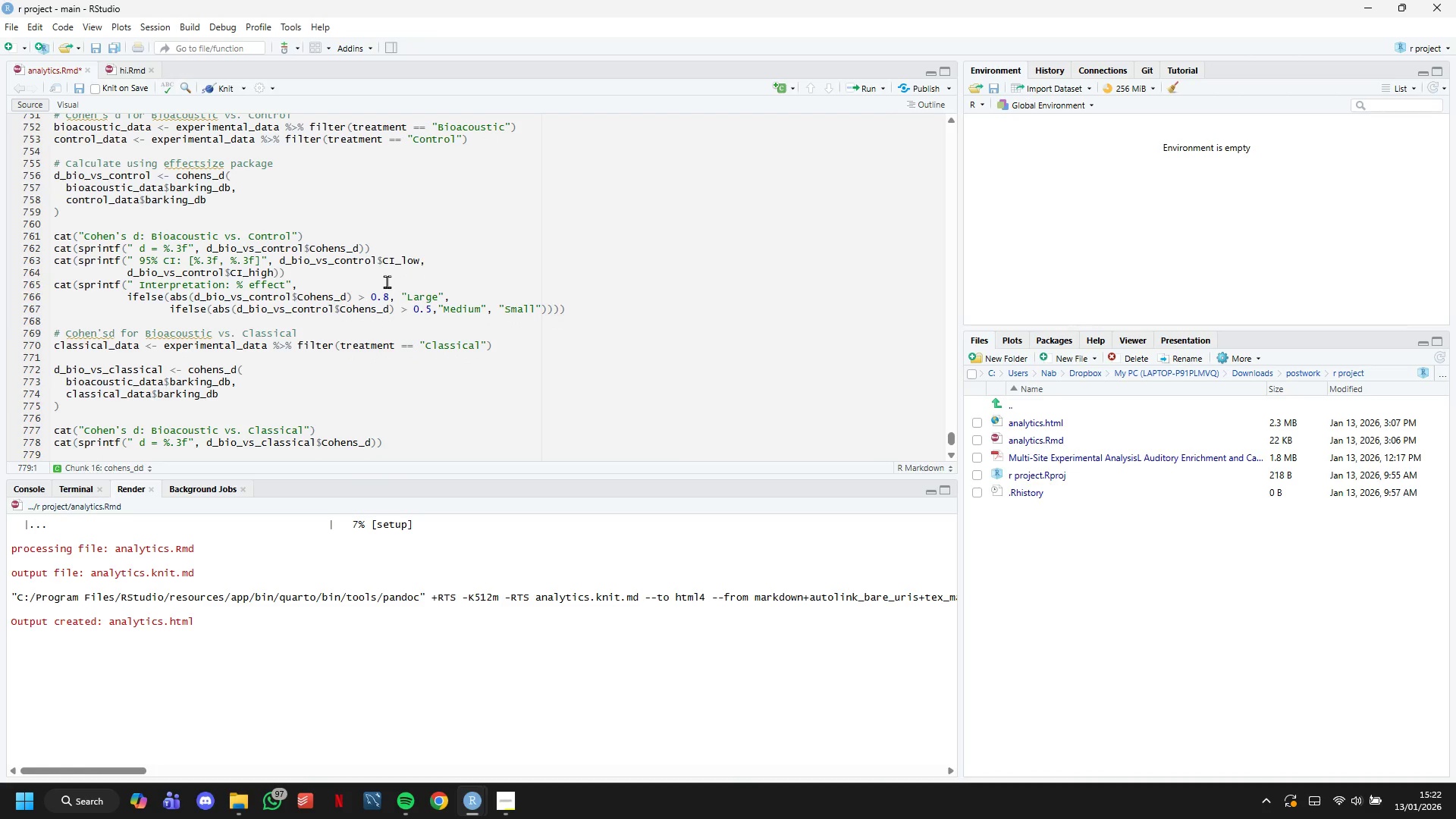 
type(cat(sprintf(" 95% CI: [%3f)
 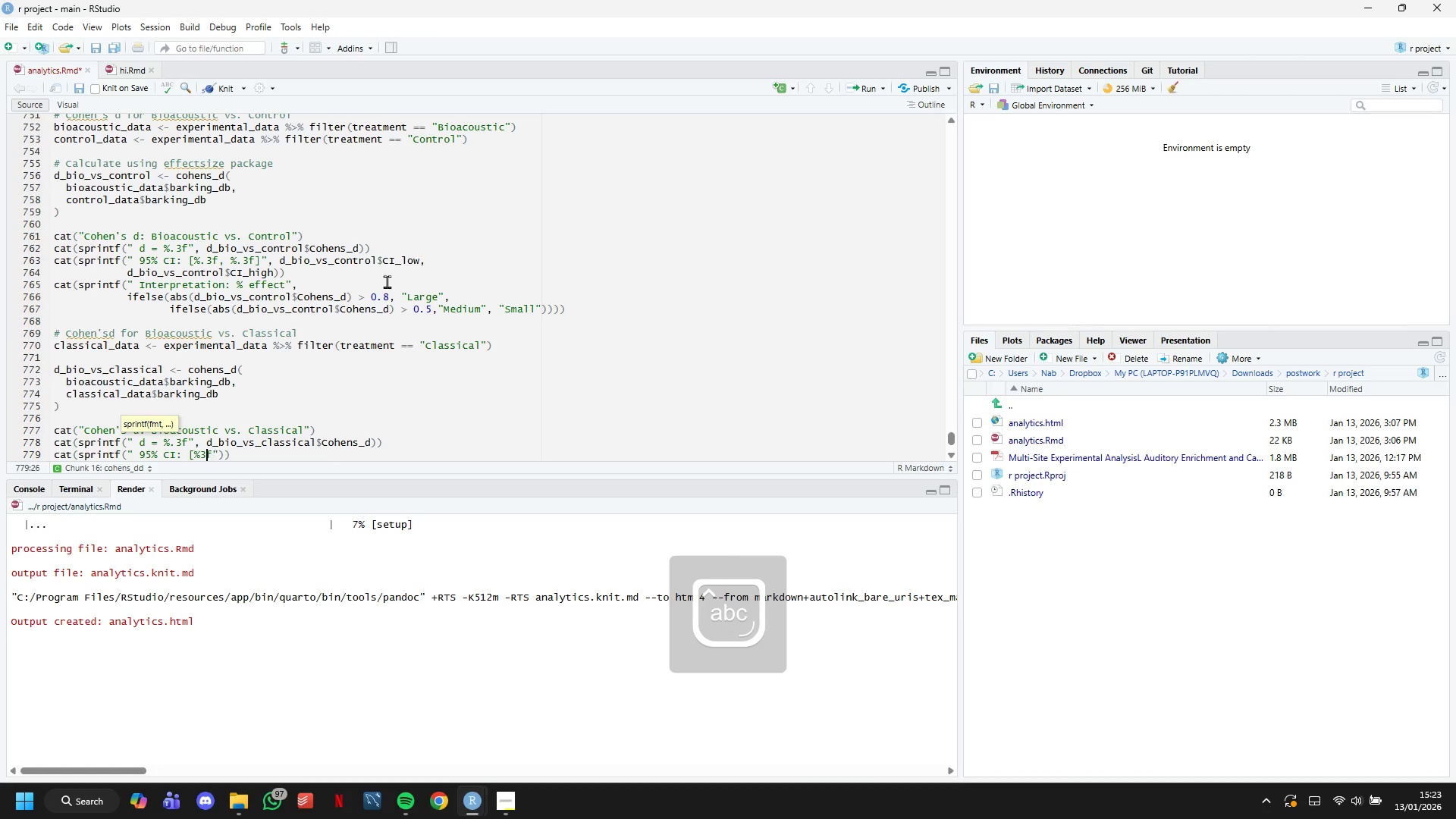 
 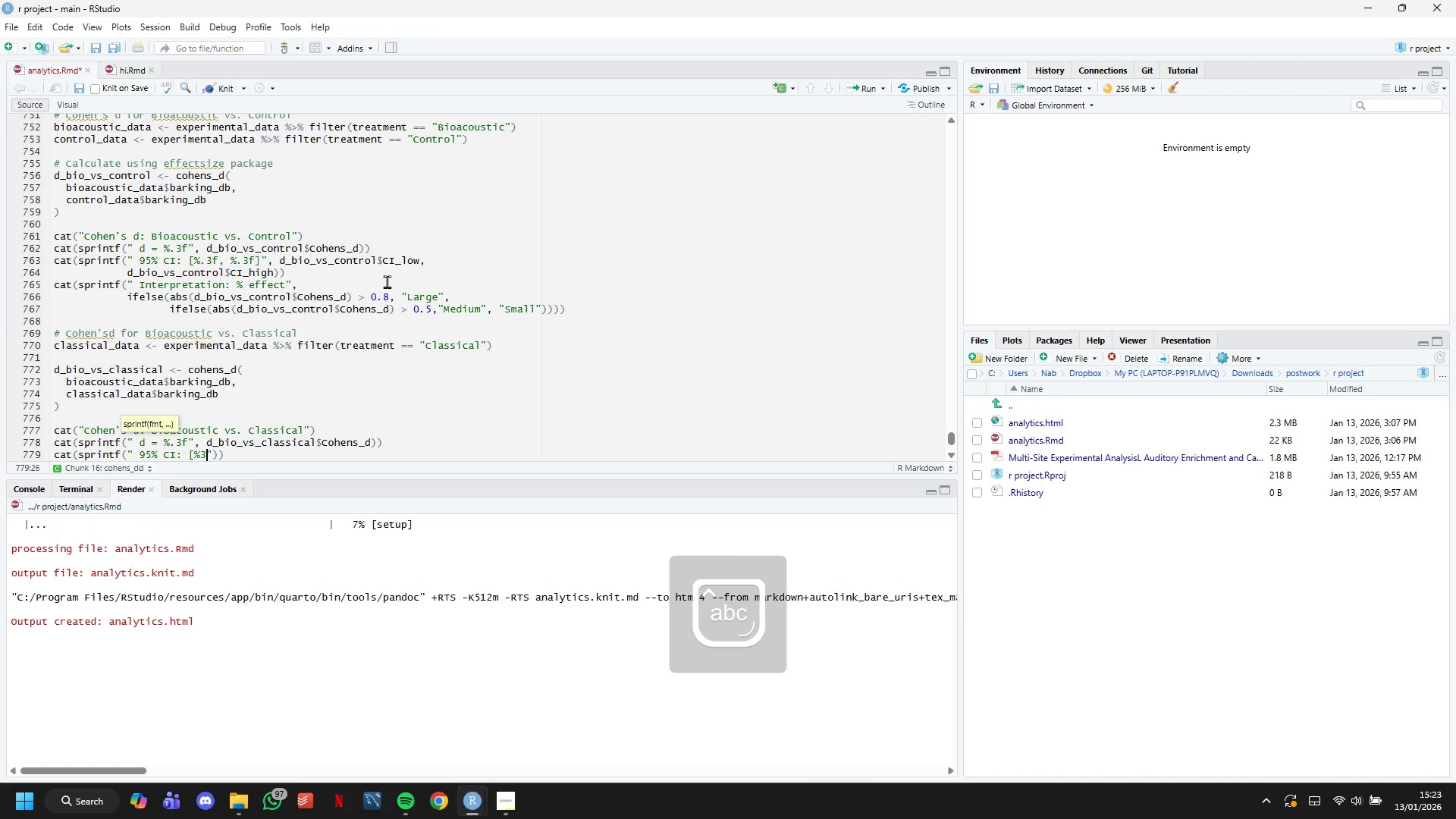 
key(ArrowLeft)
 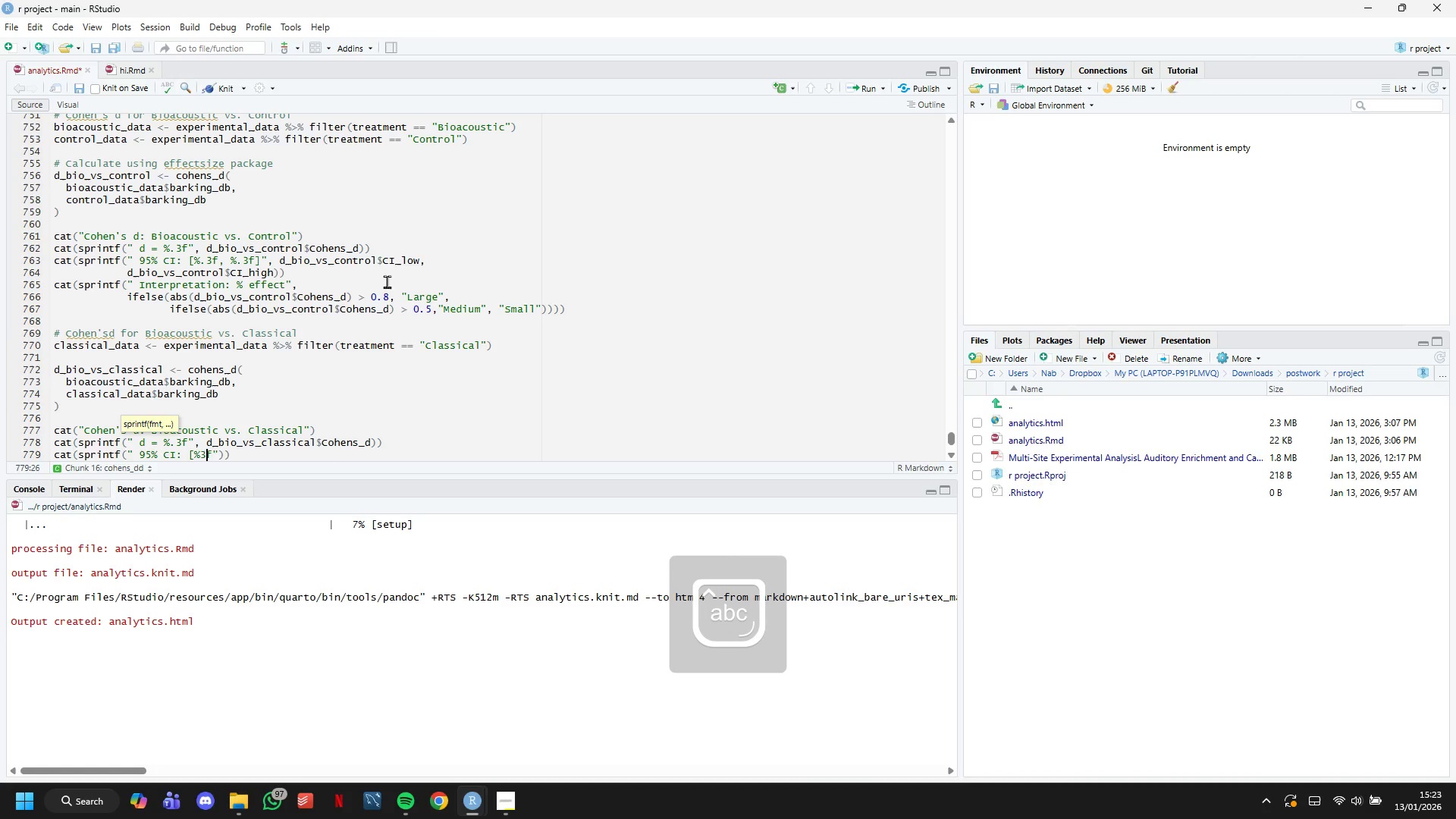 
key(ArrowLeft)
 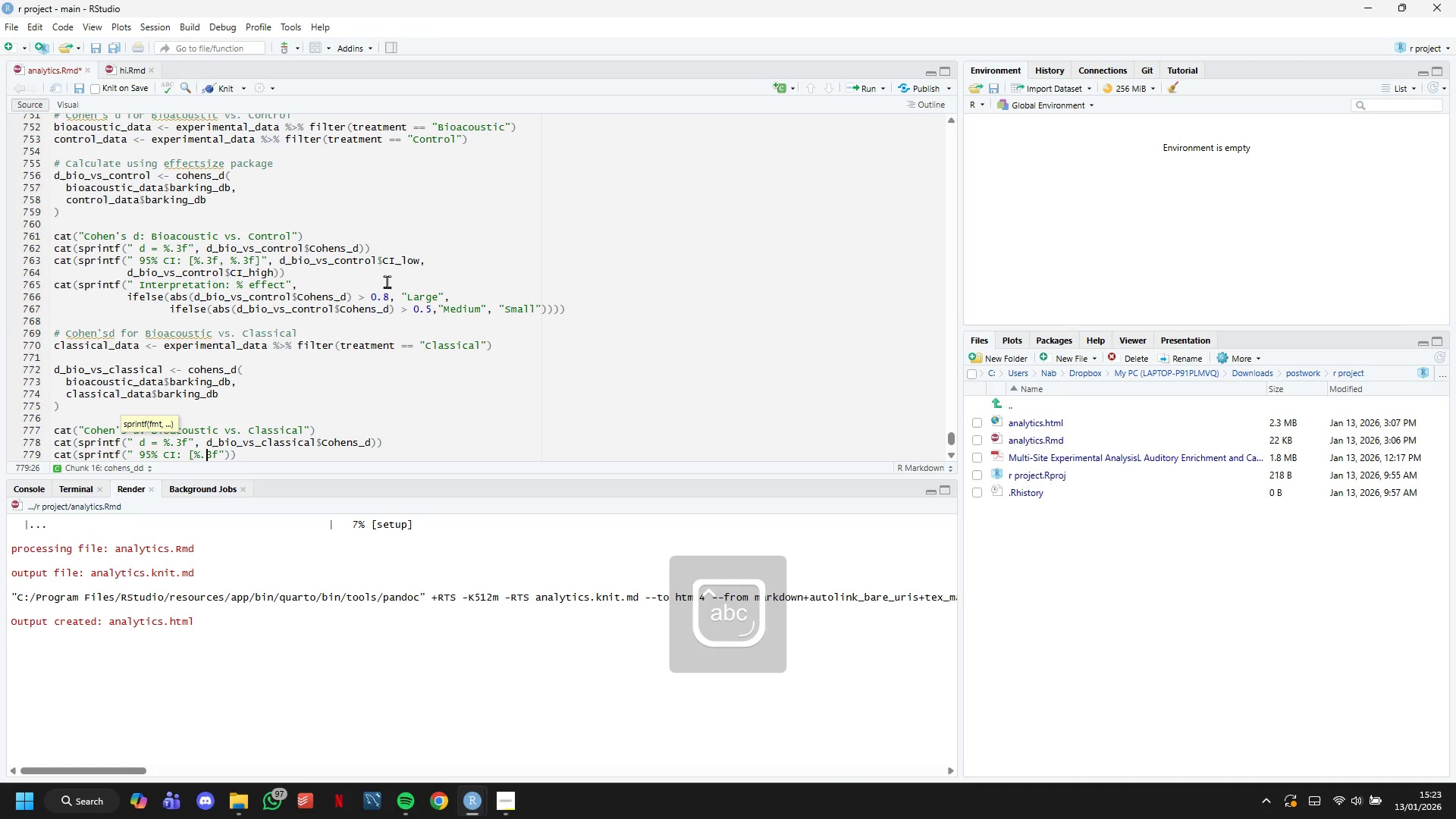 
key(Period)
 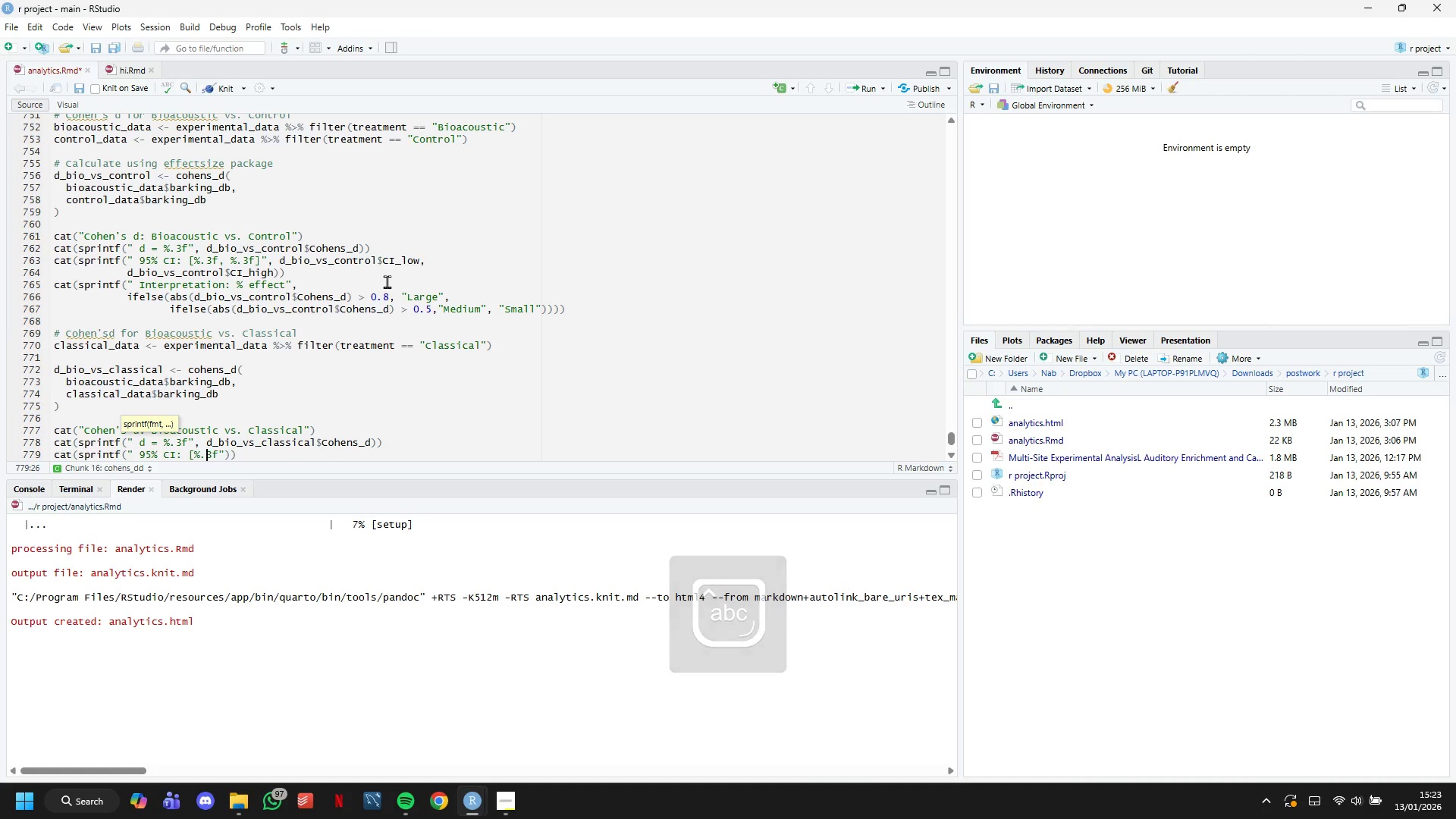 
key(ArrowRight)
 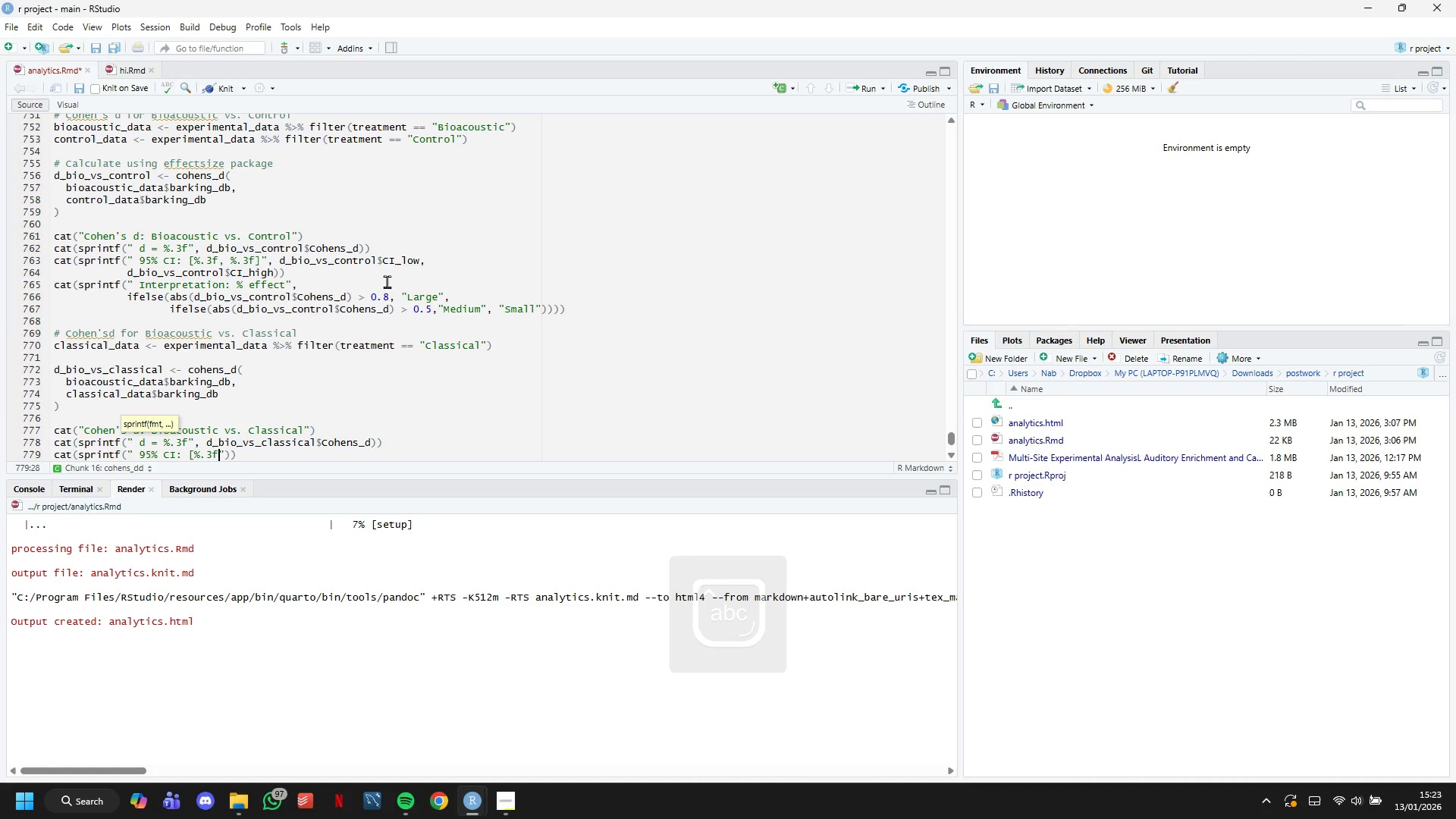 
key(ArrowRight)
 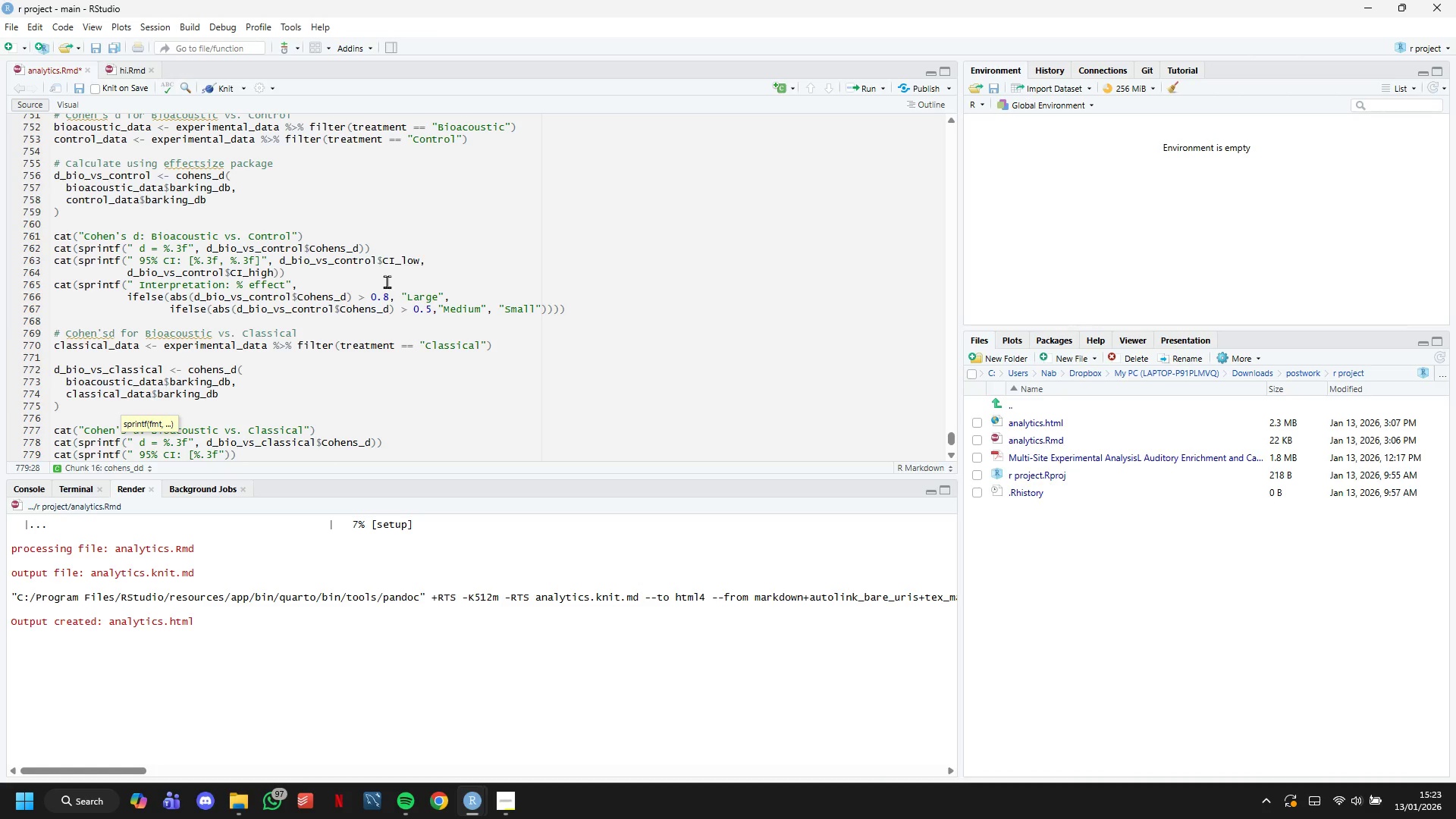 
type(,%.3f)
 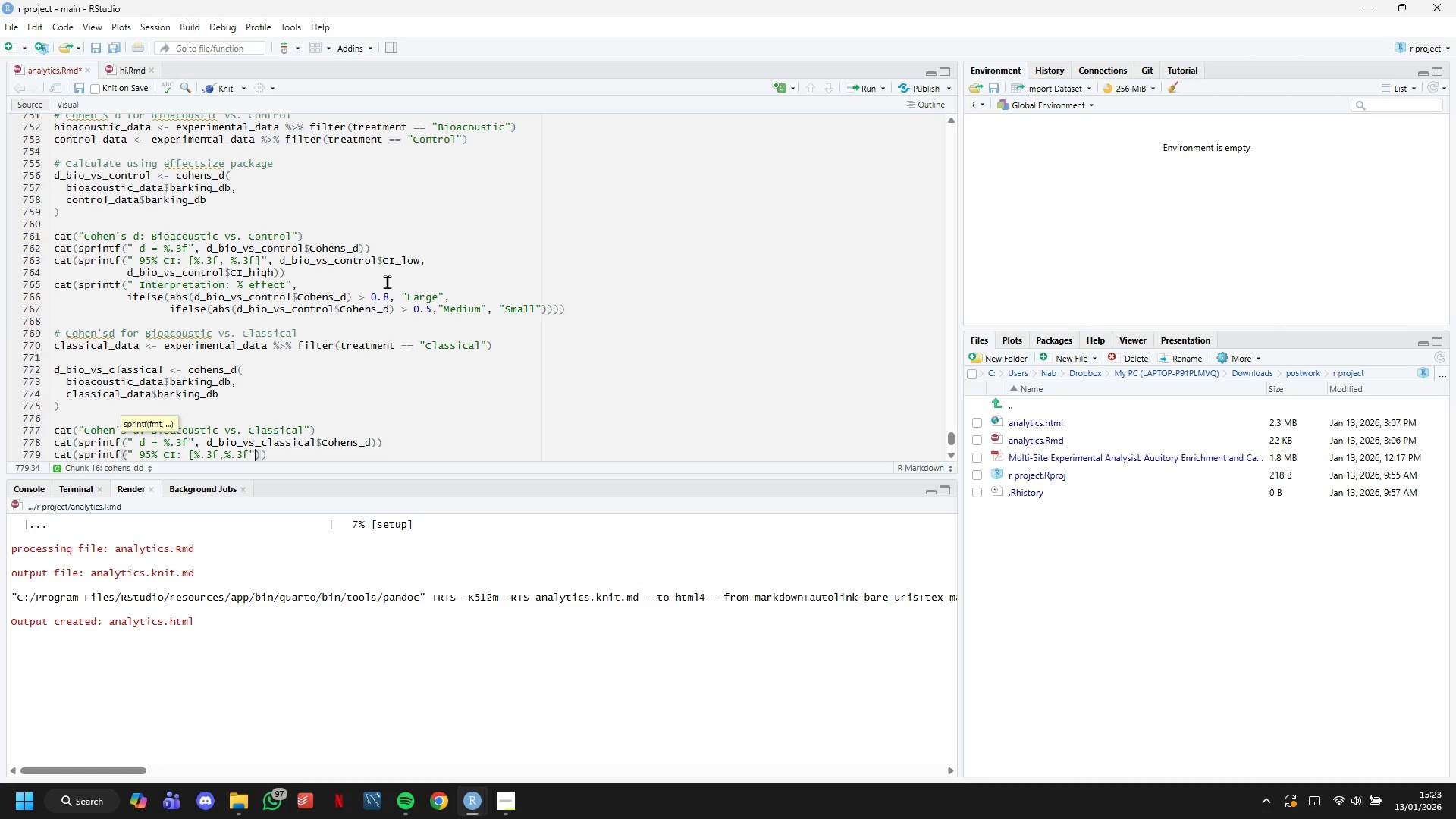 
 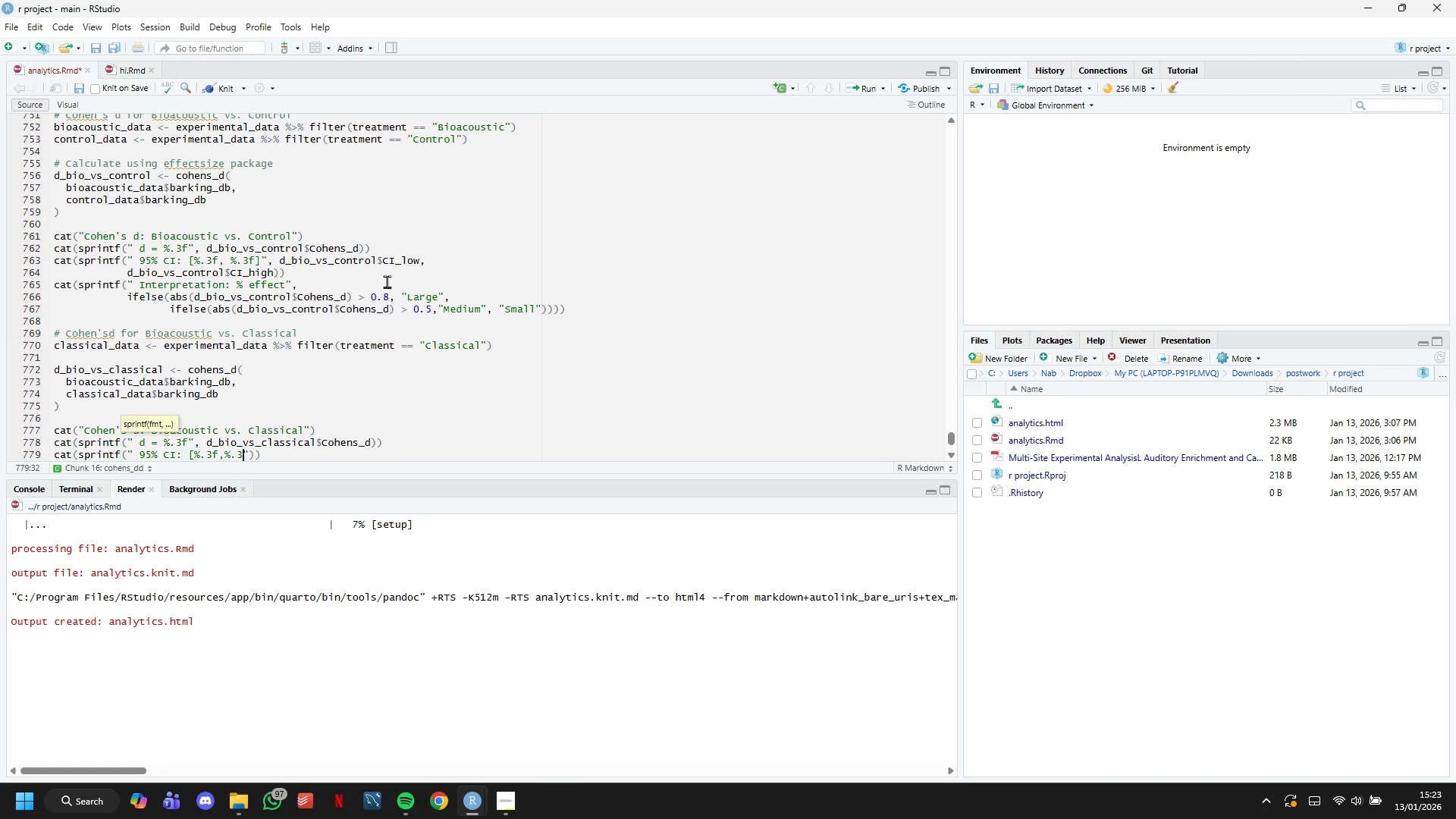 
key(ArrowRight)
 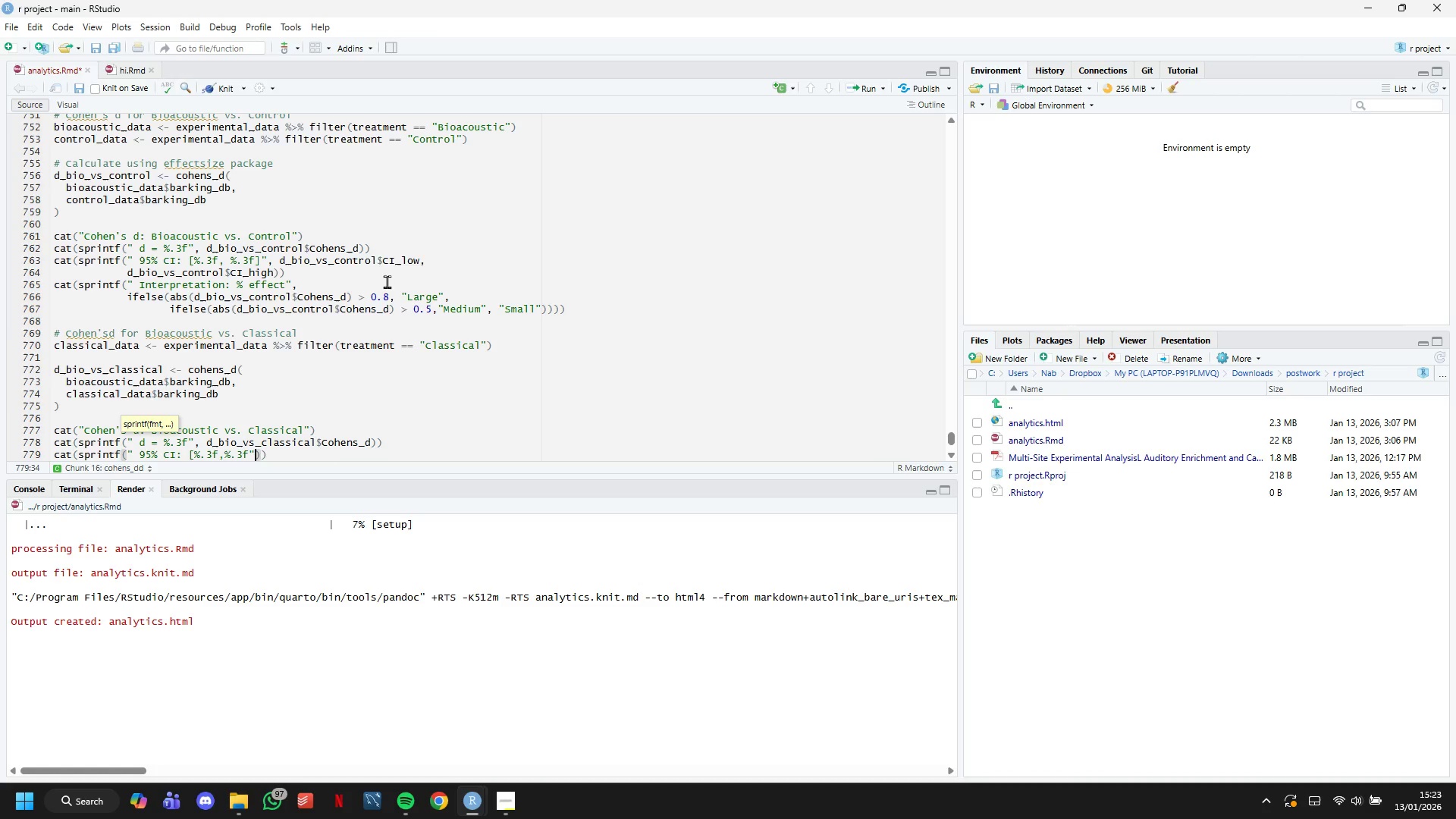 
key(ArrowLeft)
 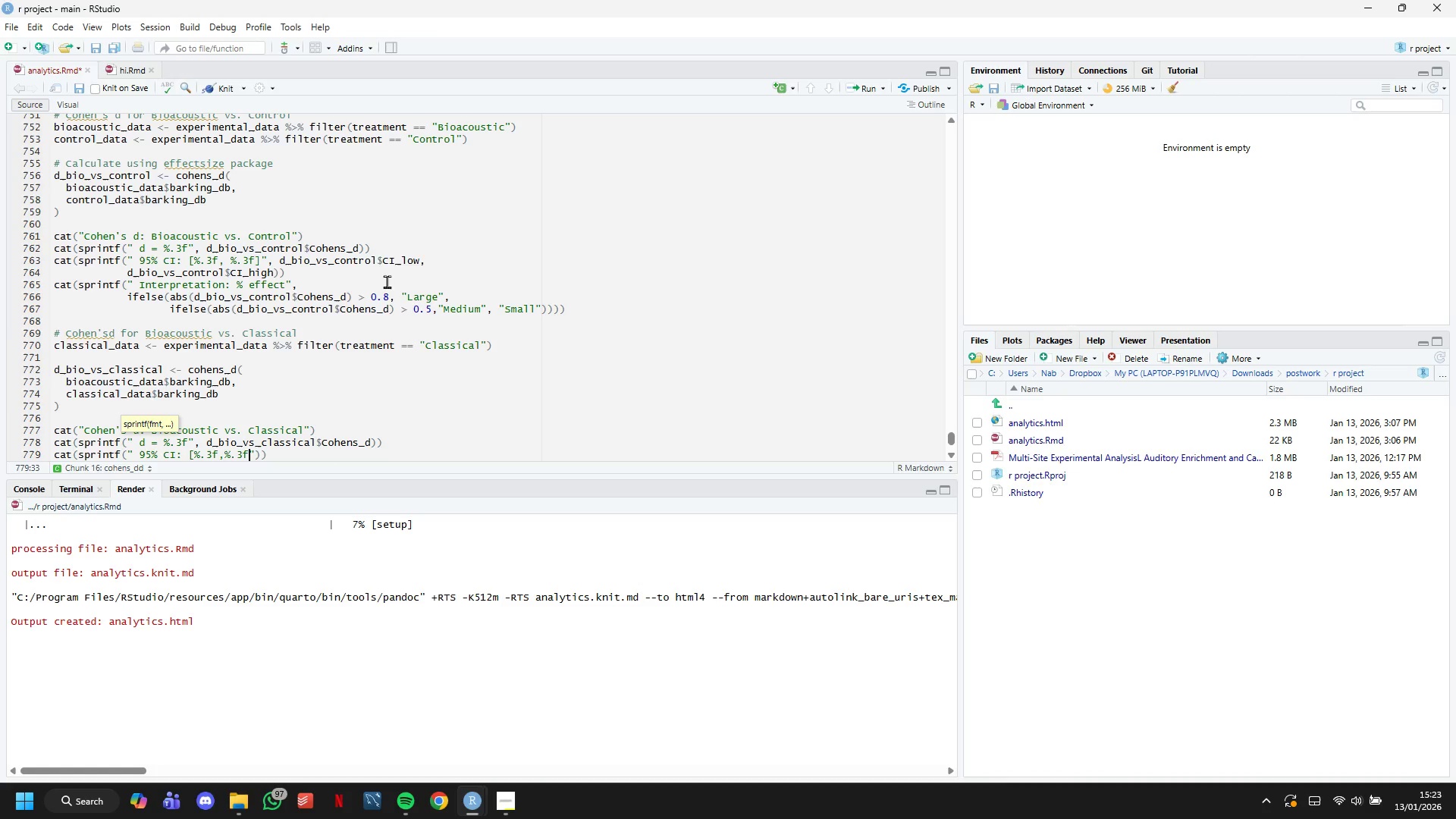 
key(BracketRight)
 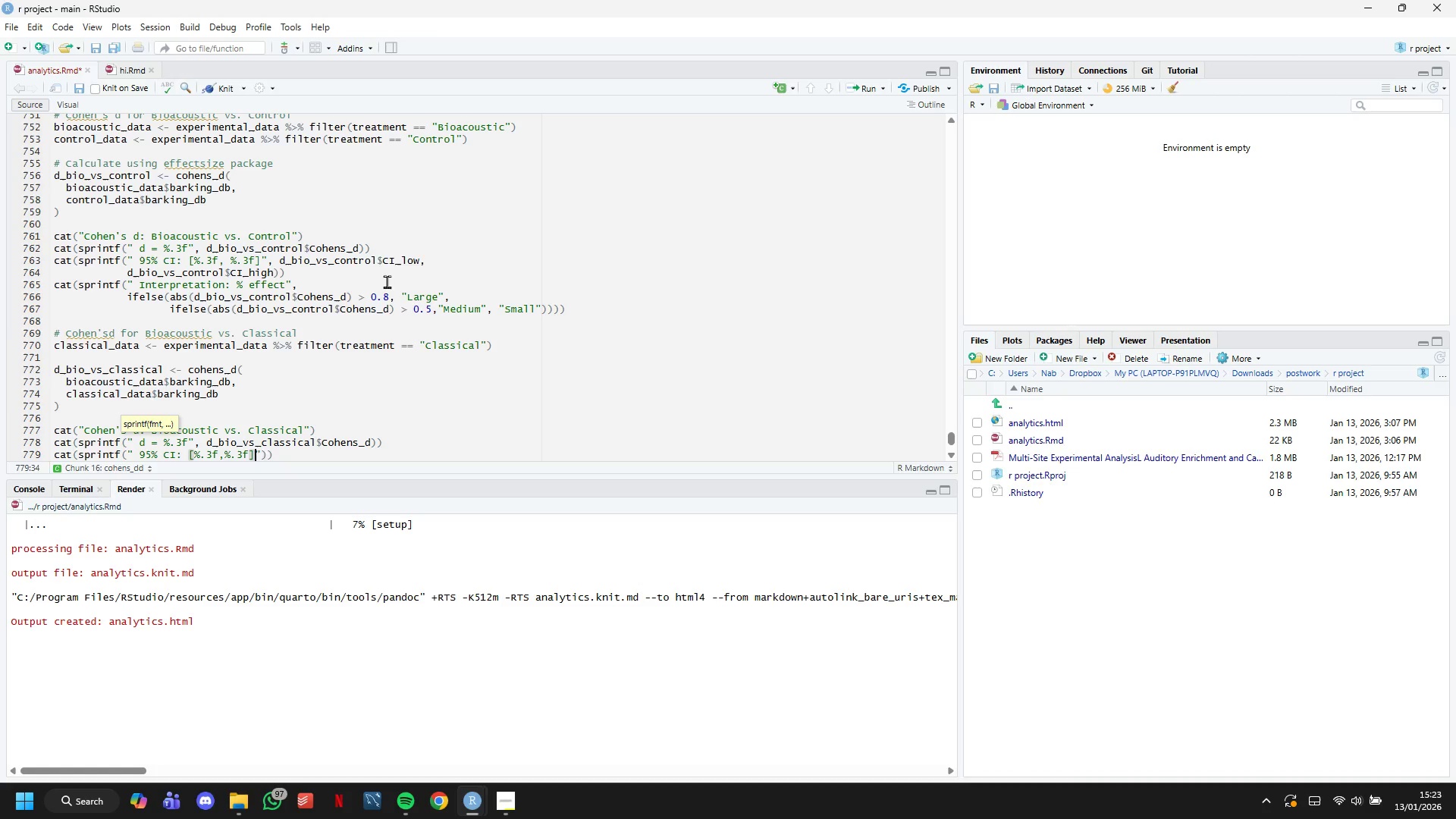 
key(ArrowRight)
 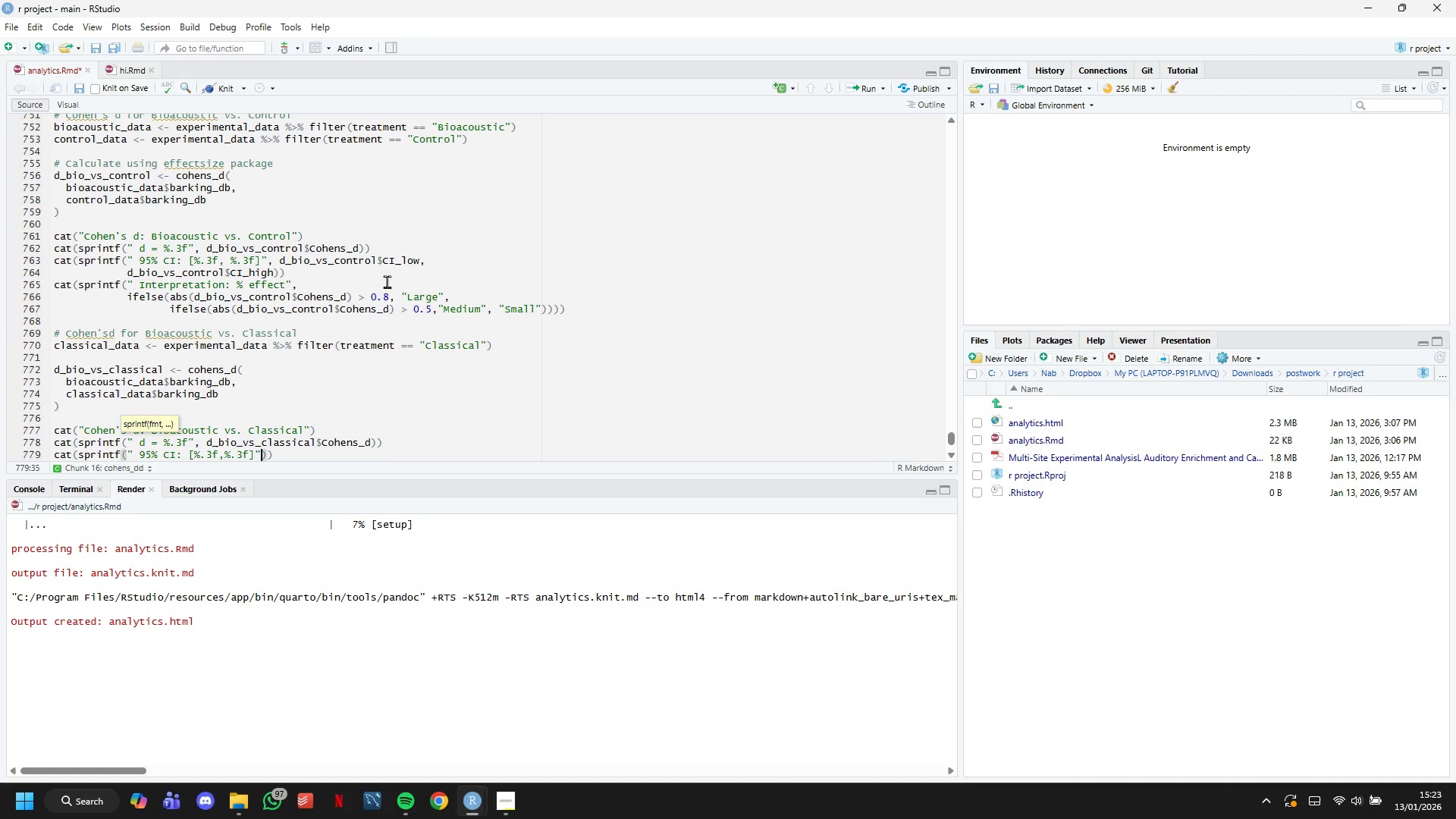 
type(, d_b)
key(Tab)
type($CI_Low)
 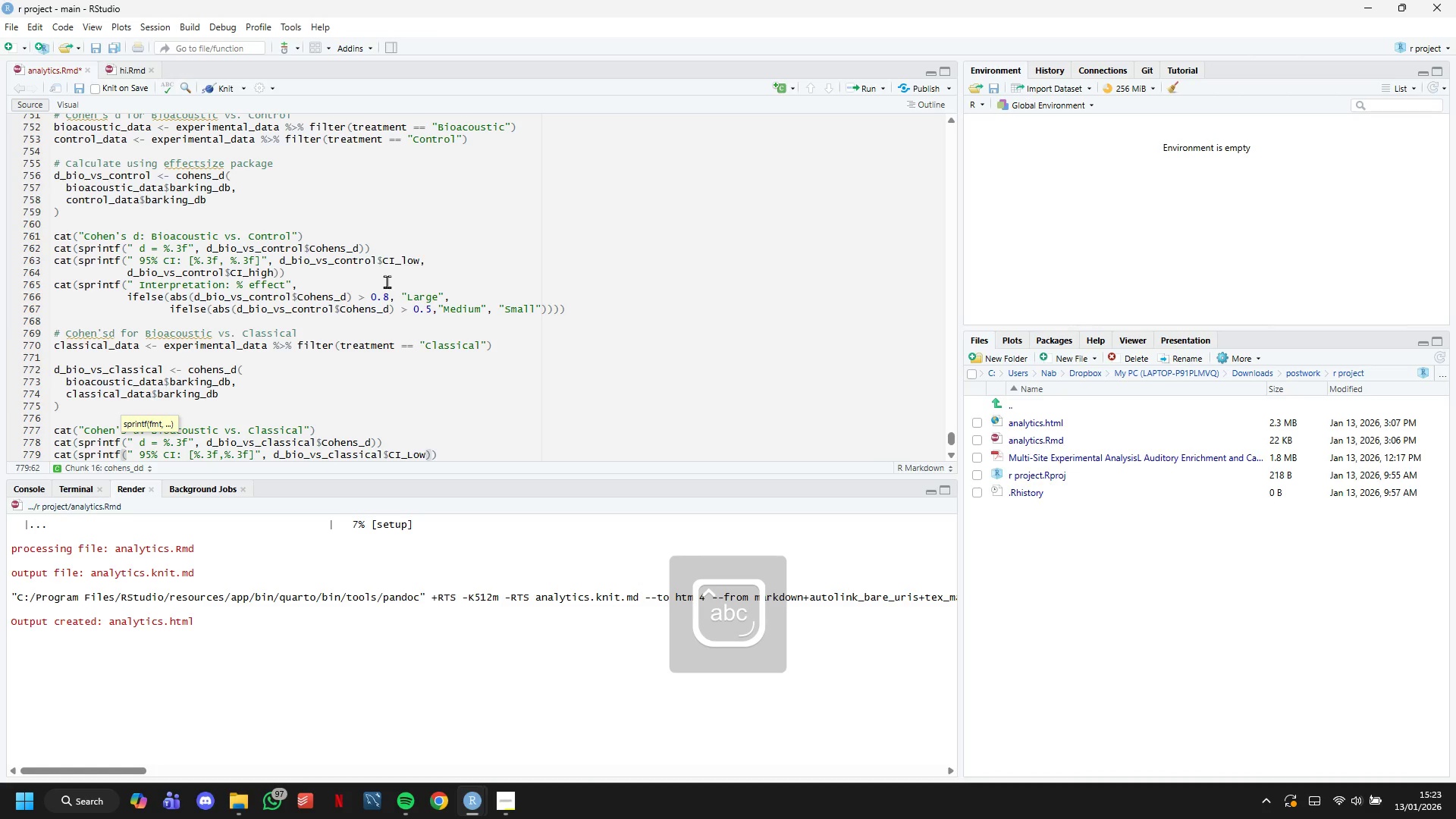 
scroll: coordinate [388, 281], scroll_direction: down, amount: 4.0
 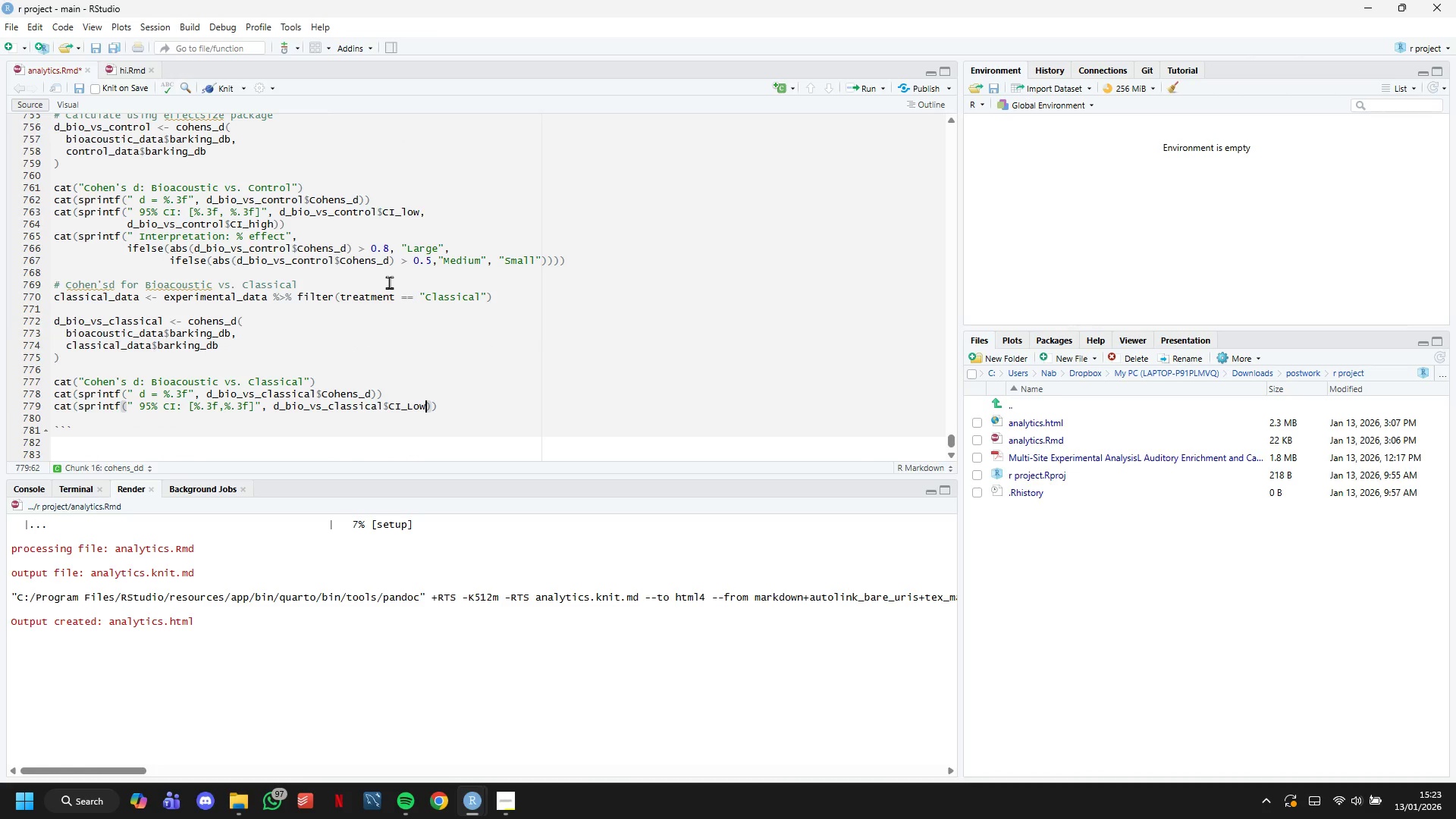 
wait(6.12)
 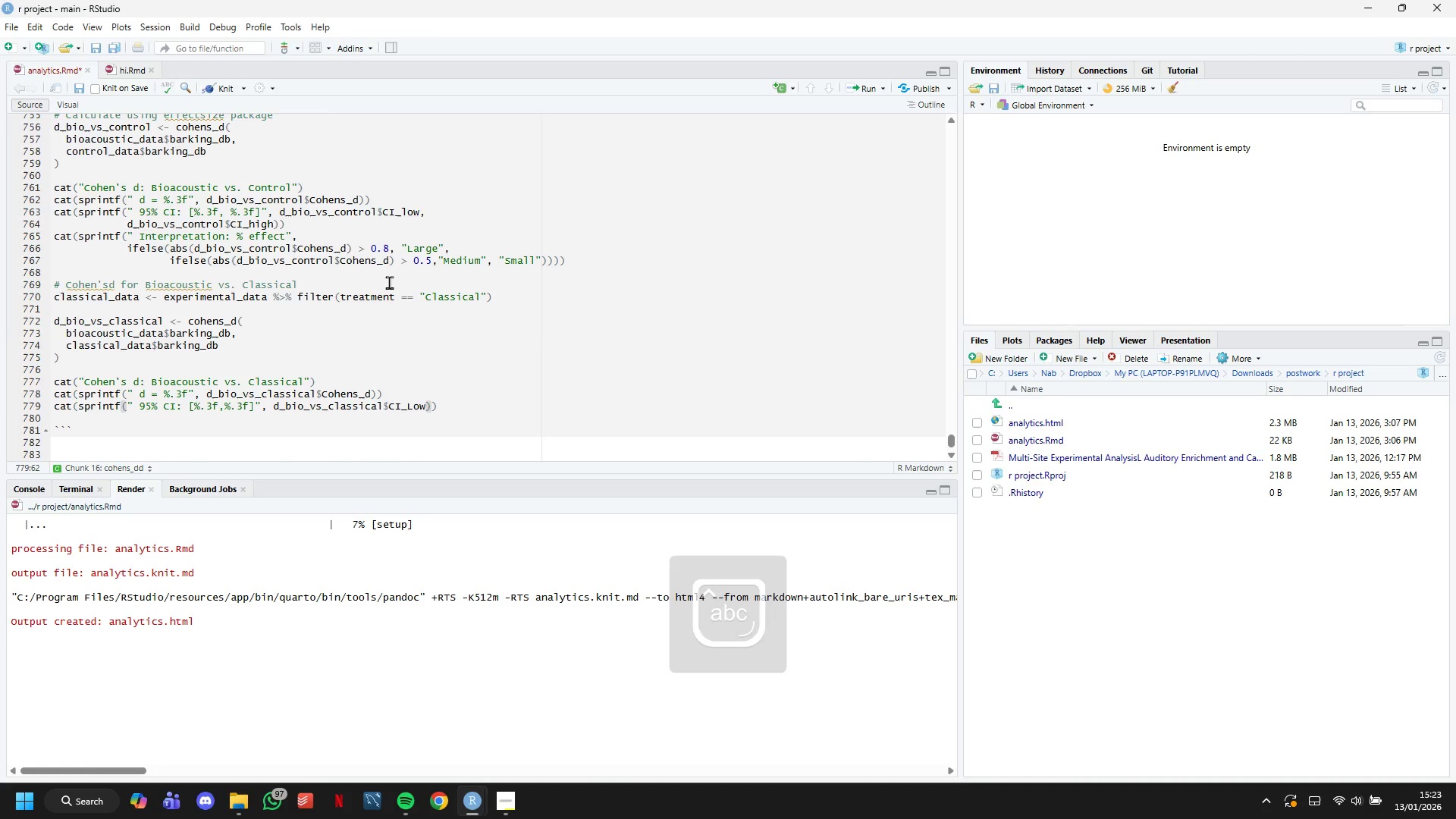 
type(, d_bio)
 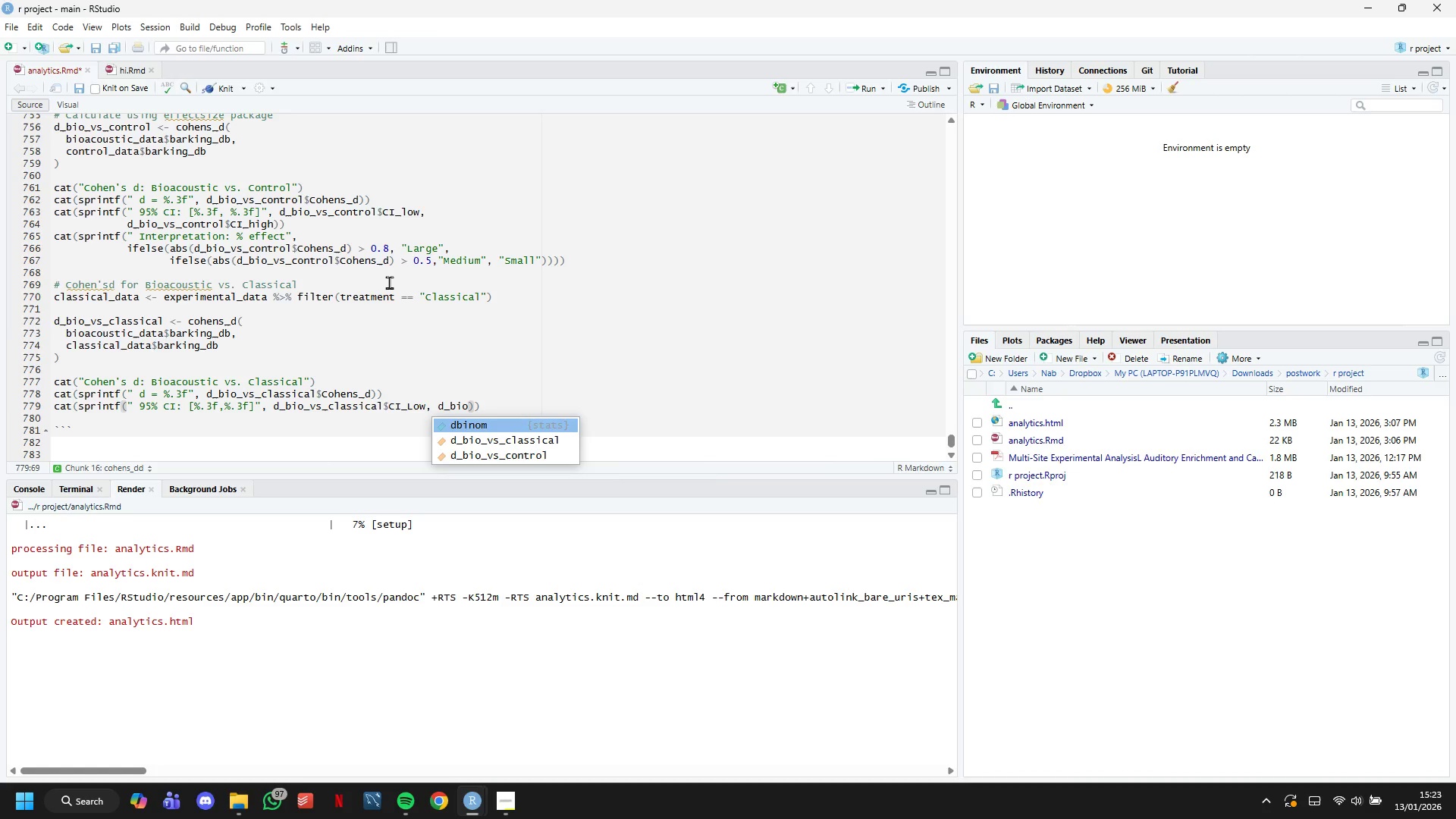 
key(ArrowDown)
 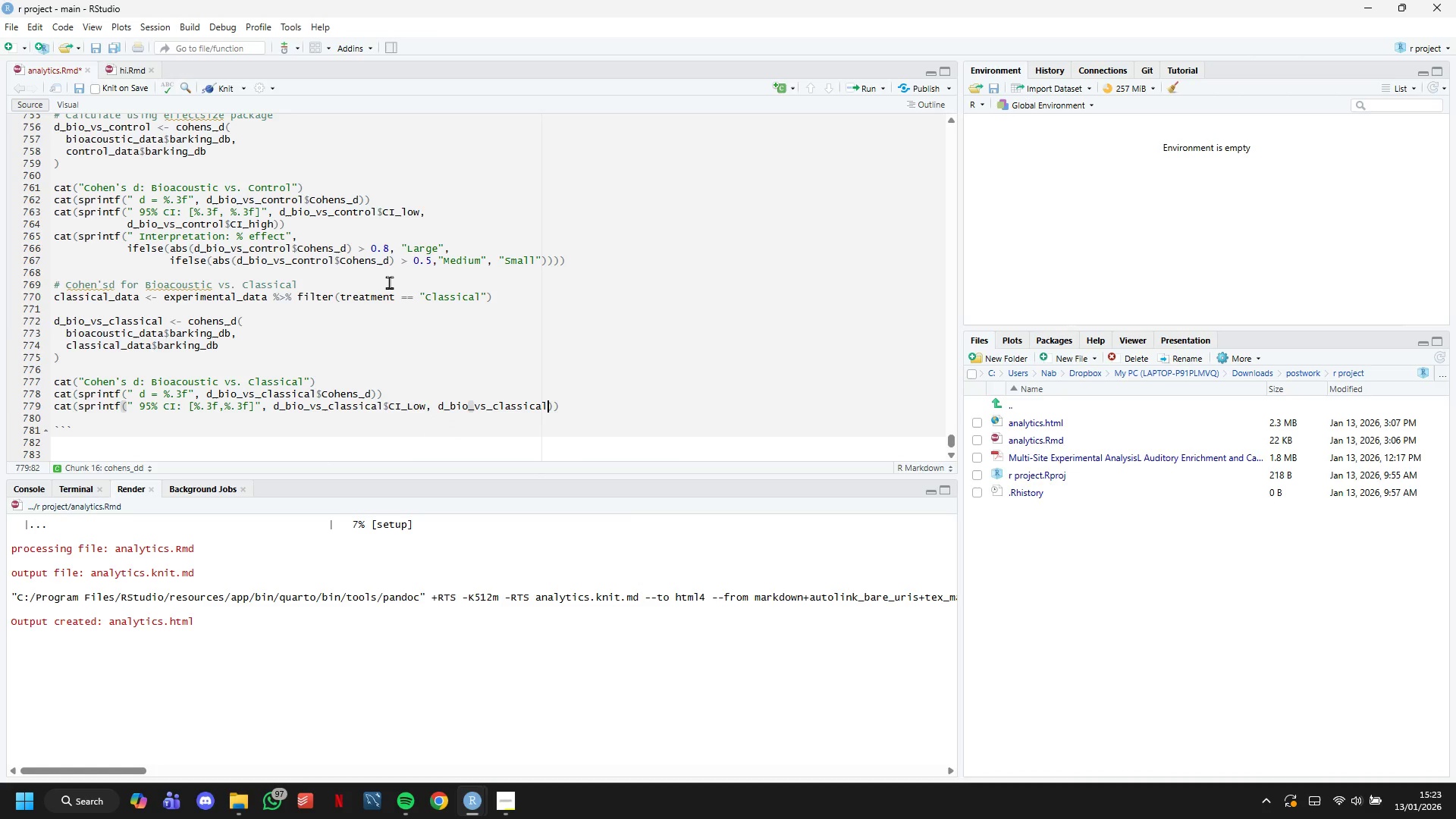 
key(Enter)
 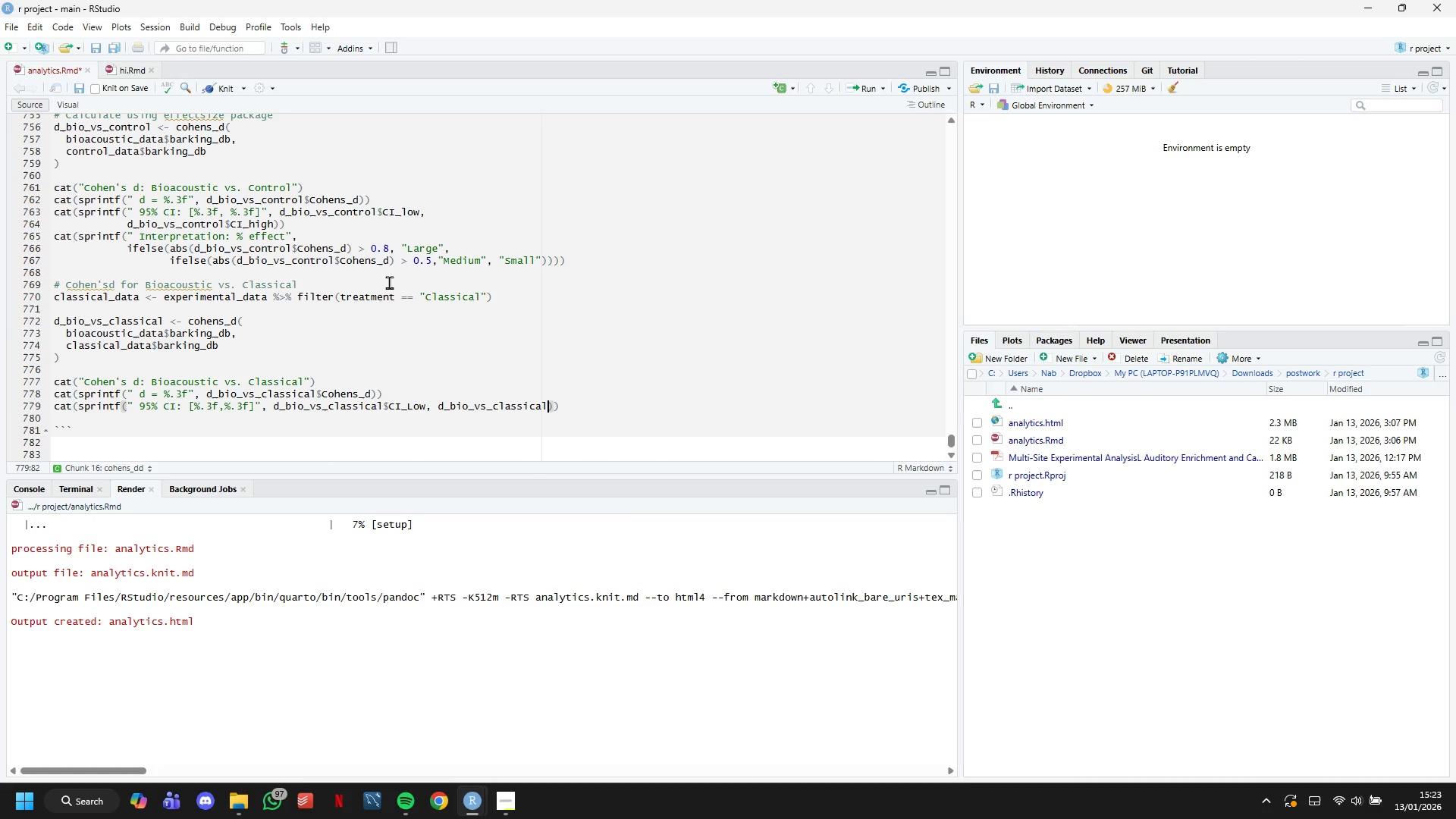 
type($CI_H)
key(Backspace)
type(high)
 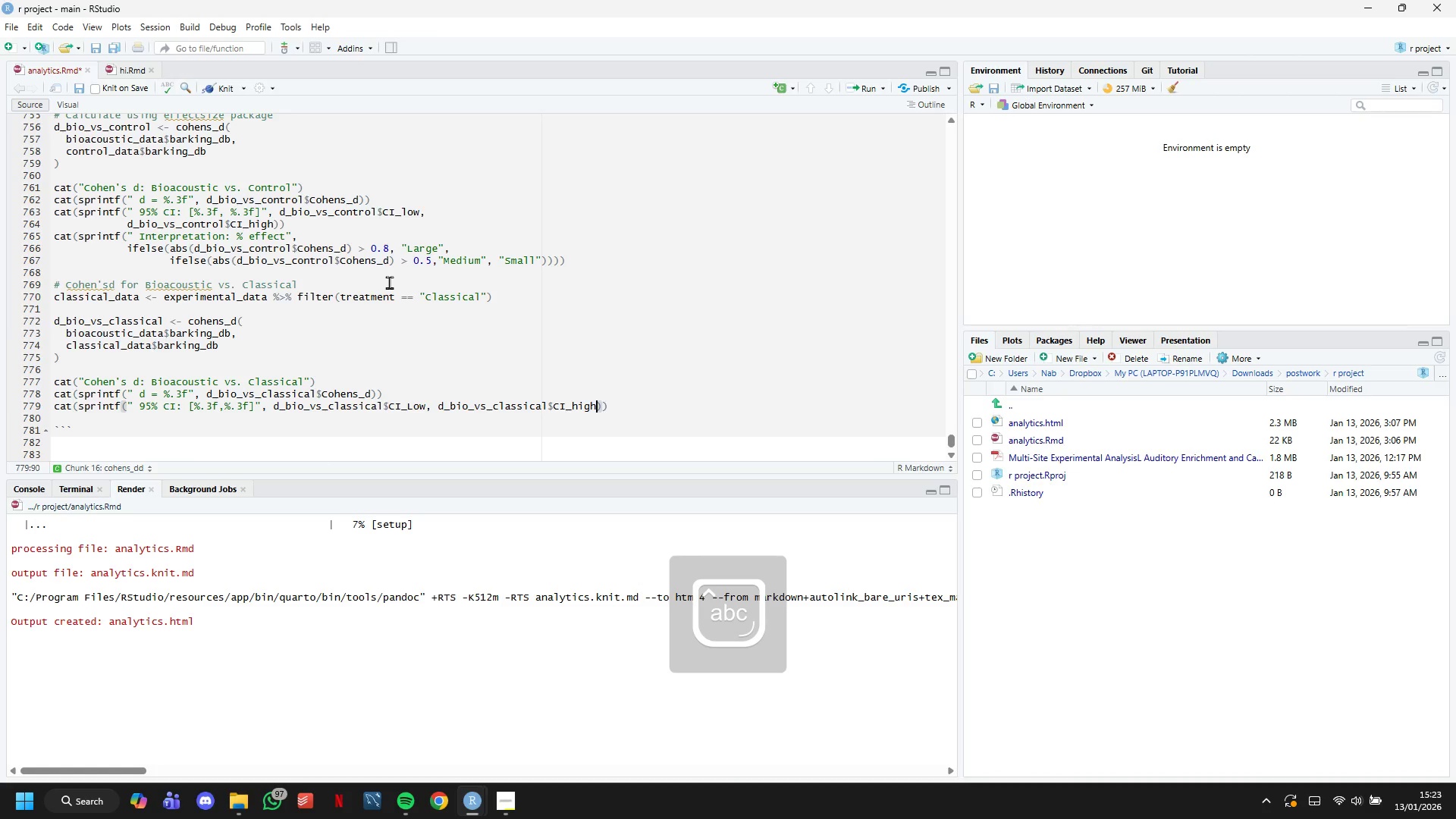 
key(ArrowRight)
 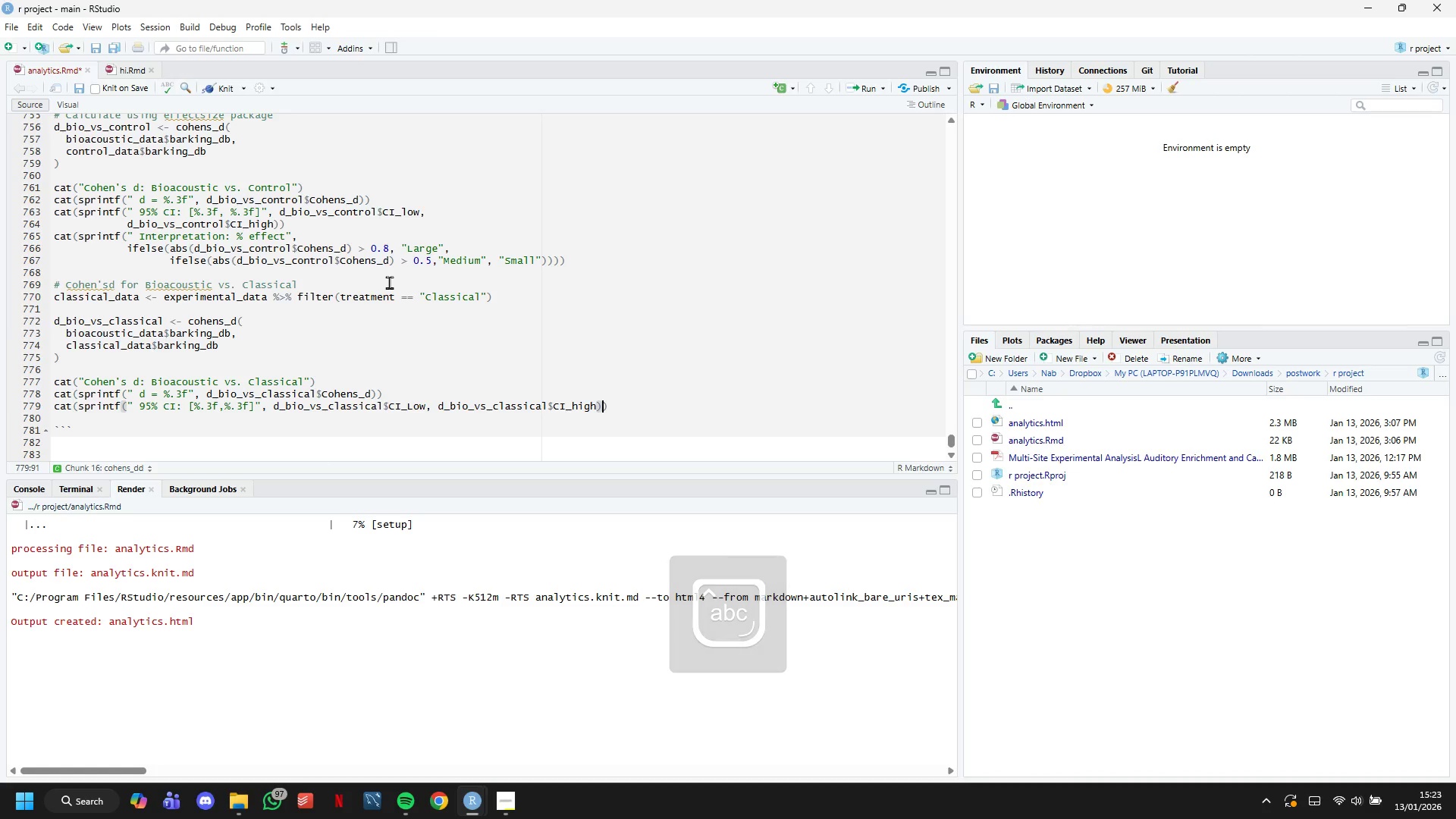 
key(ArrowRight)
 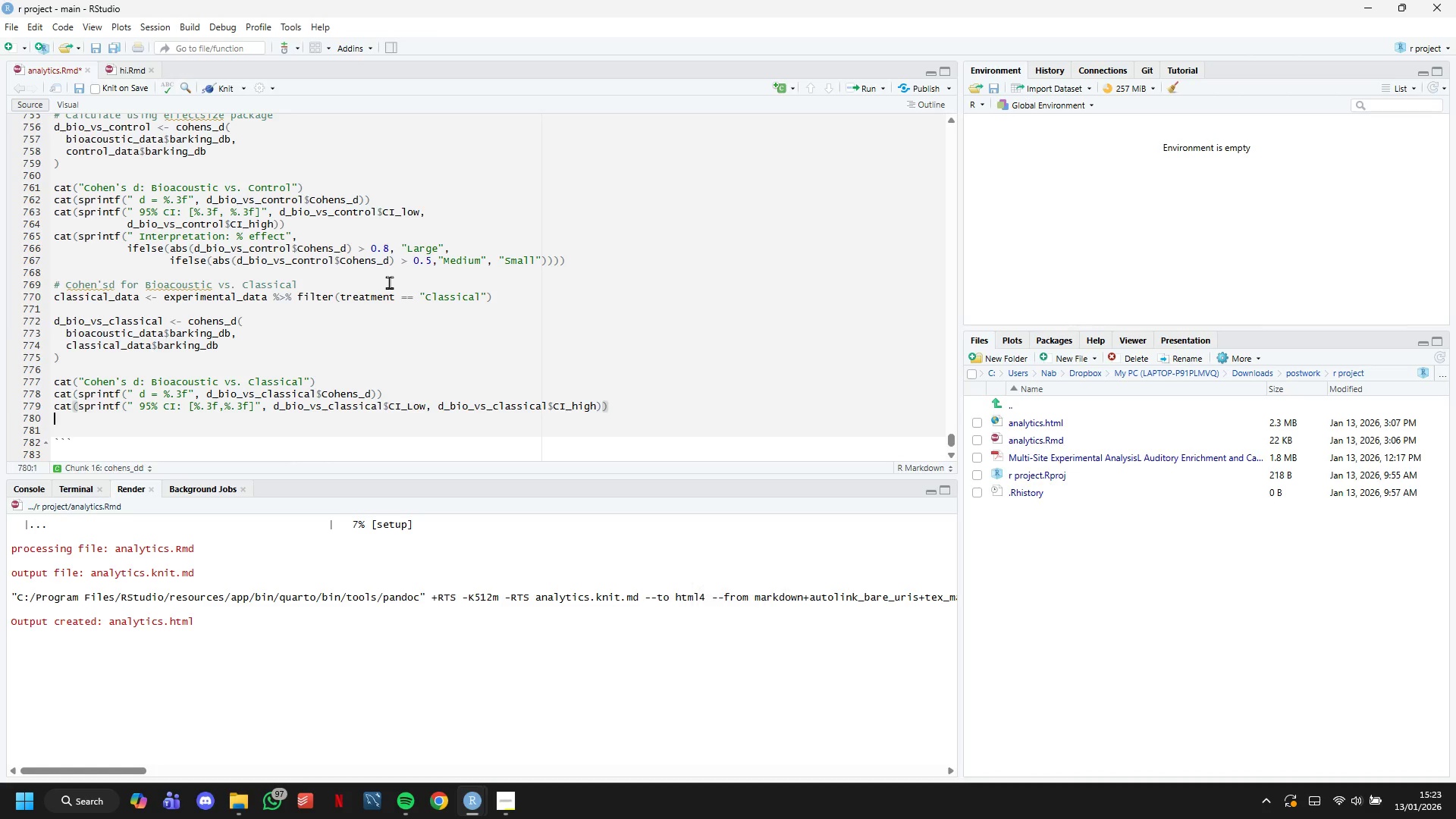 
key(Enter)
 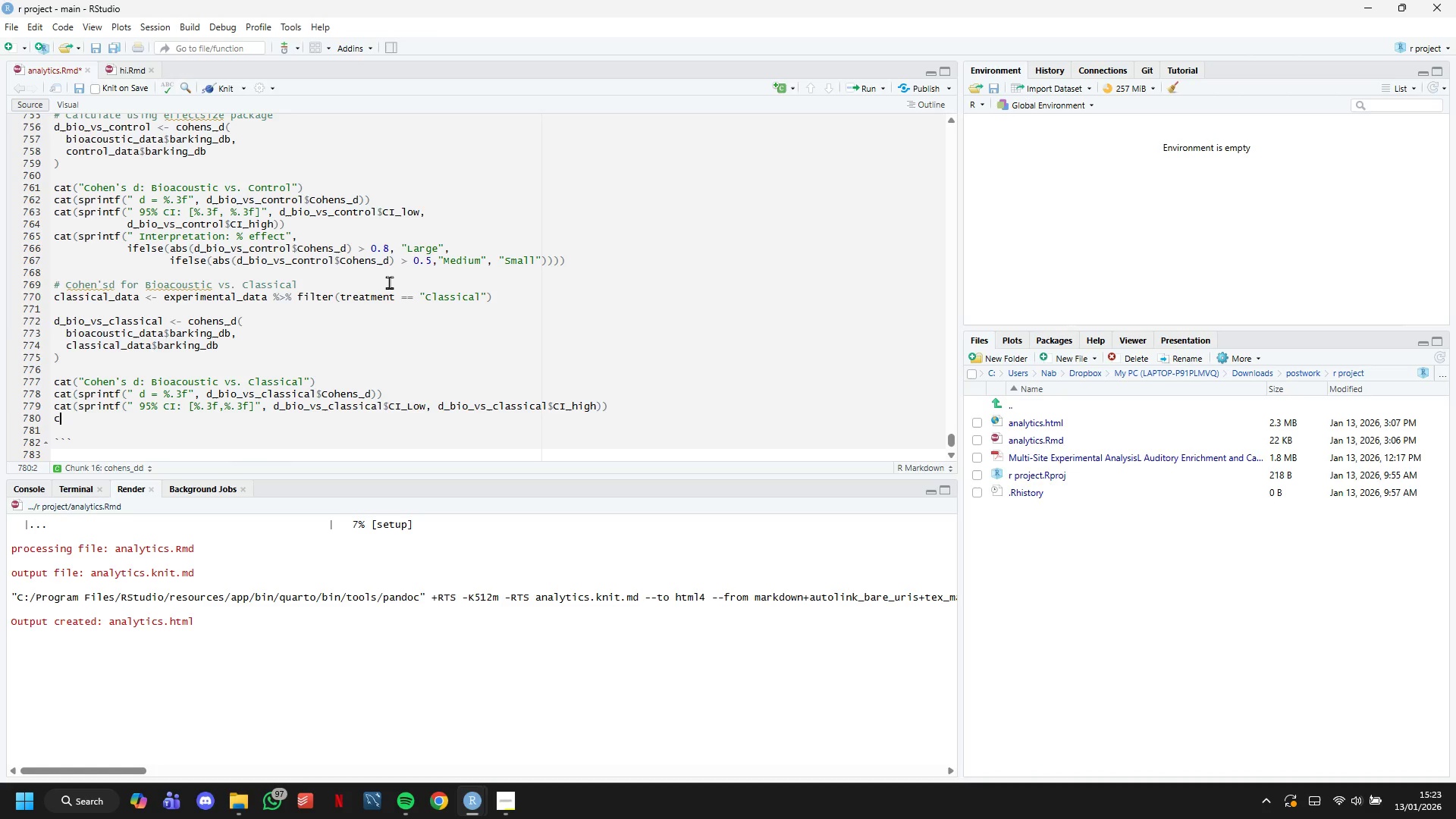 
type(cat(sprintf(")
 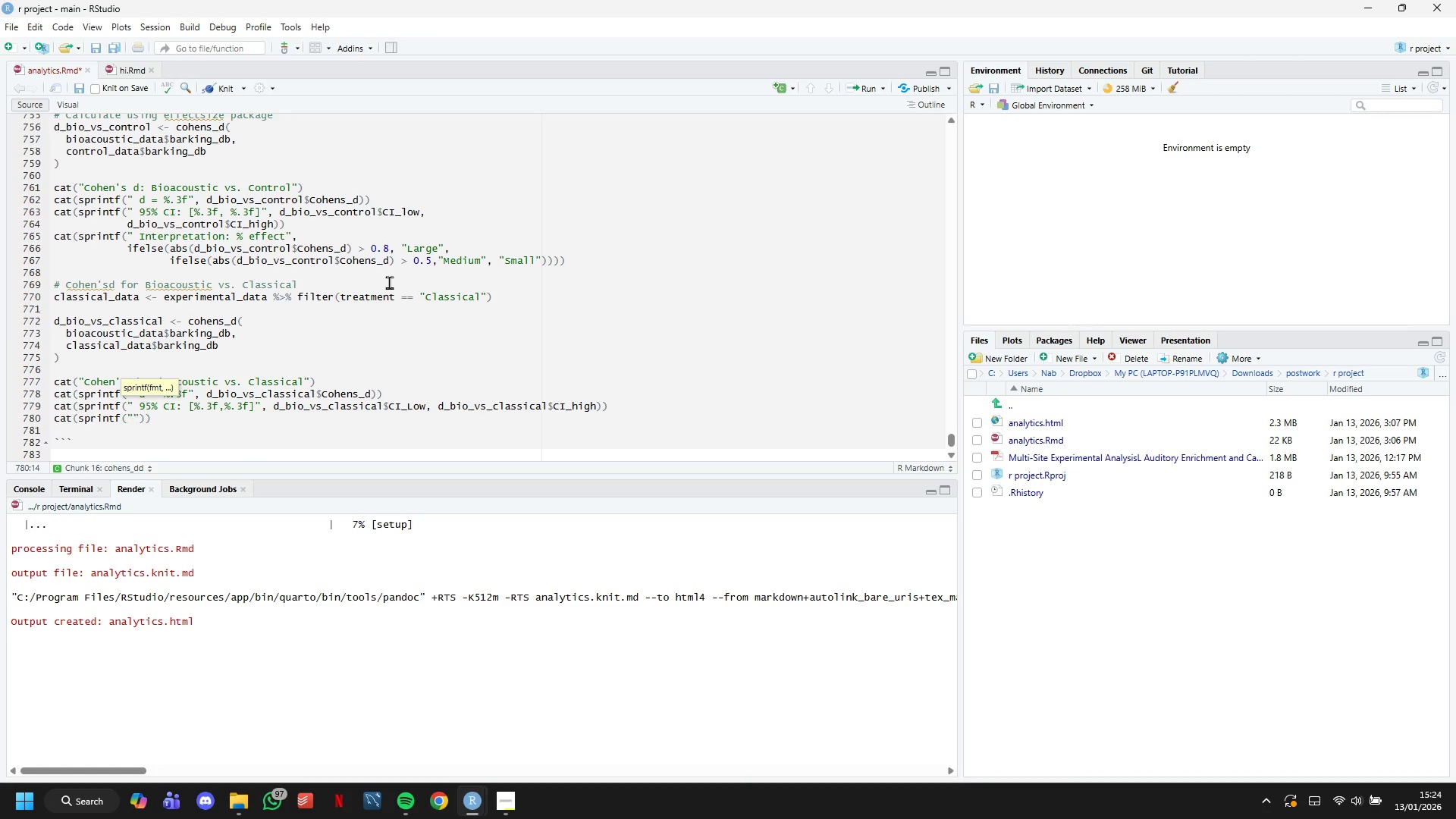 
left_click_drag(start_coordinate=[224, 414], to_coordinate=[43, 416])
 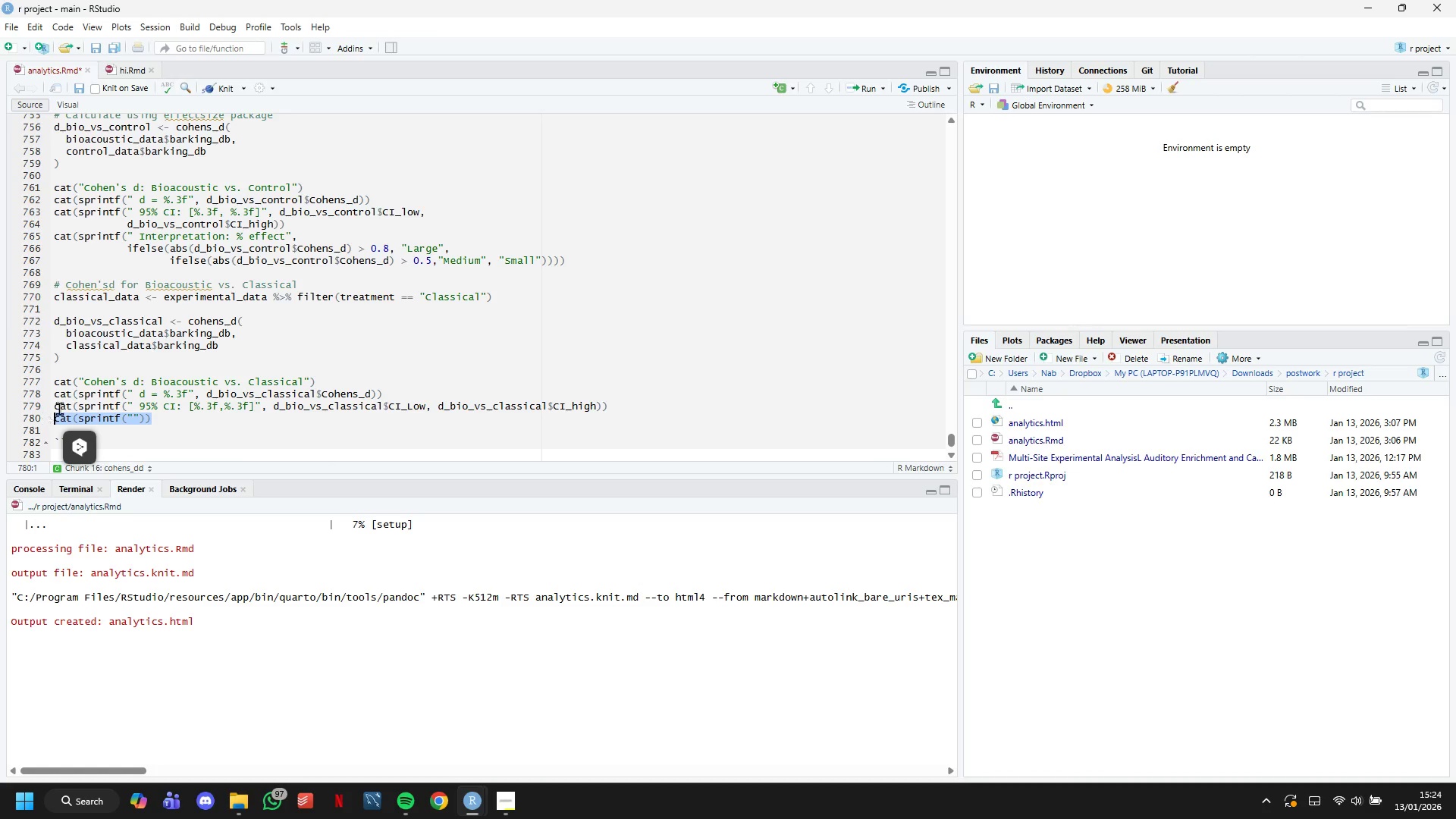 
key(Backspace)
 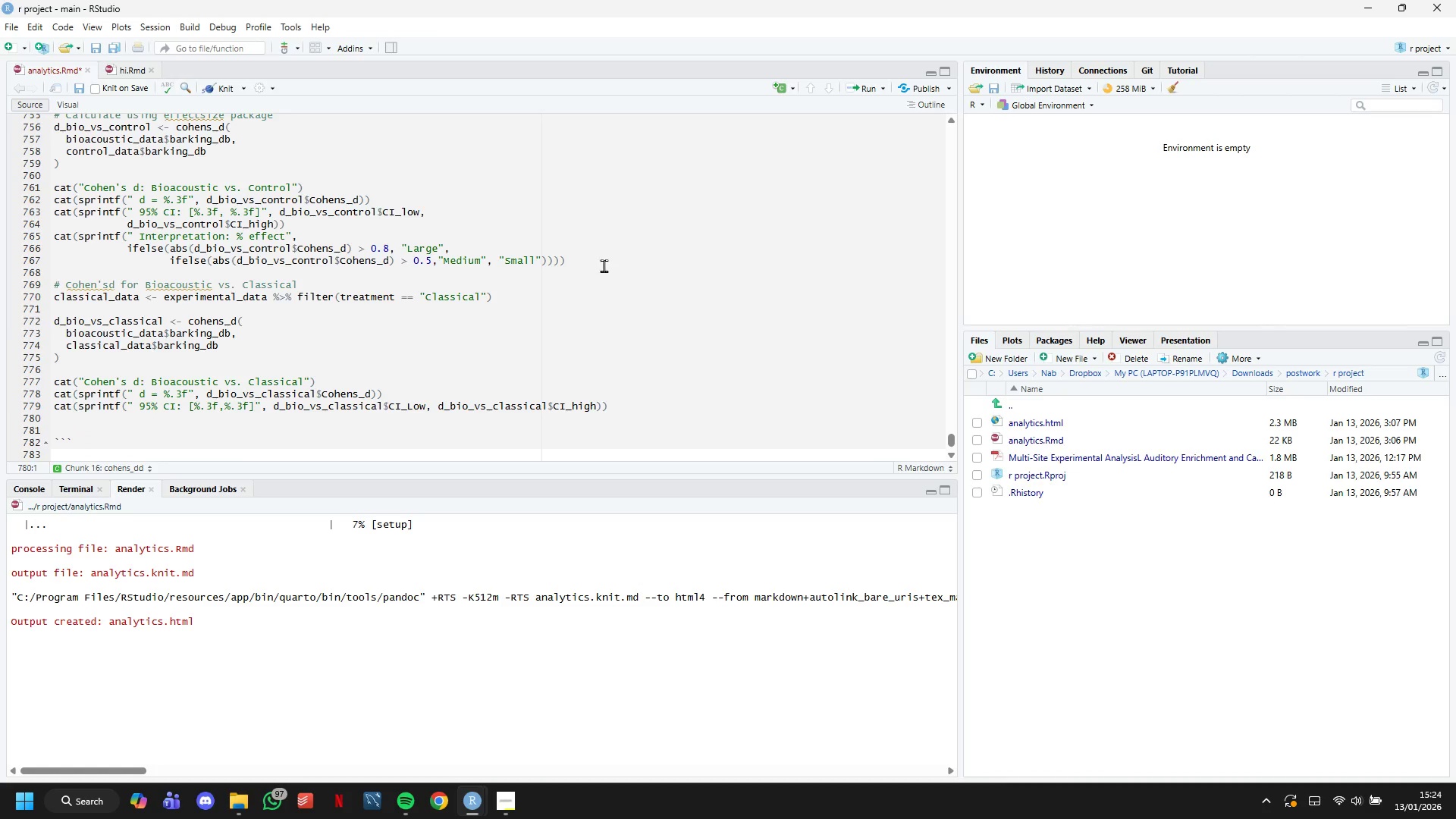 
left_click_drag(start_coordinate=[604, 265], to_coordinate=[39, 236])
 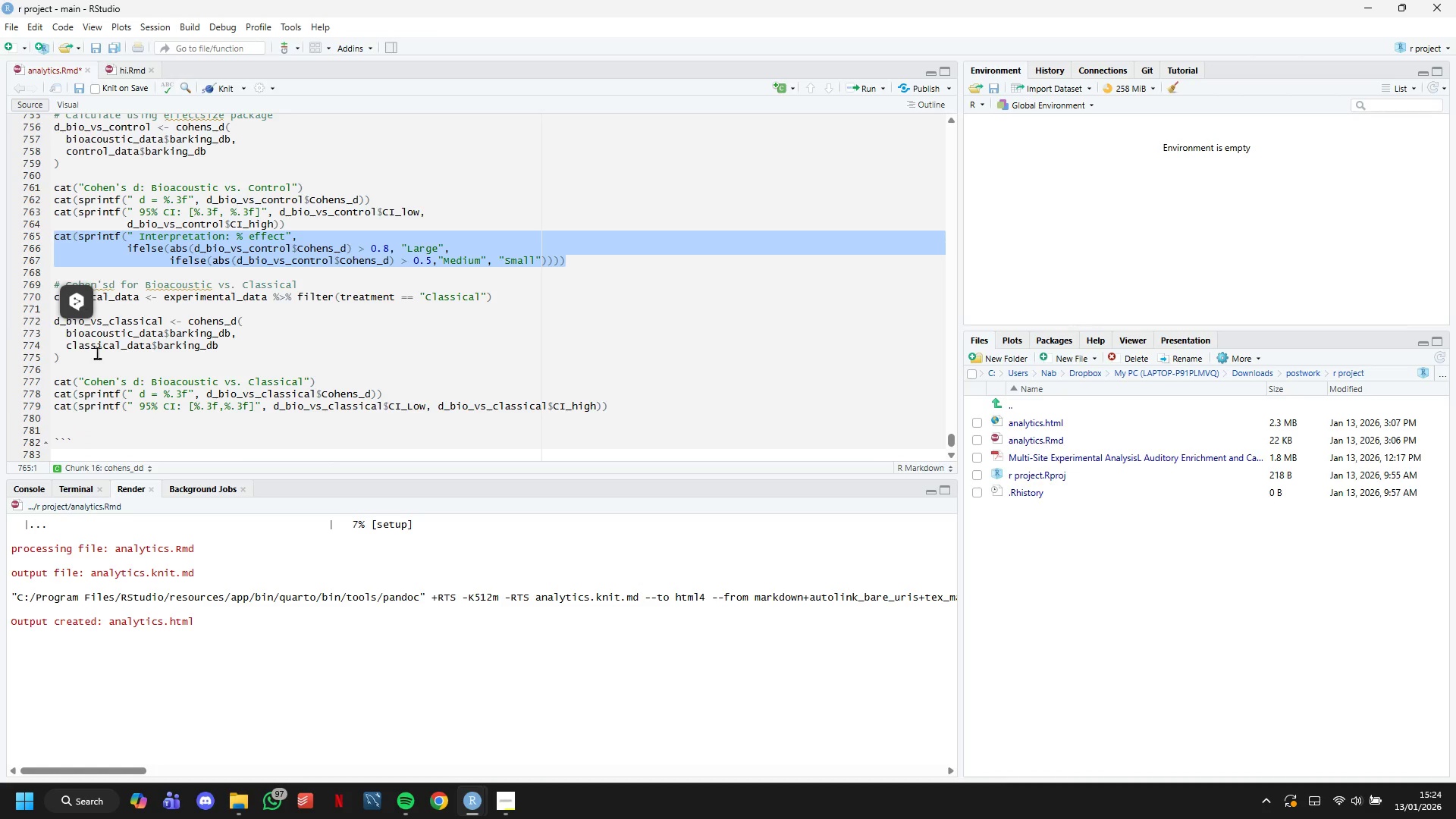 
key(Control+C)
 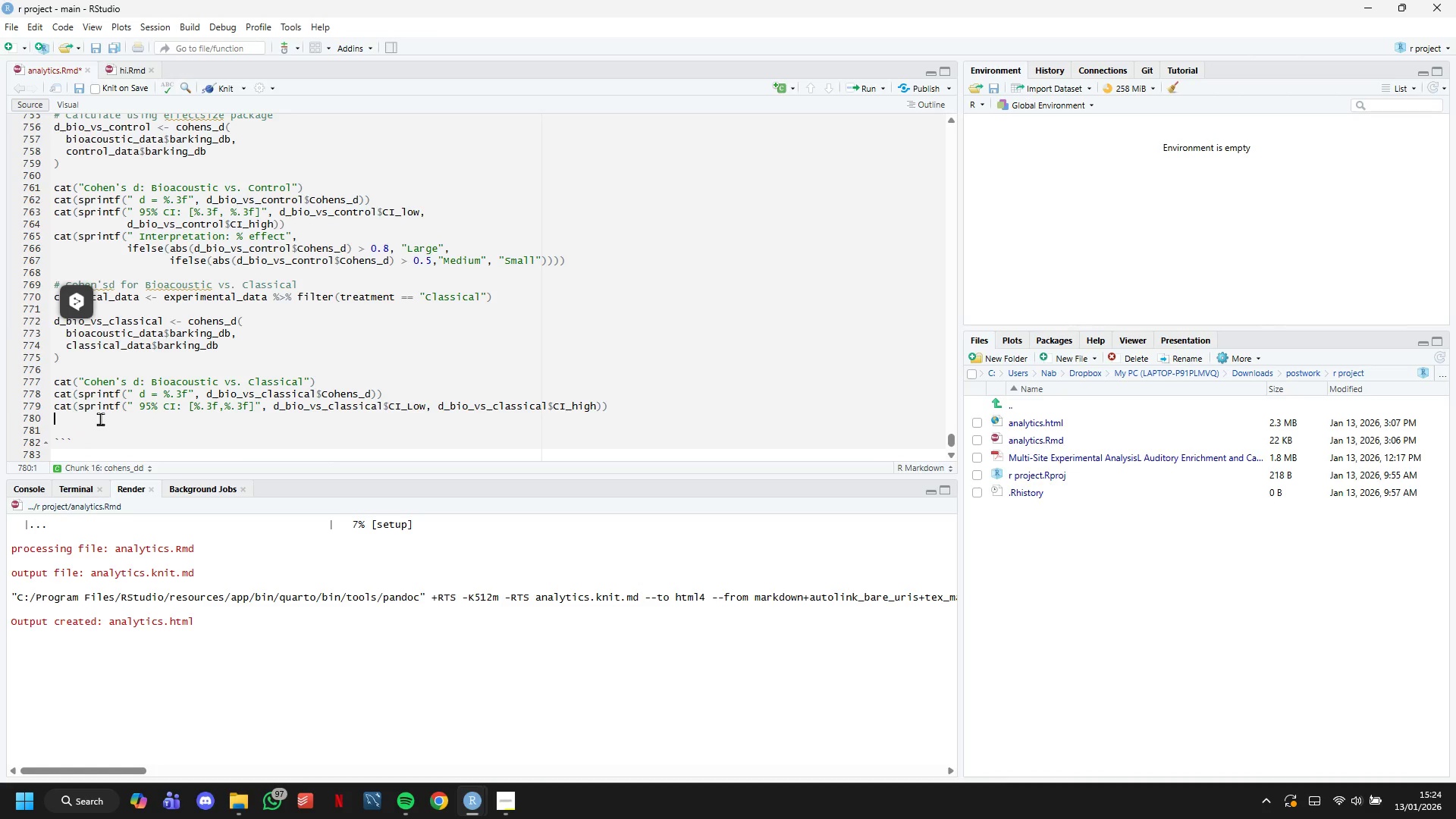 
key(Control+V)
 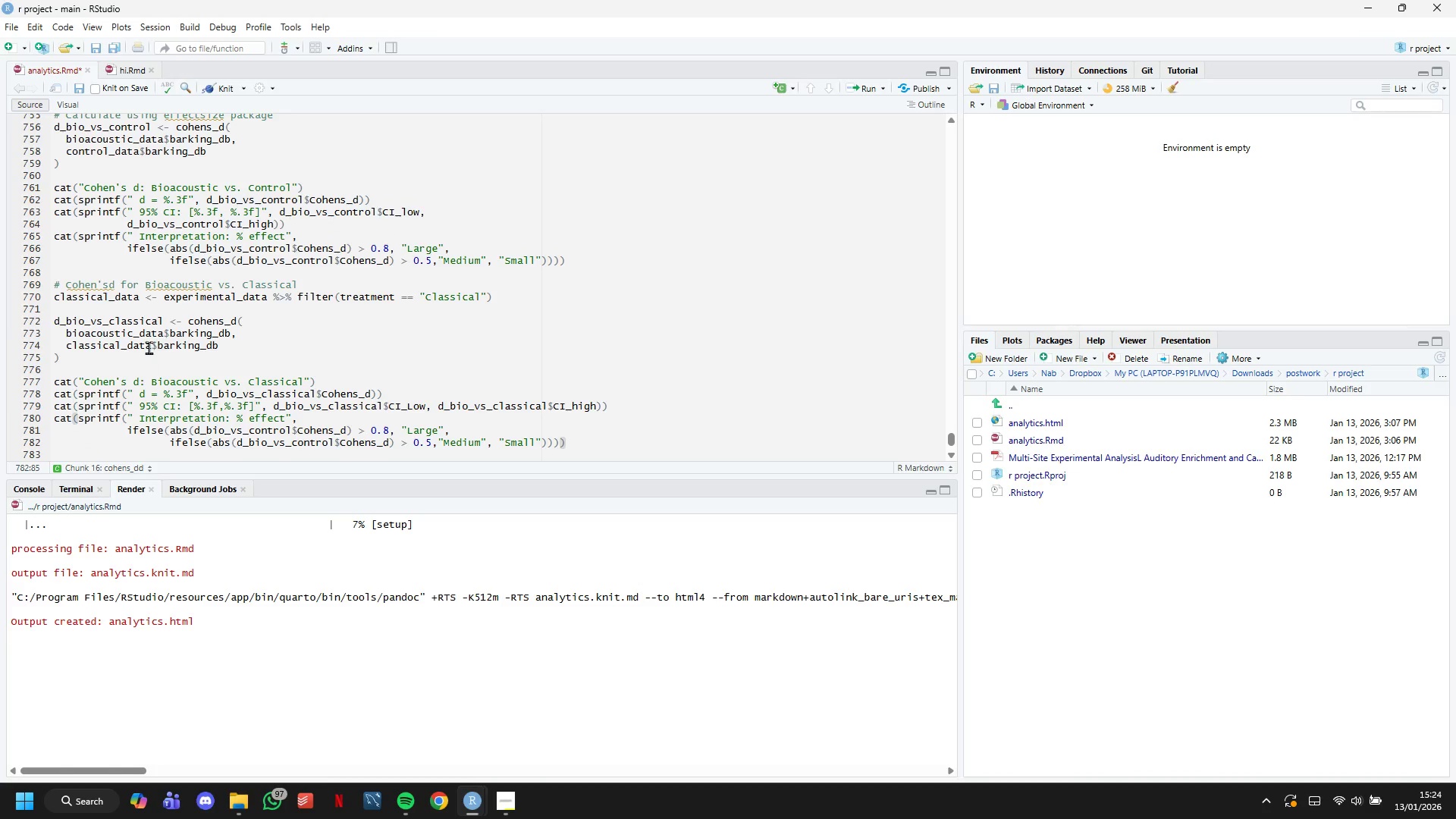 
scroll: coordinate [152, 334], scroll_direction: down, amount: 2.0
 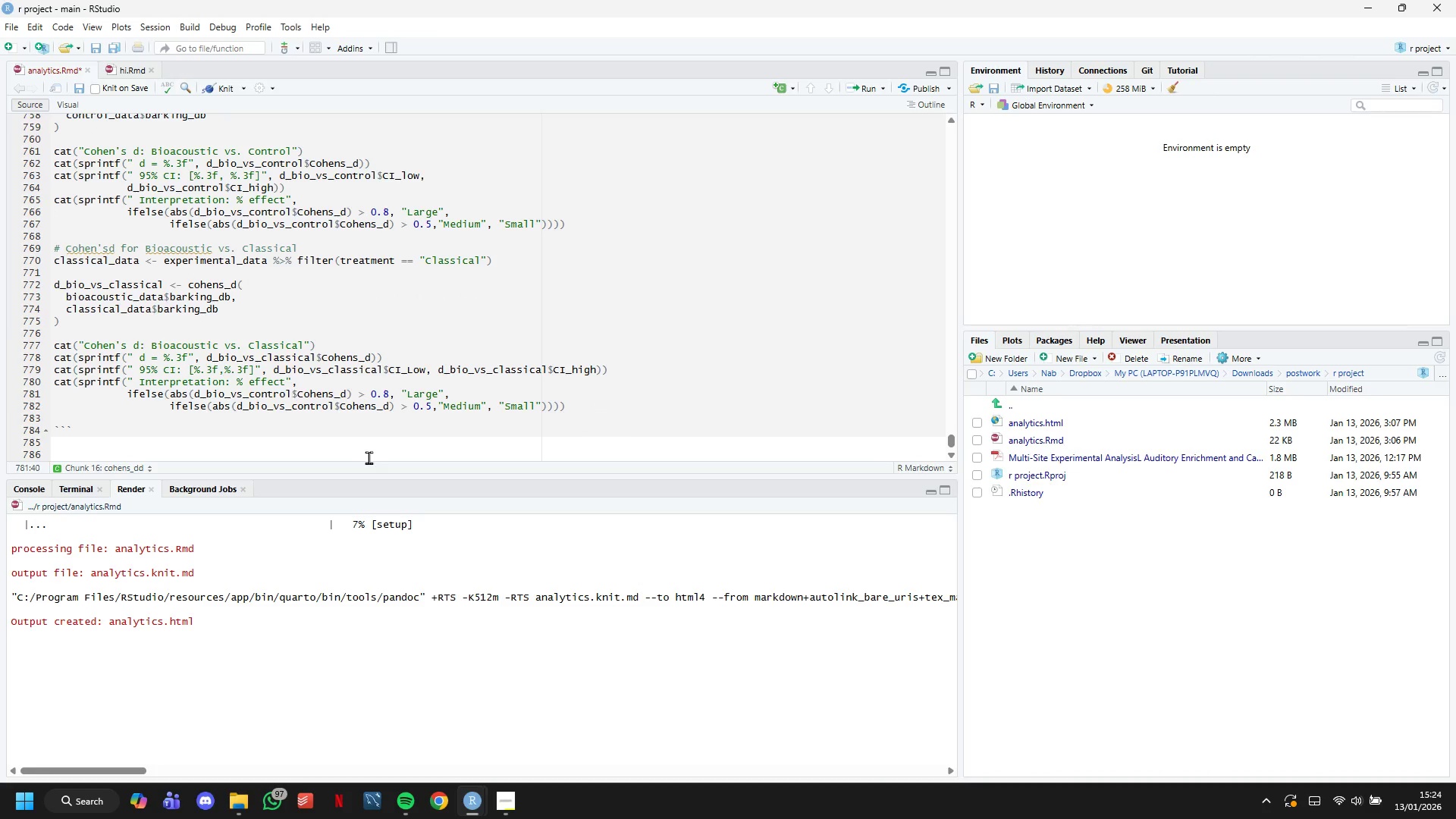 
hold_key(key=Backspace, duration=0.61)
 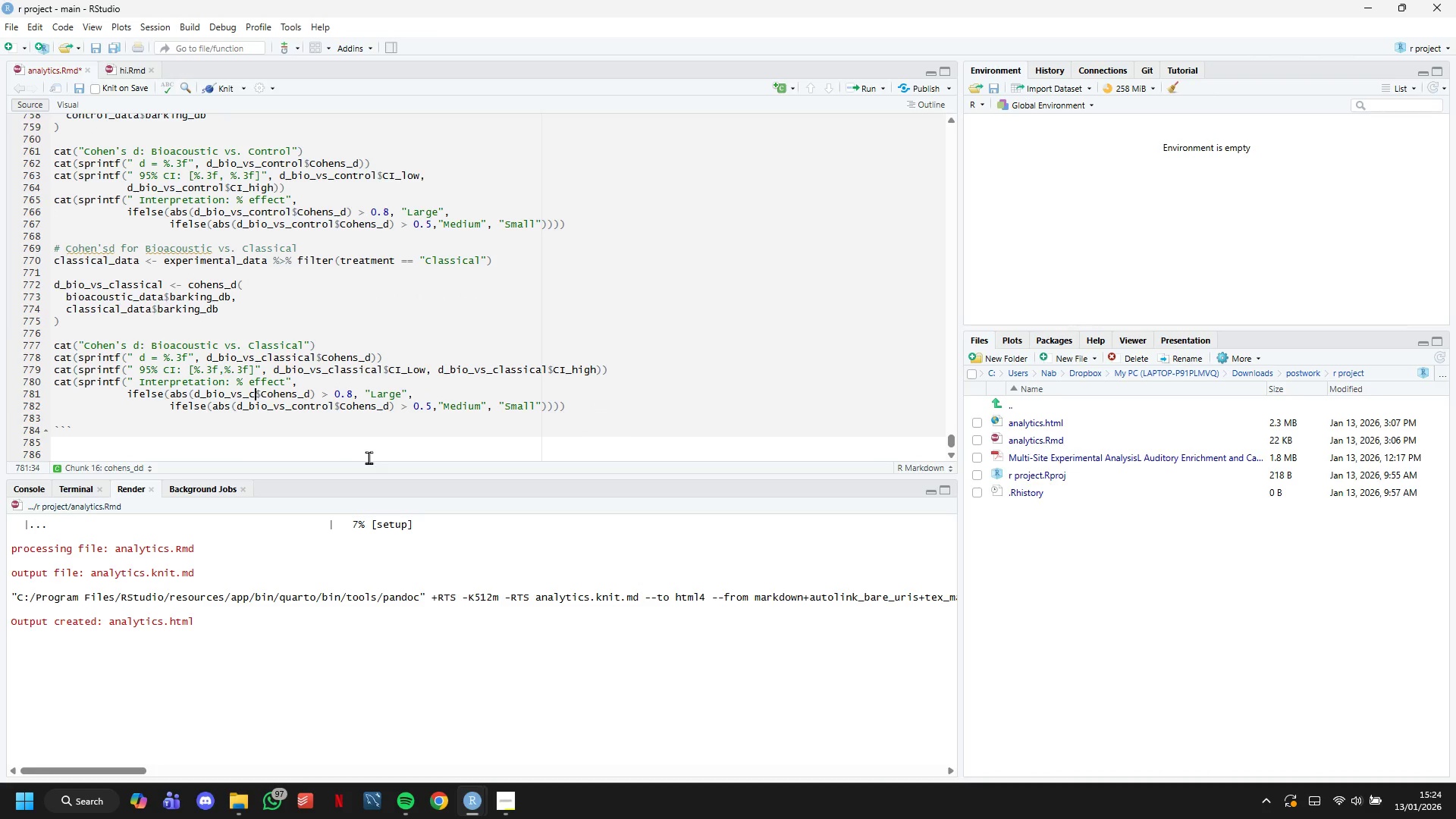 
key(Backspace)
type(lassical)
 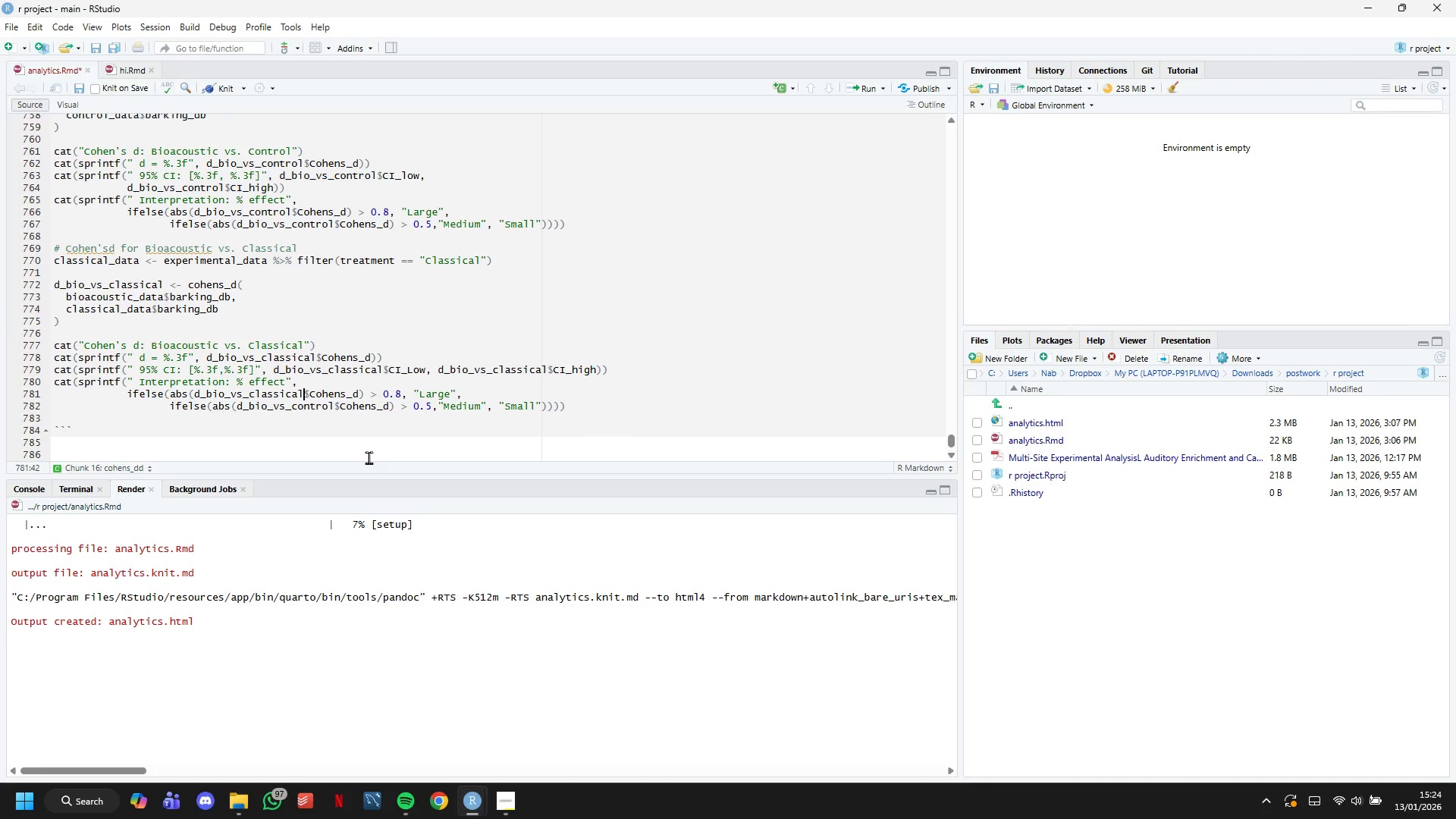 
key(ArrowDown)
 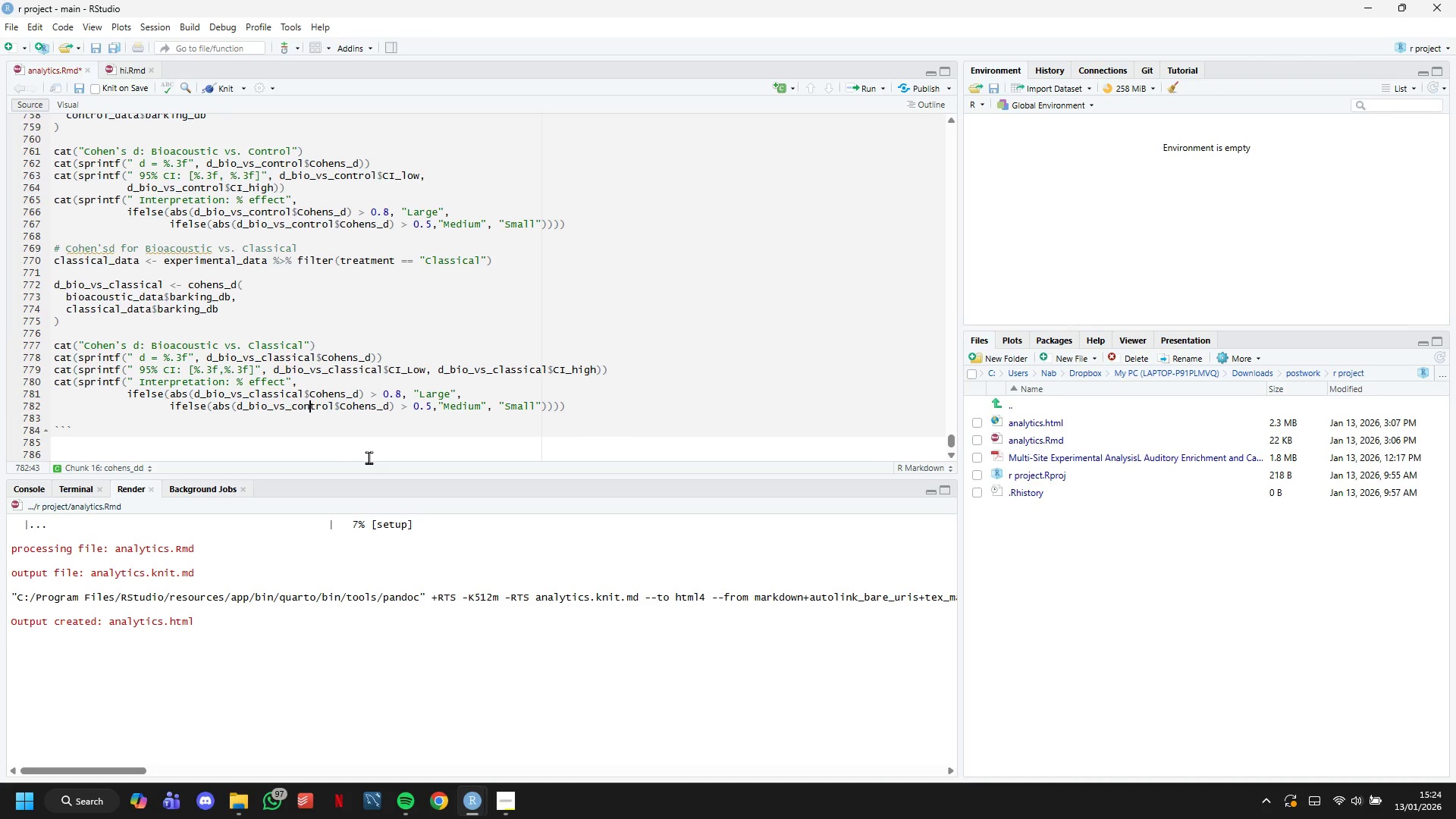 
hold_key(key=ArrowRight, duration=0.61)
 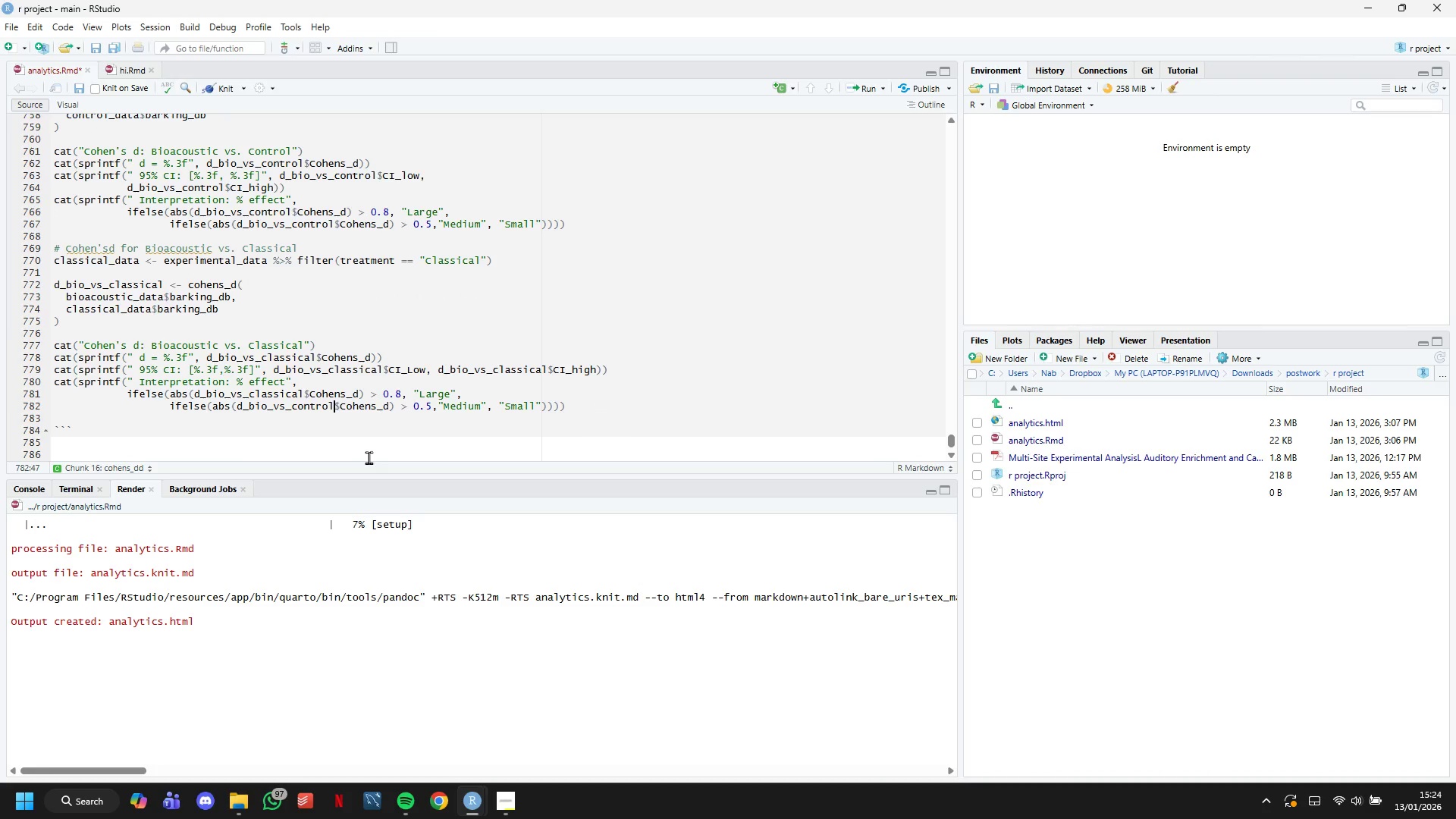 
key(ArrowUp)
 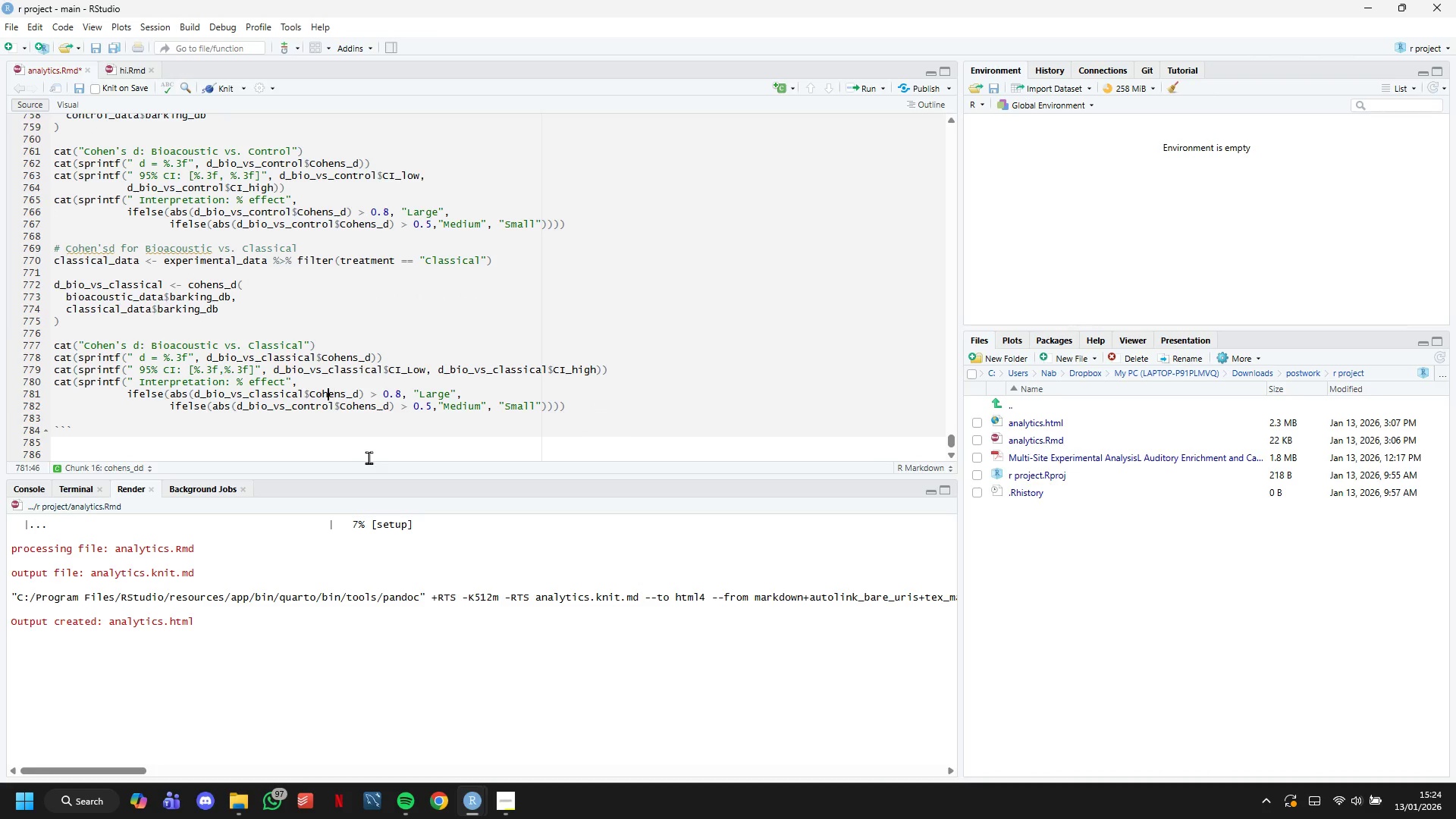 
hold_key(key=ArrowLeft, duration=0.61)
 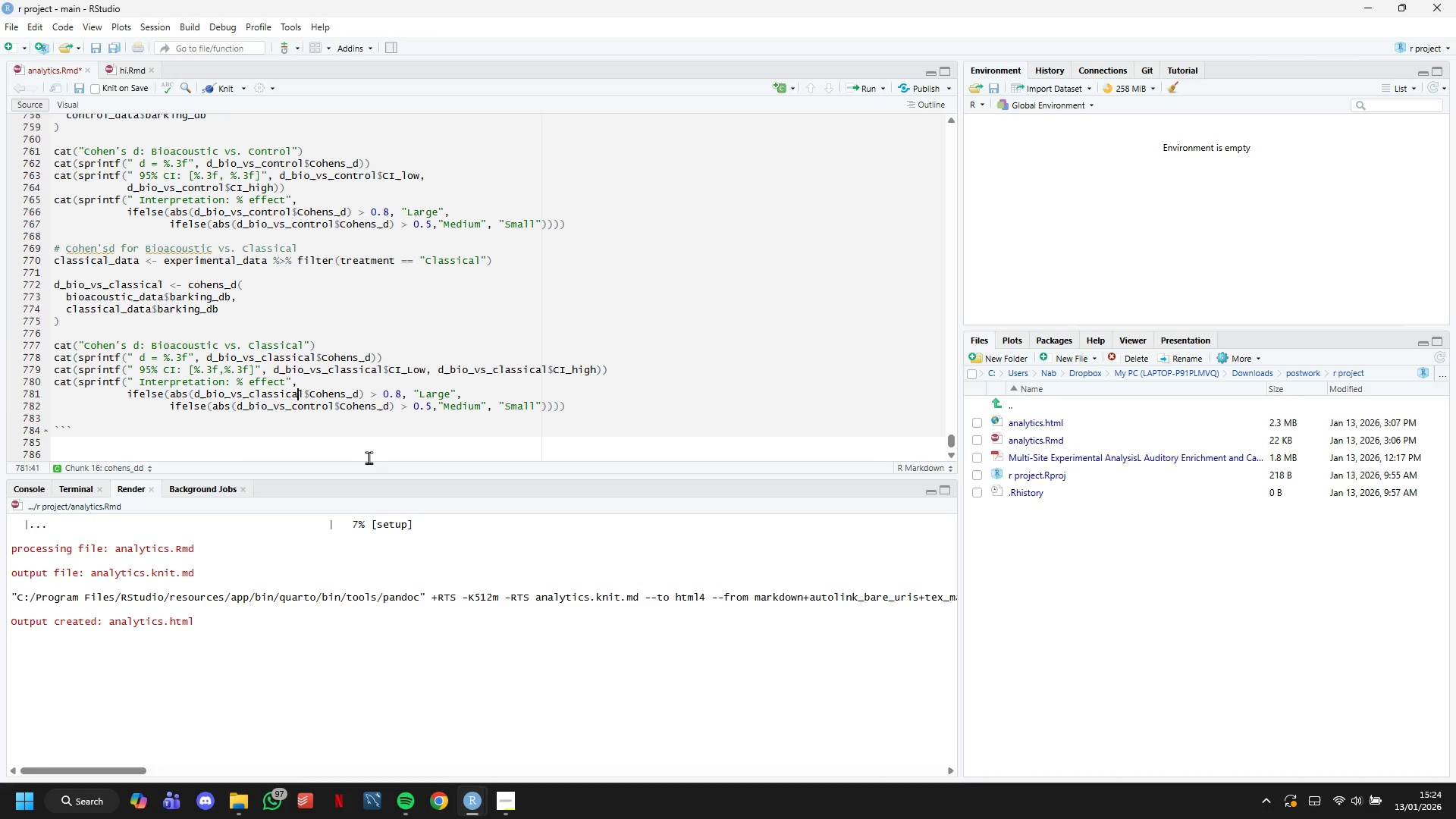 
key(ArrowLeft)
 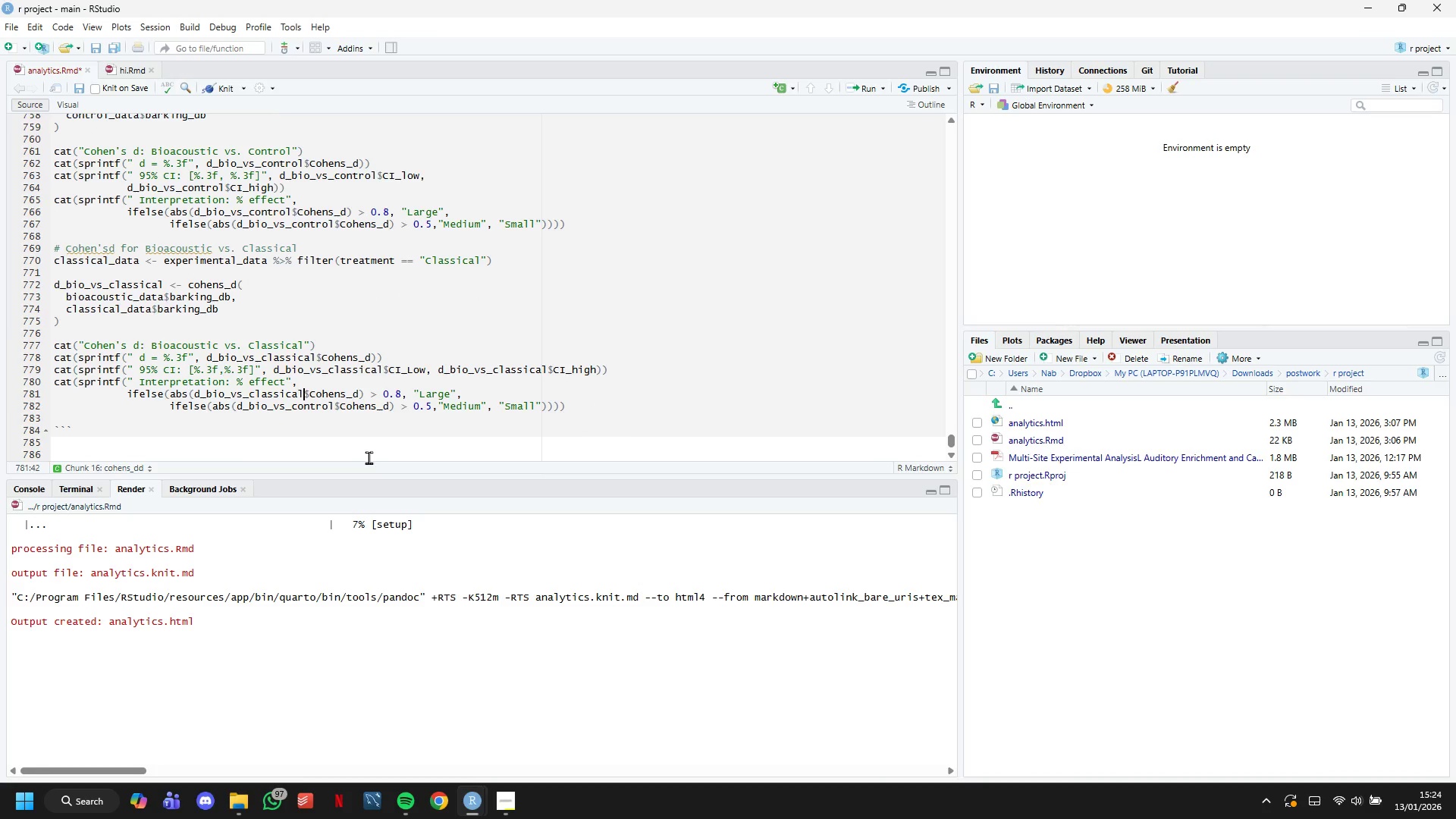 
key(ArrowRight)
 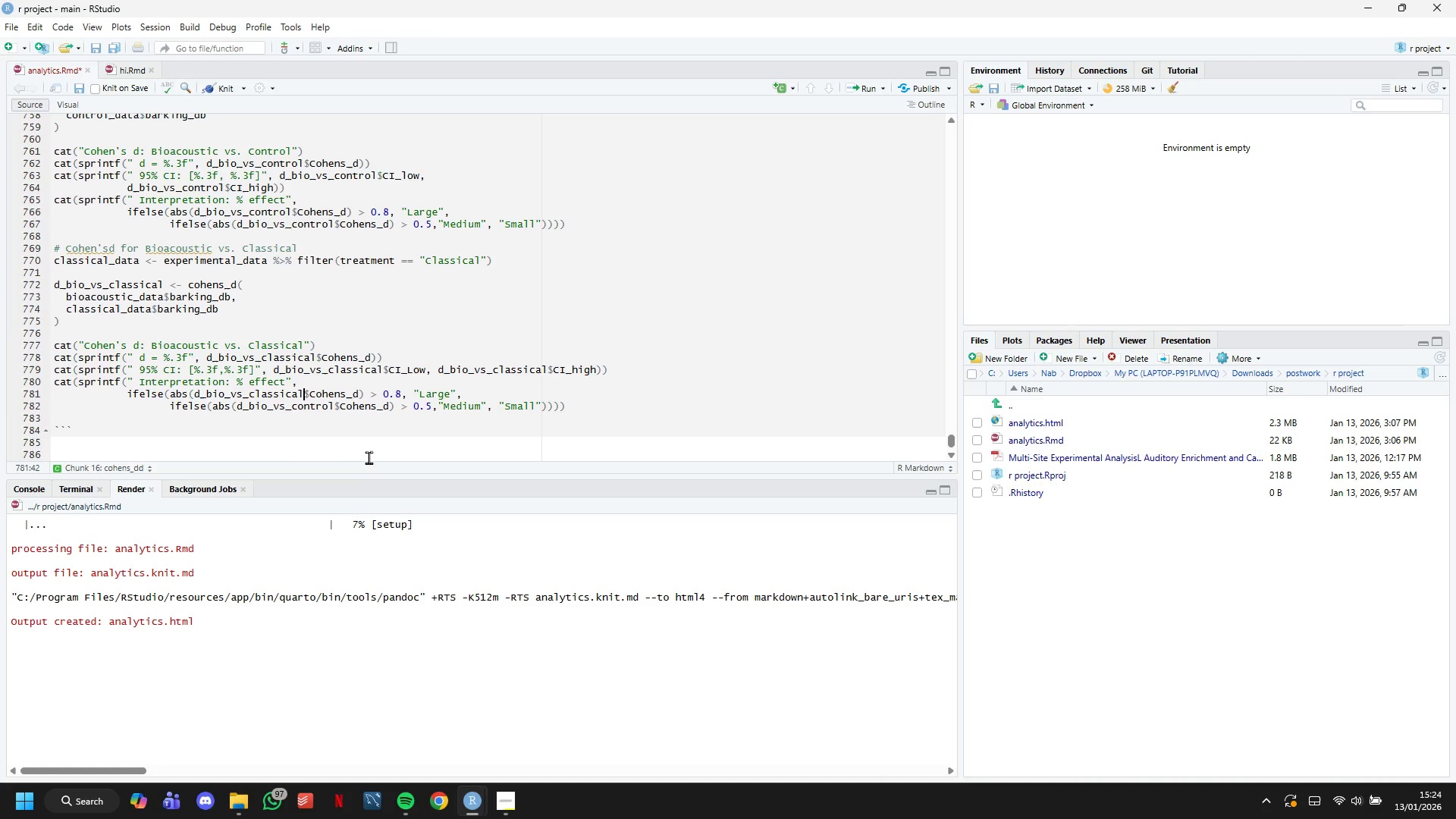 
key(ArrowDown)
 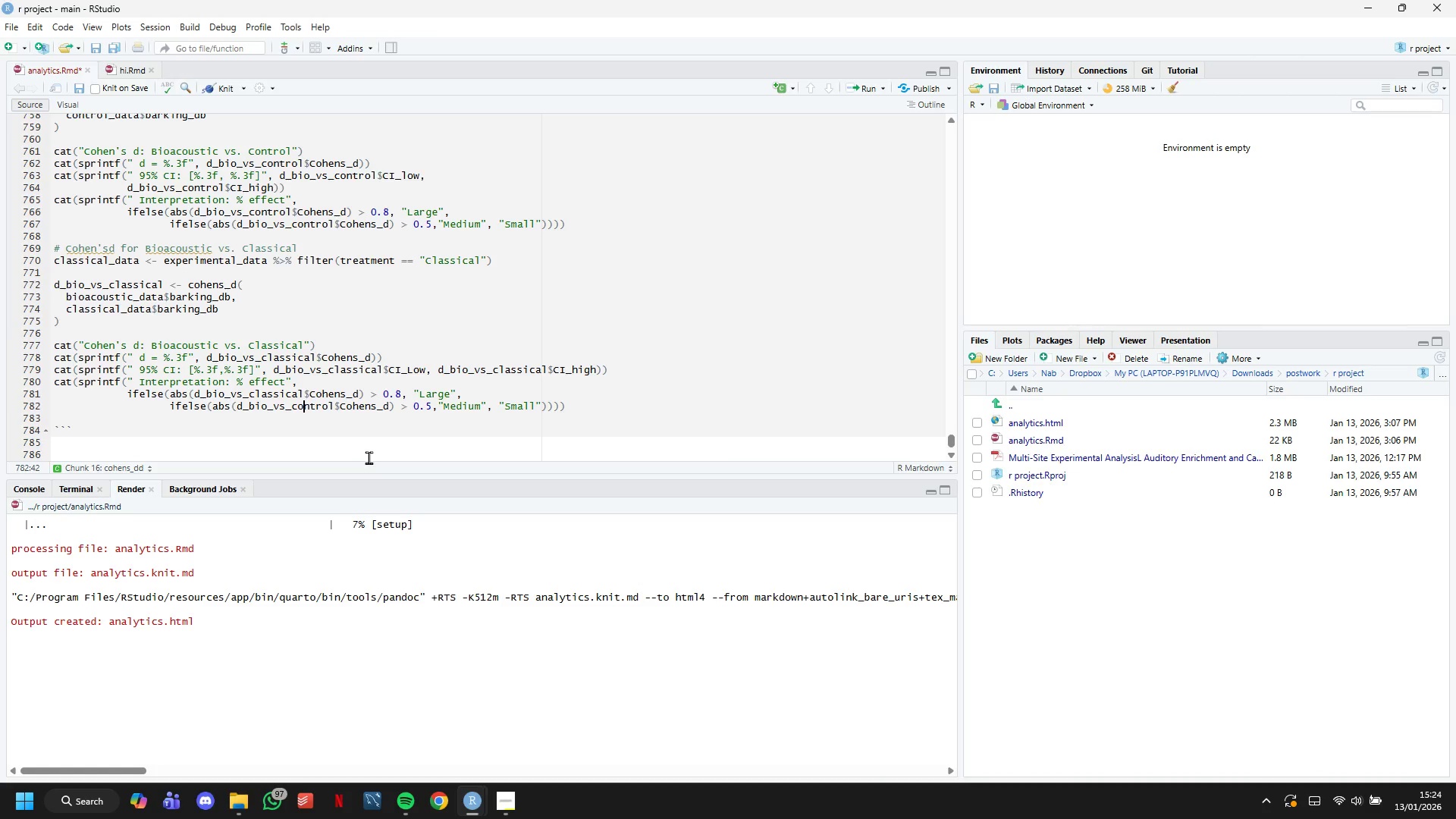 
hold_key(key=ArrowRight, duration=0.55)
 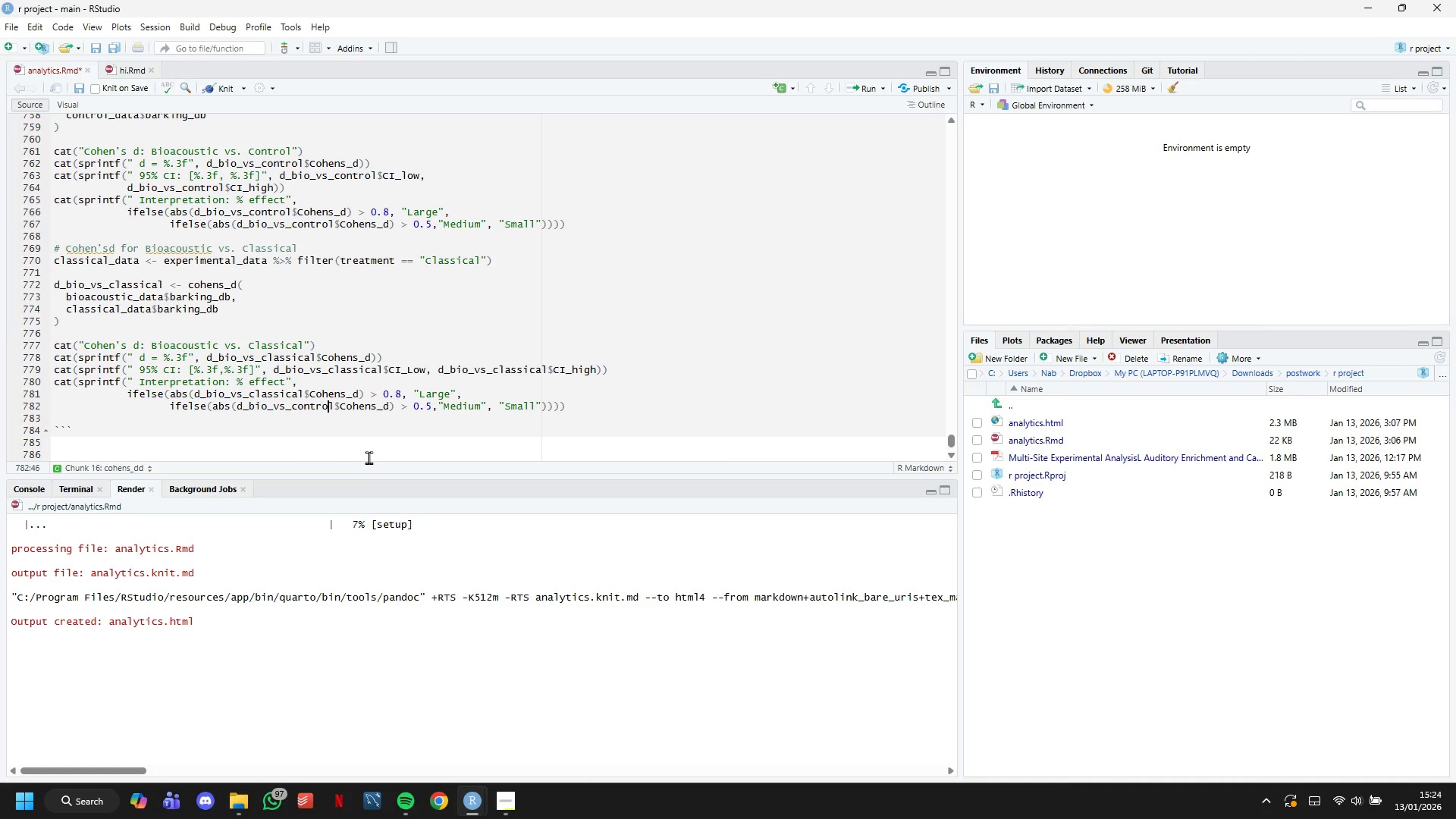 
key(ArrowRight)
 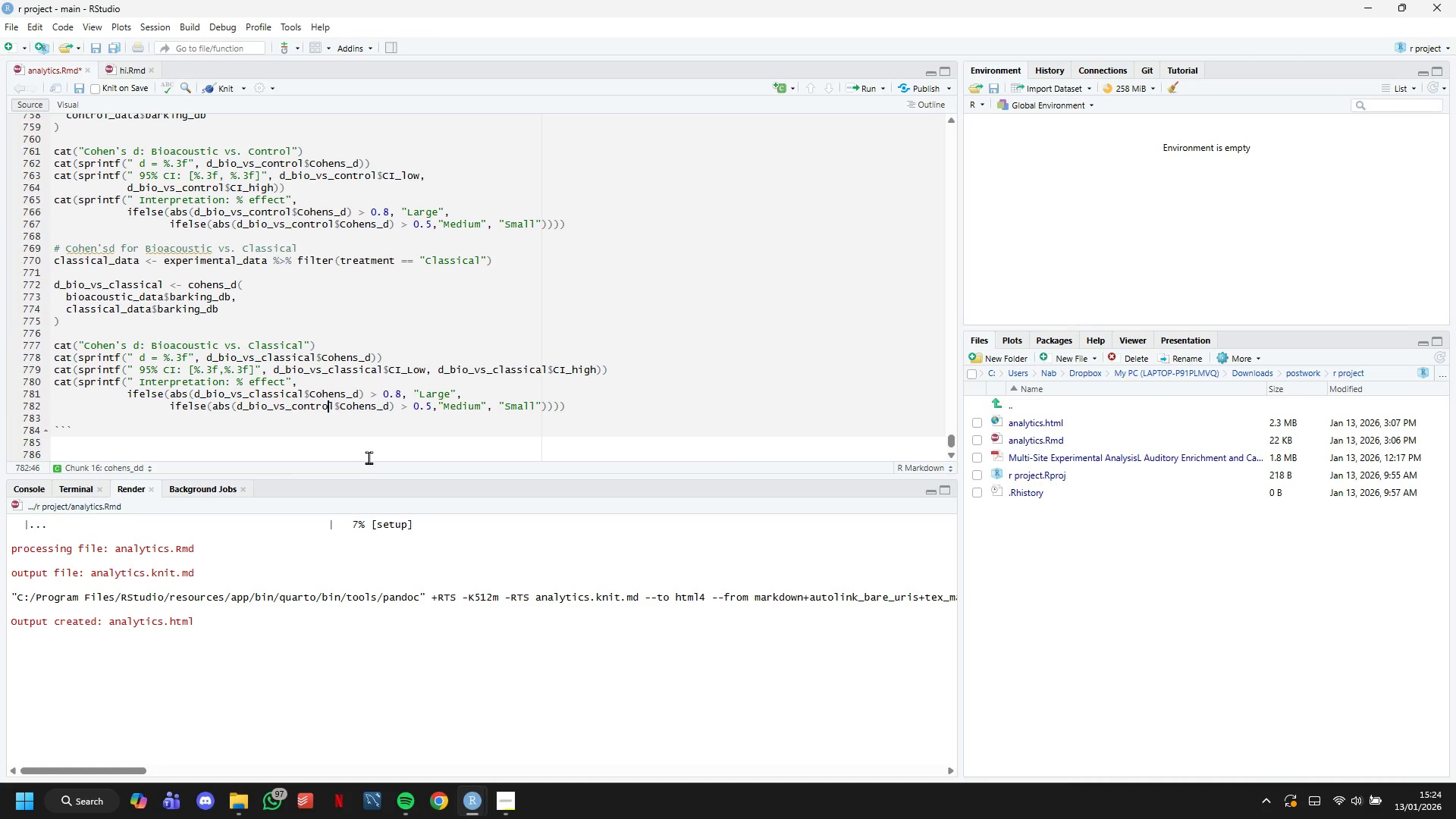 
key(ArrowRight)
 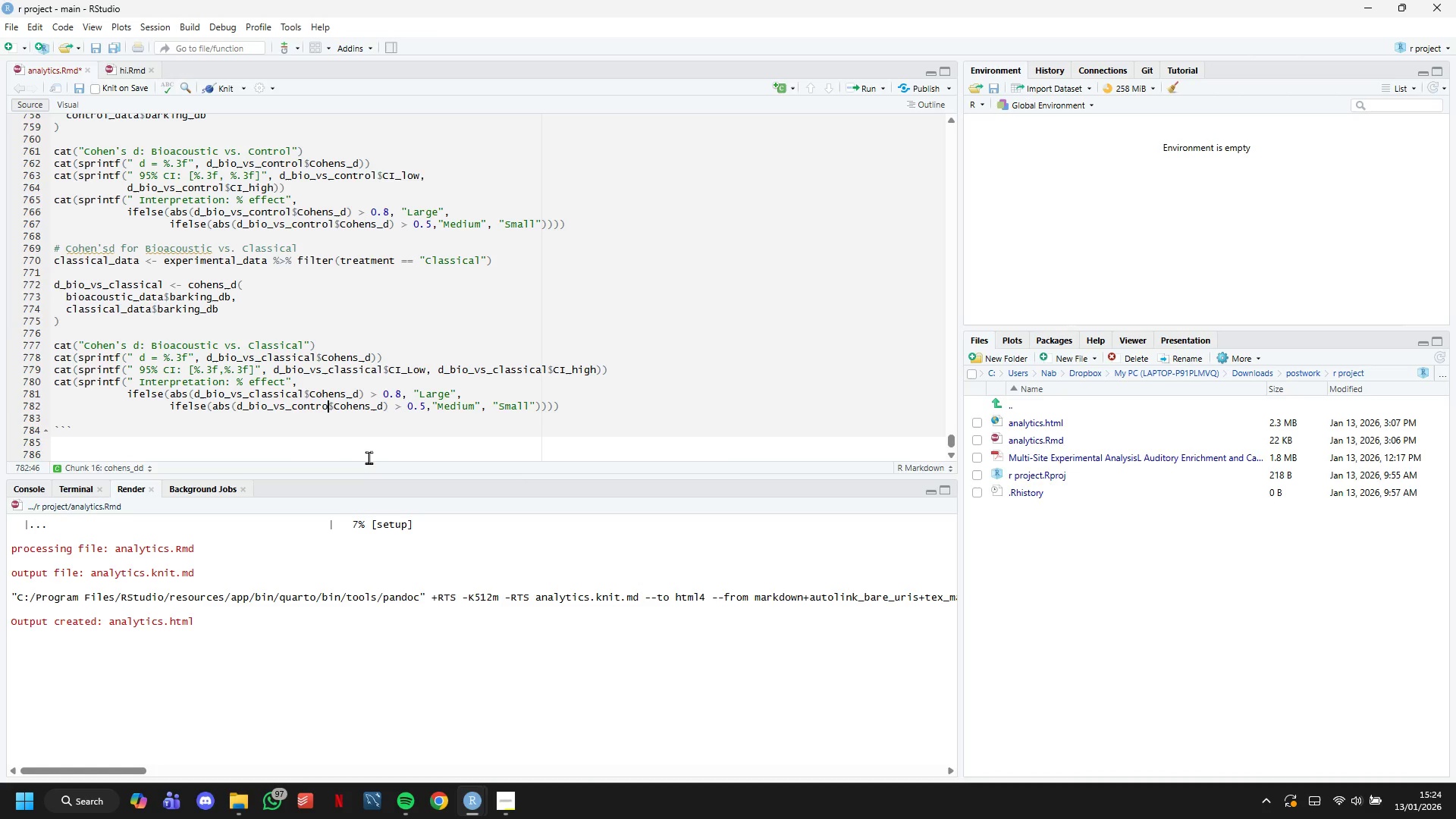 
key(Backspace)
key(Backspace)
key(Backspace)
key(Backspace)
key(Backspace)
key(Backspace)
type(lassical)
 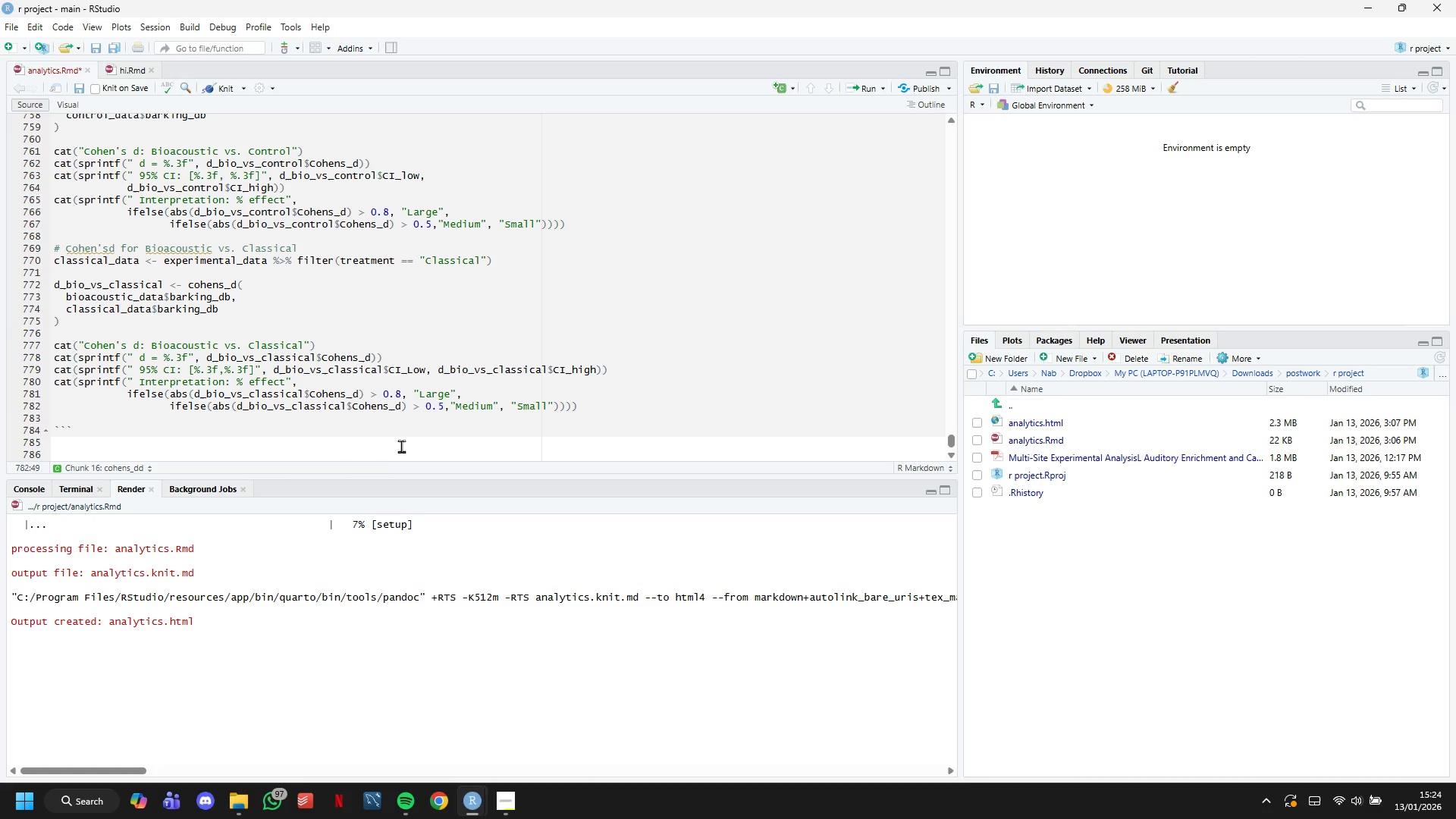 
scroll: coordinate [402, 413], scroll_direction: down, amount: 2.0
 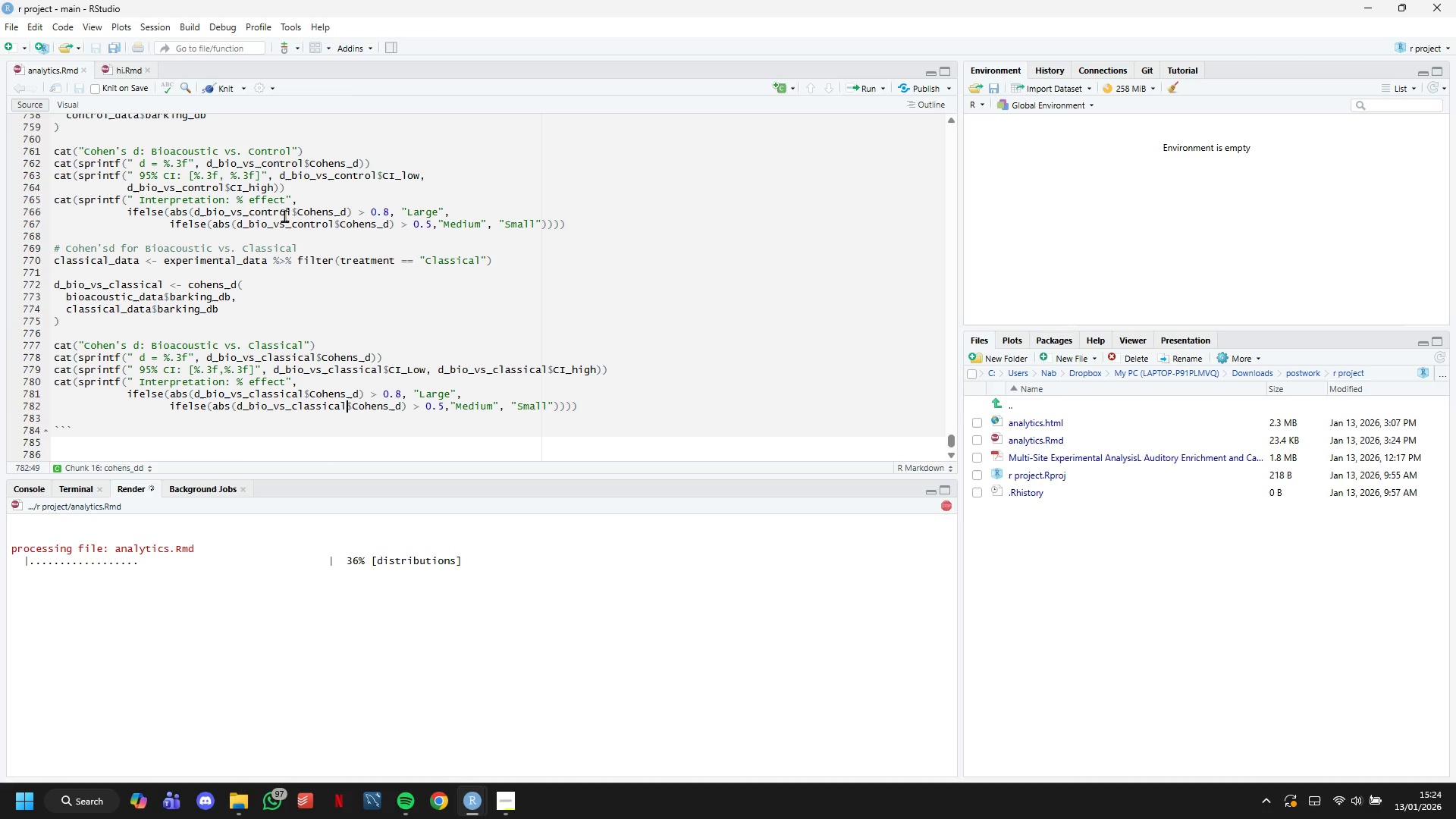 
wait(18.25)
 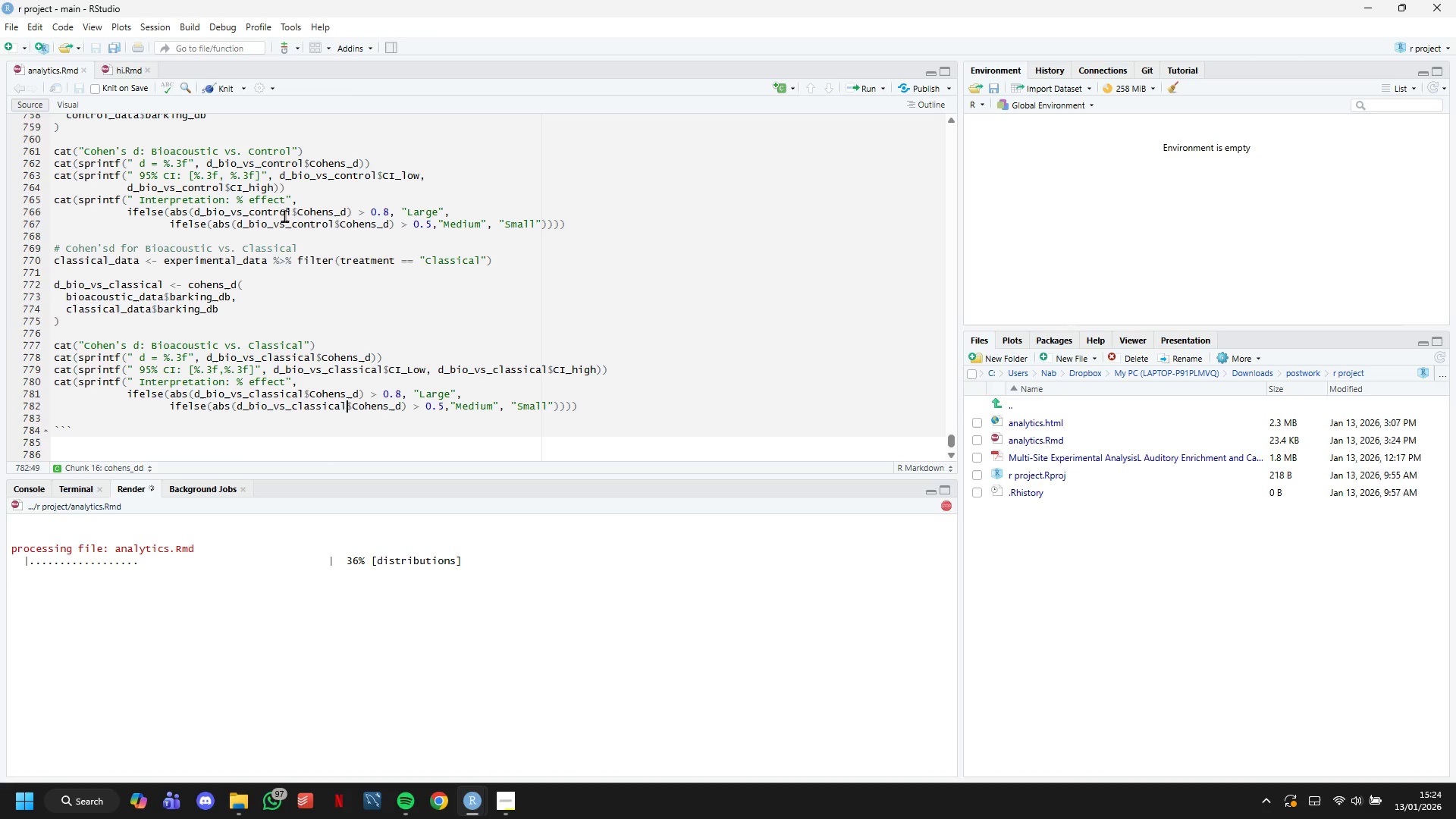 
scroll: coordinate [449, 385], scroll_direction: down, amount: 4.0
 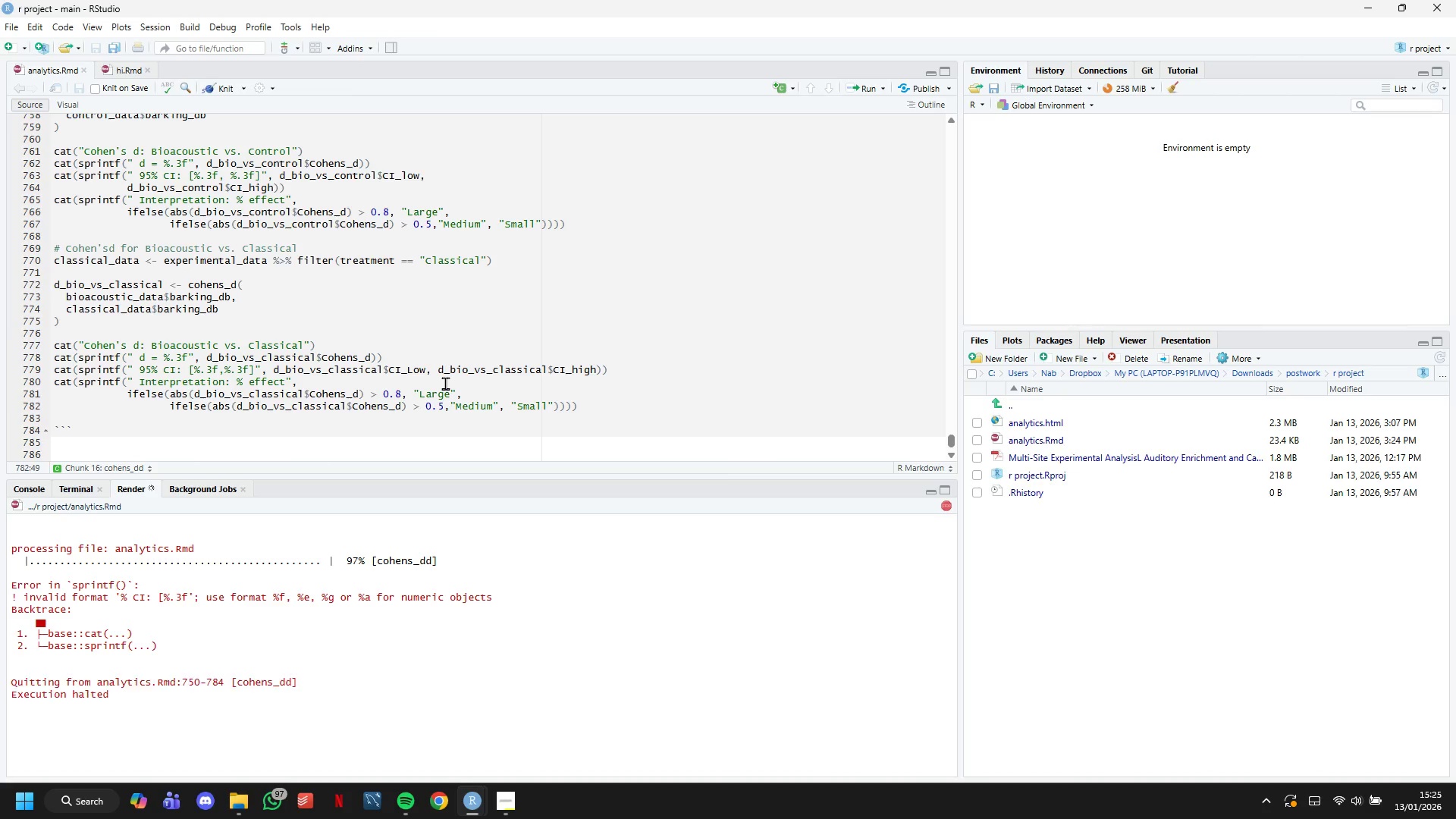 
wait(18.11)
 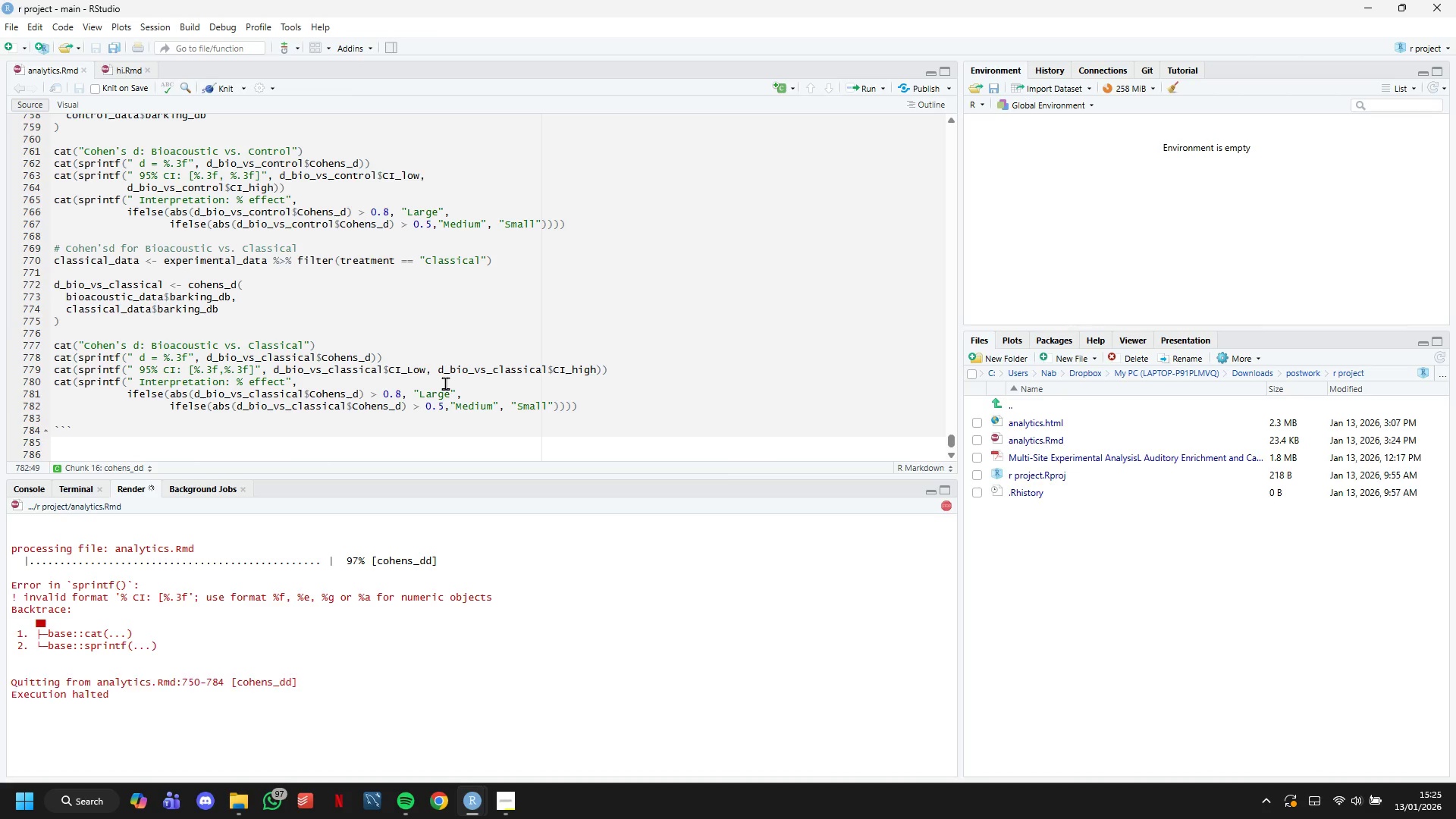 
scroll: coordinate [177, 212], scroll_direction: up, amount: 3.0
 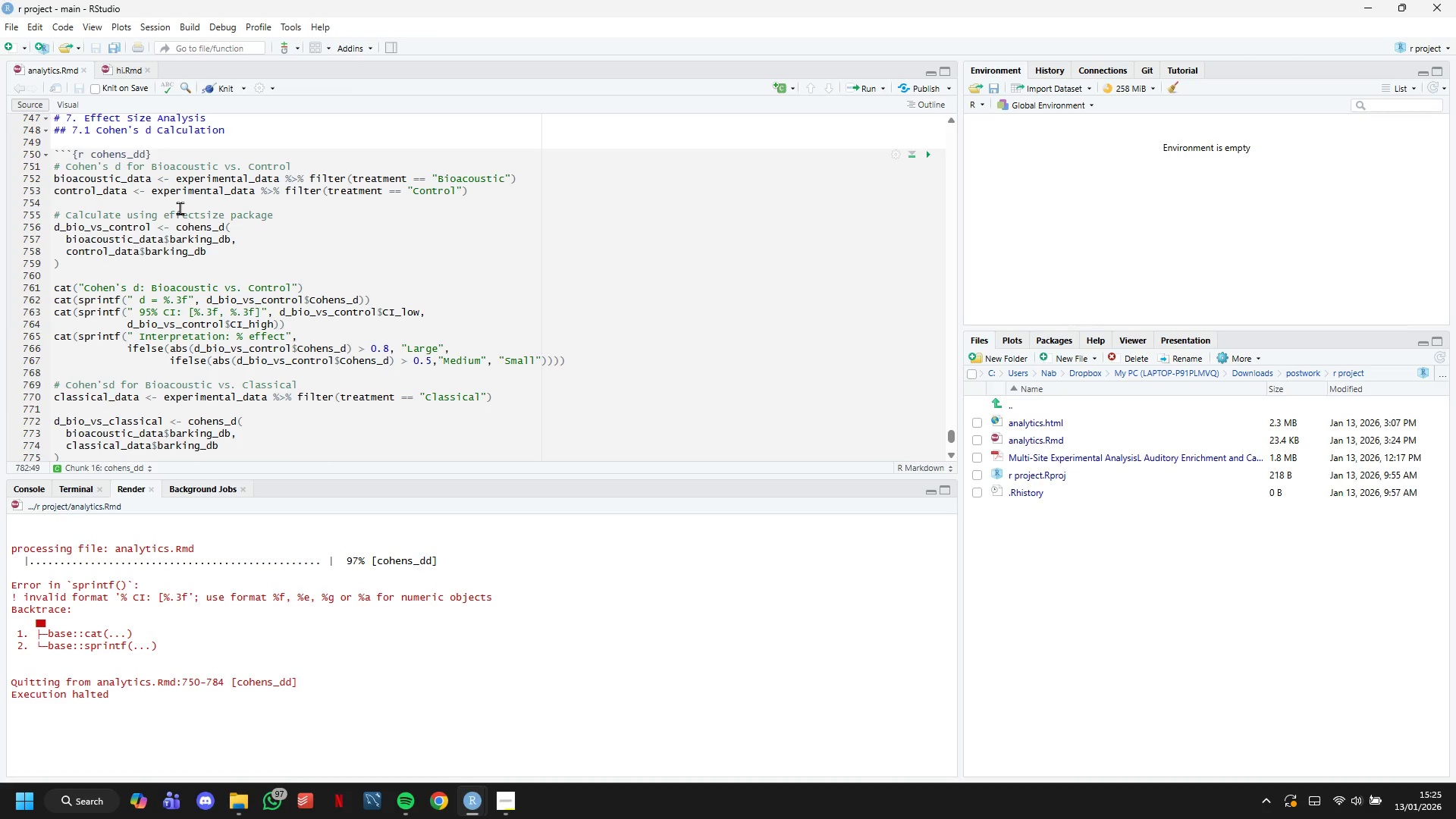 
wait(8.03)
 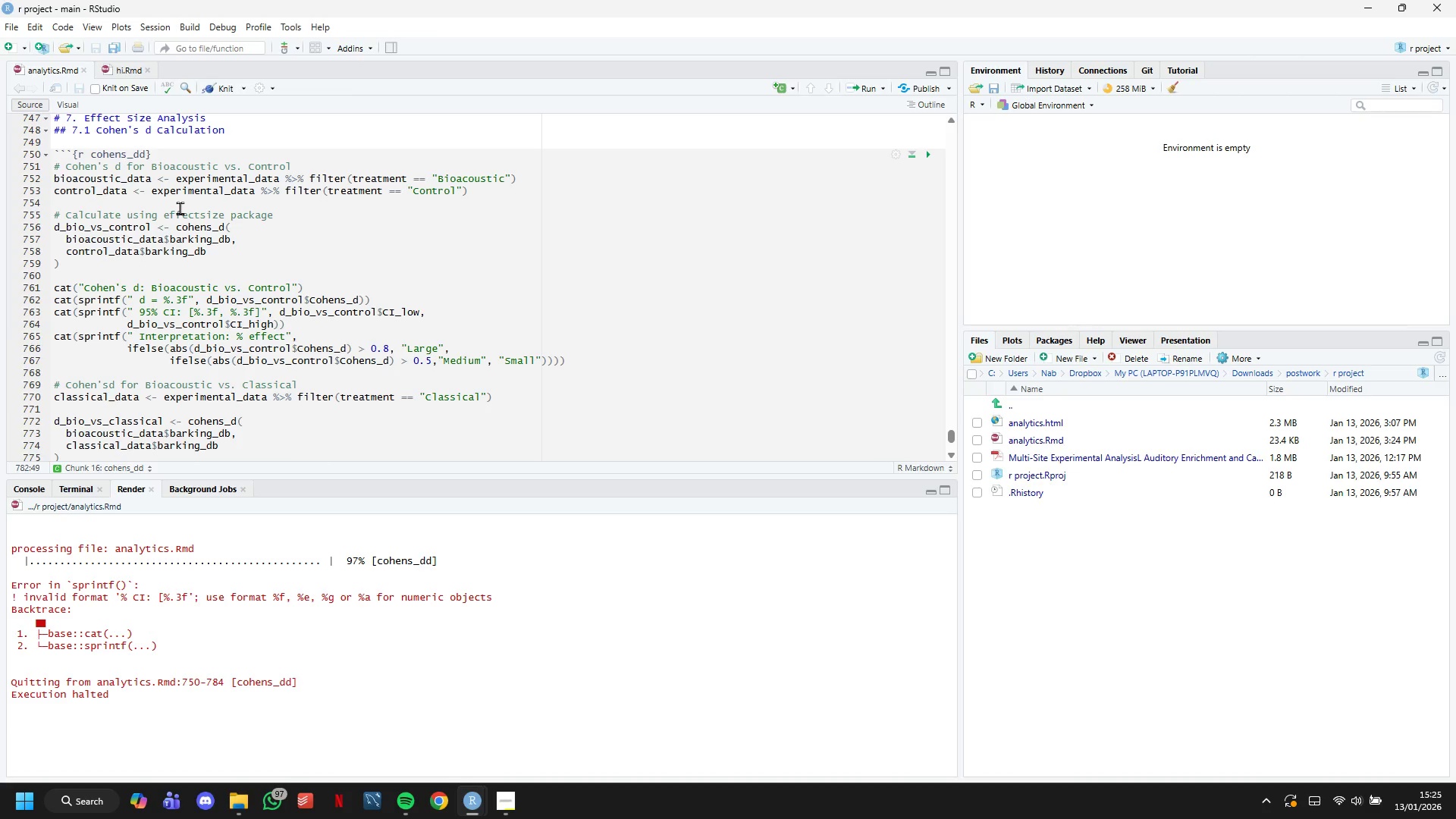 
scroll: coordinate [180, 208], scroll_direction: down, amount: 3.0
 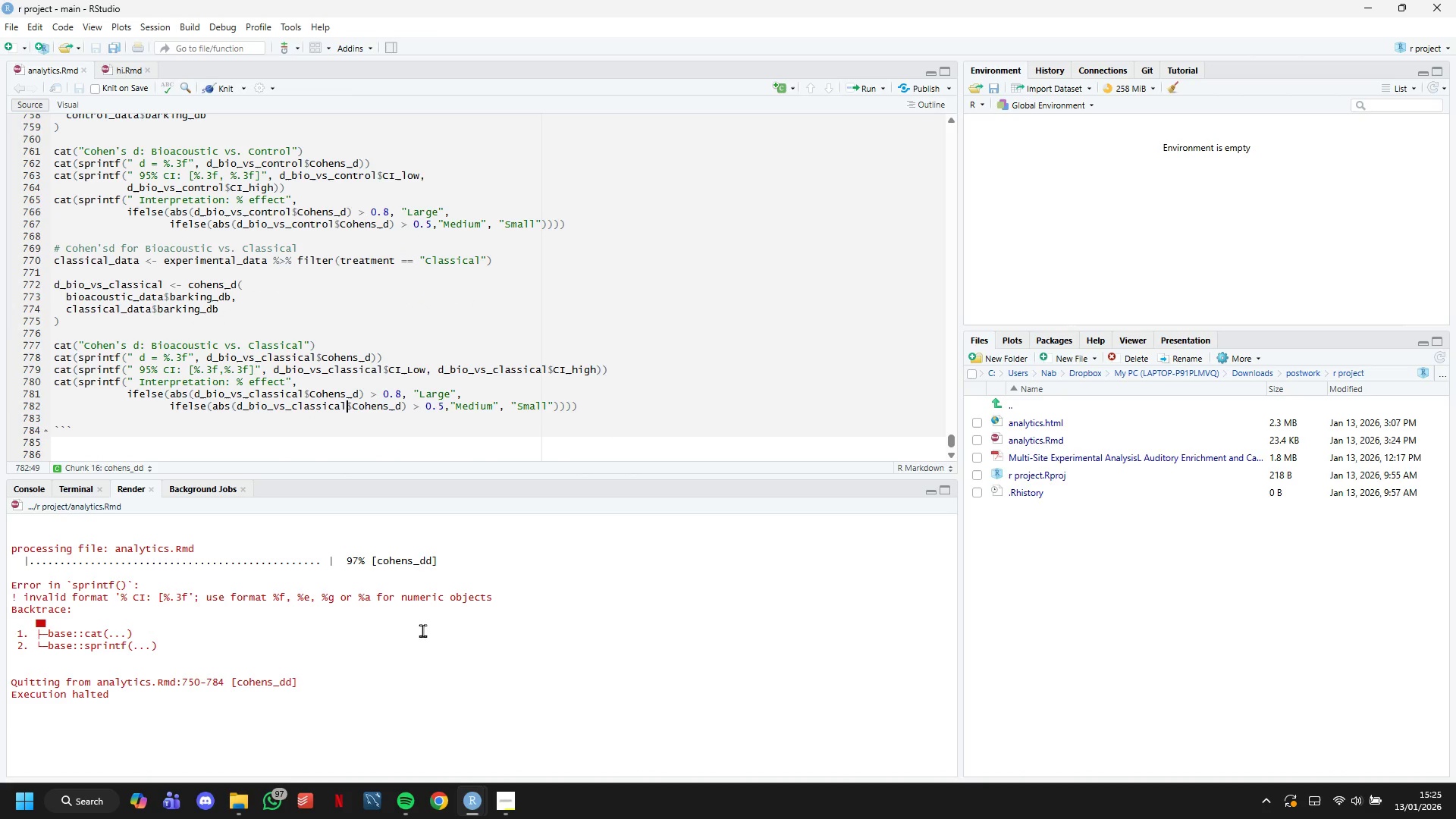 
left_click([507, 805])